 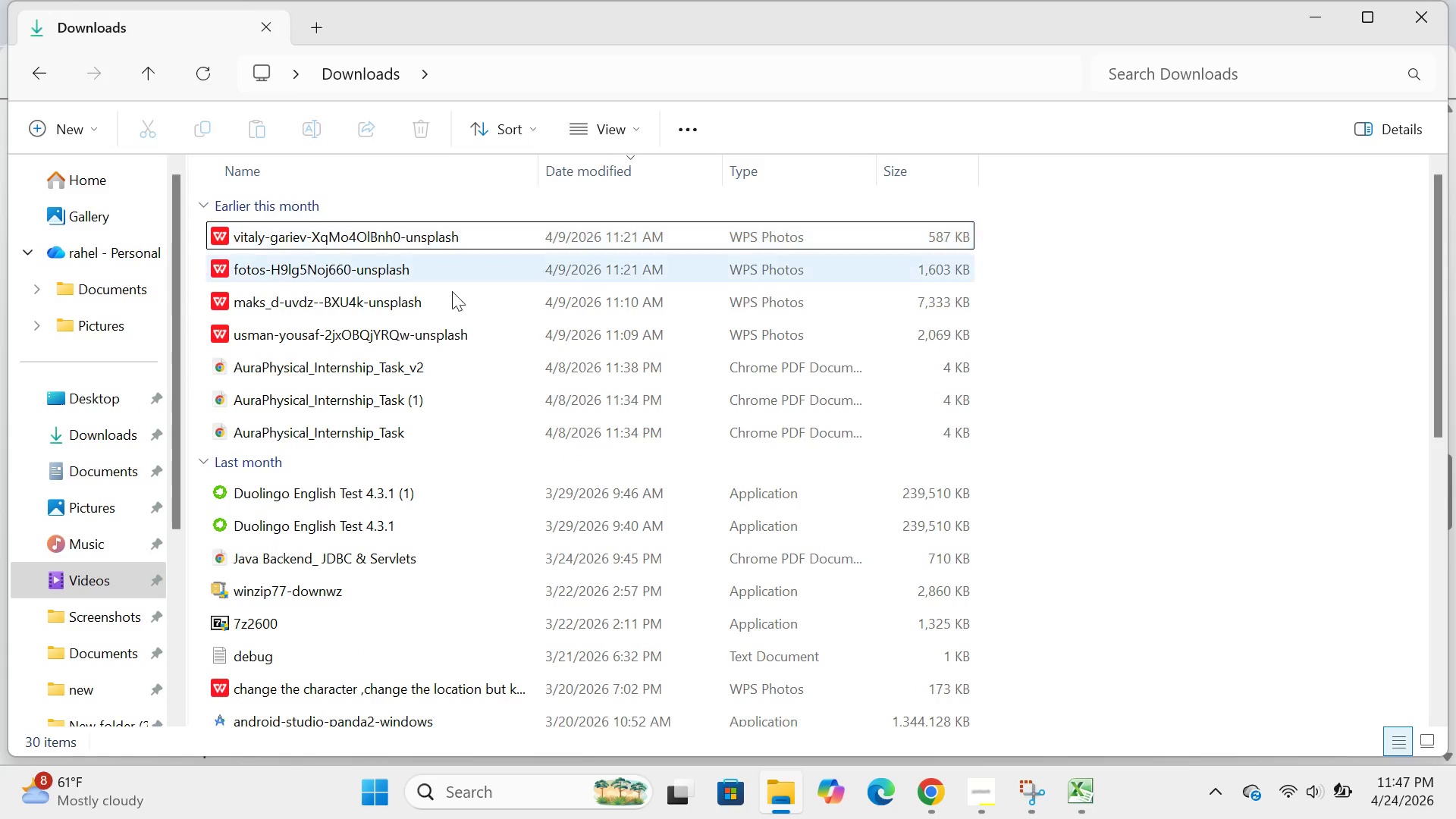 
double_click([99, 438])
 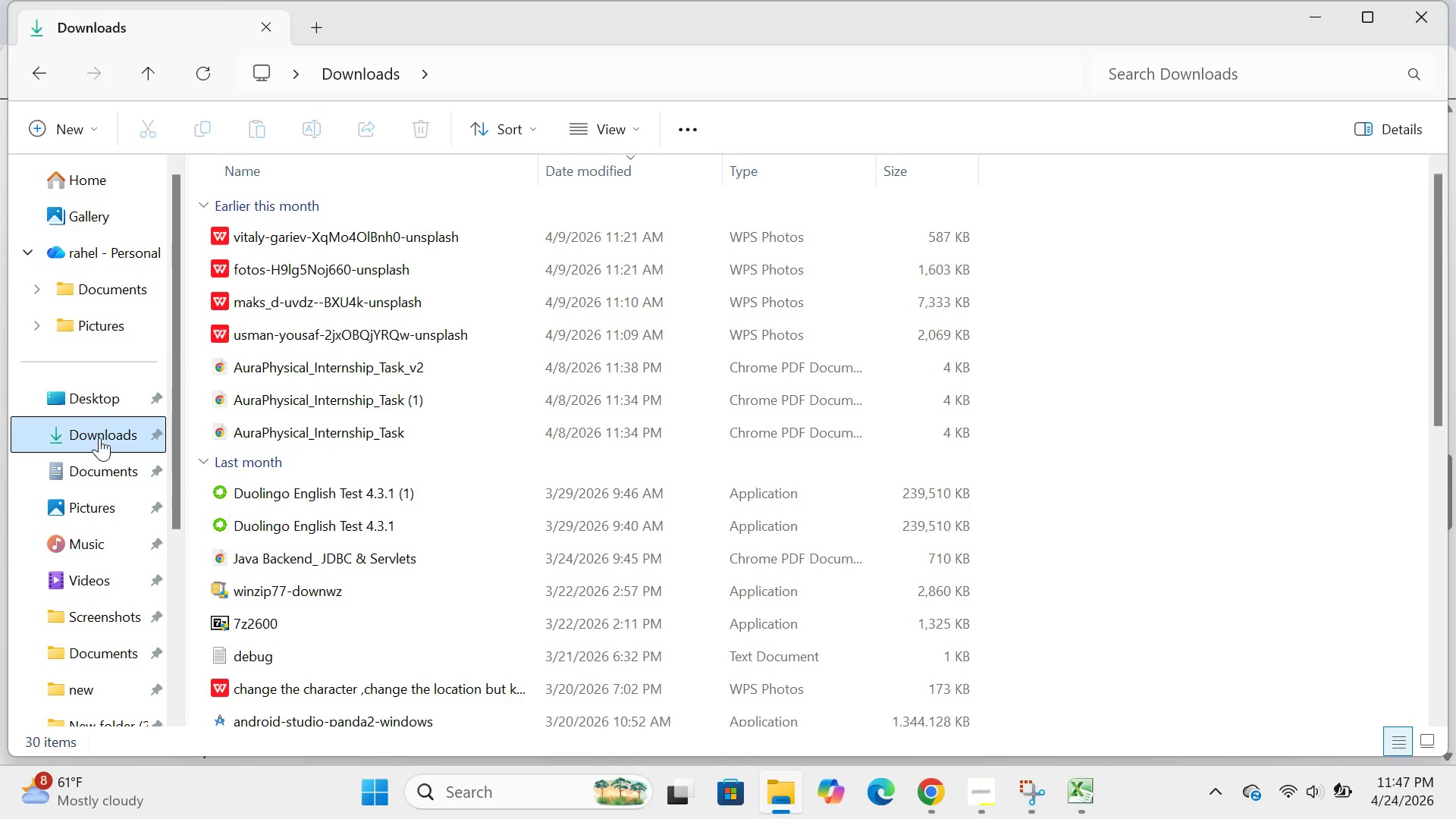 
wait(5.02)
 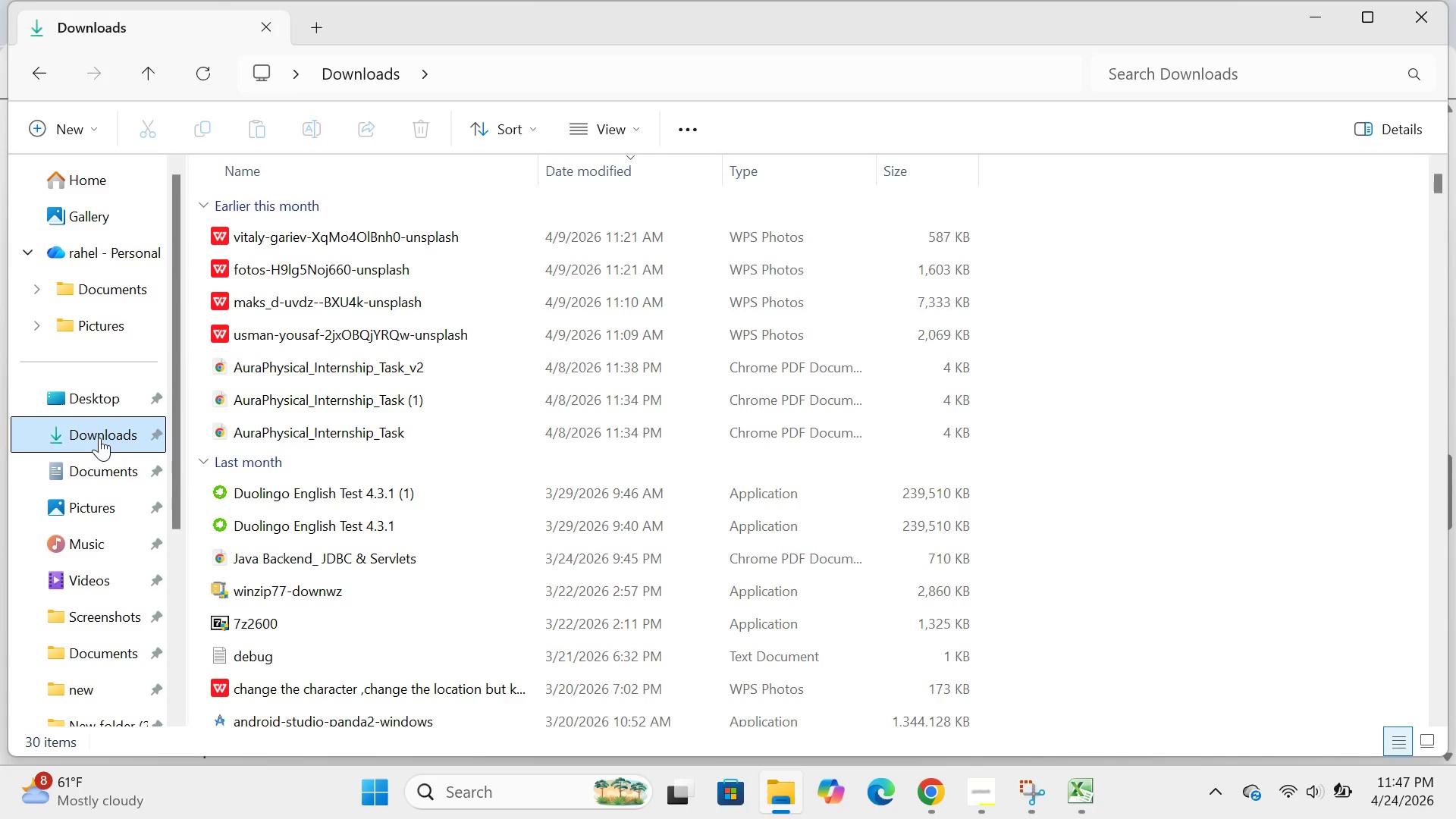 
double_click([93, 466])
 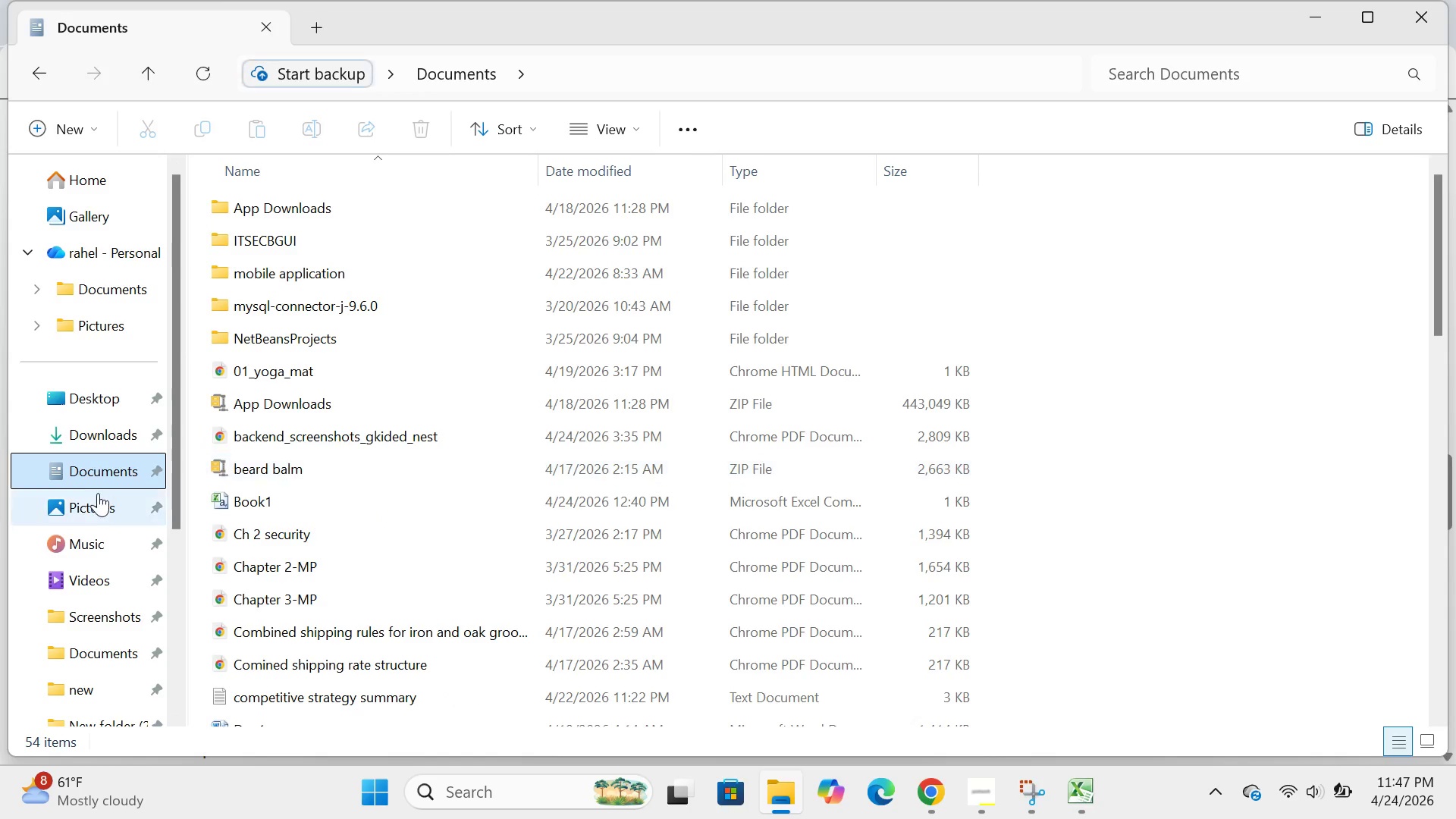 
wait(6.22)
 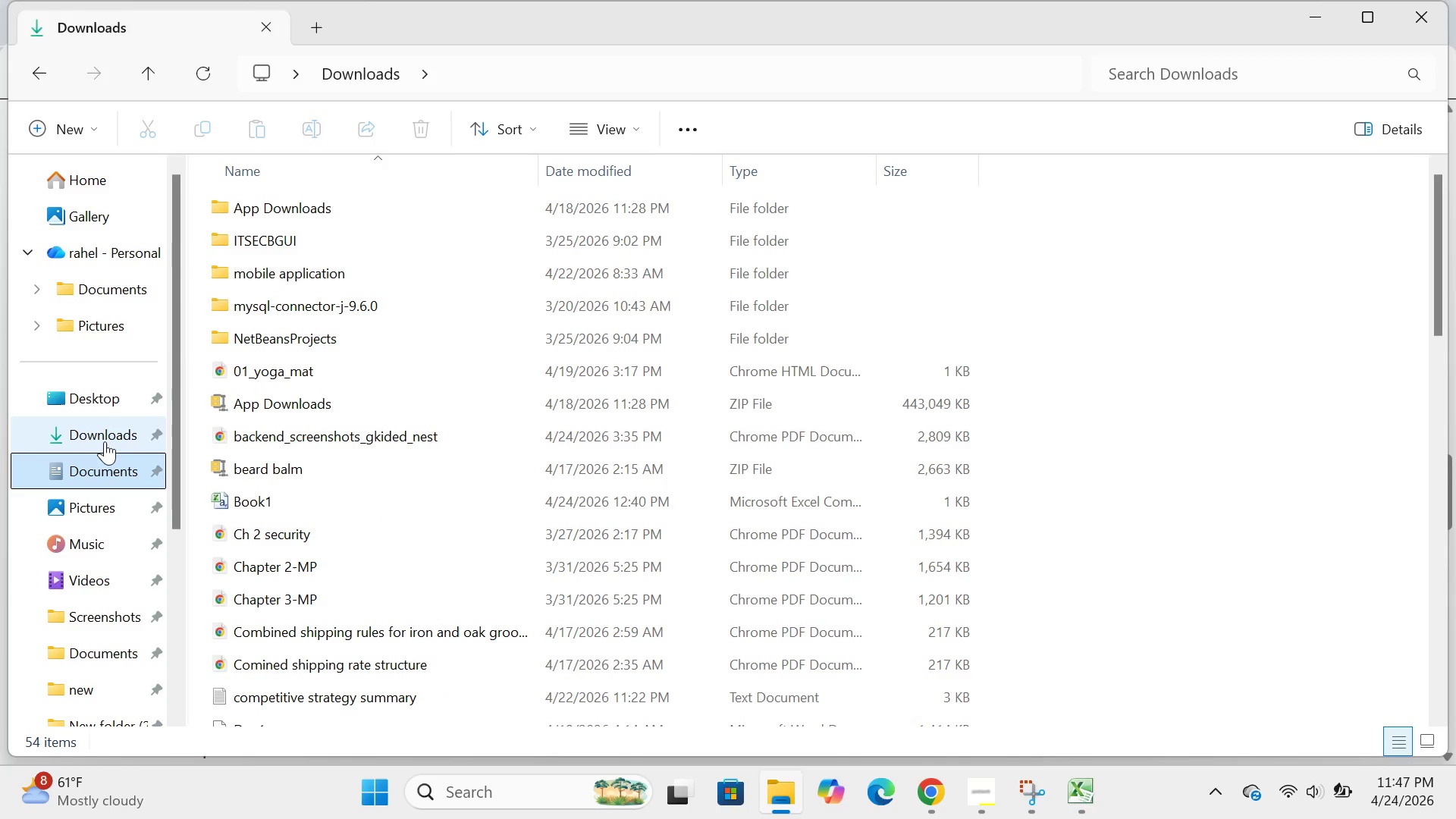 
double_click([106, 496])
 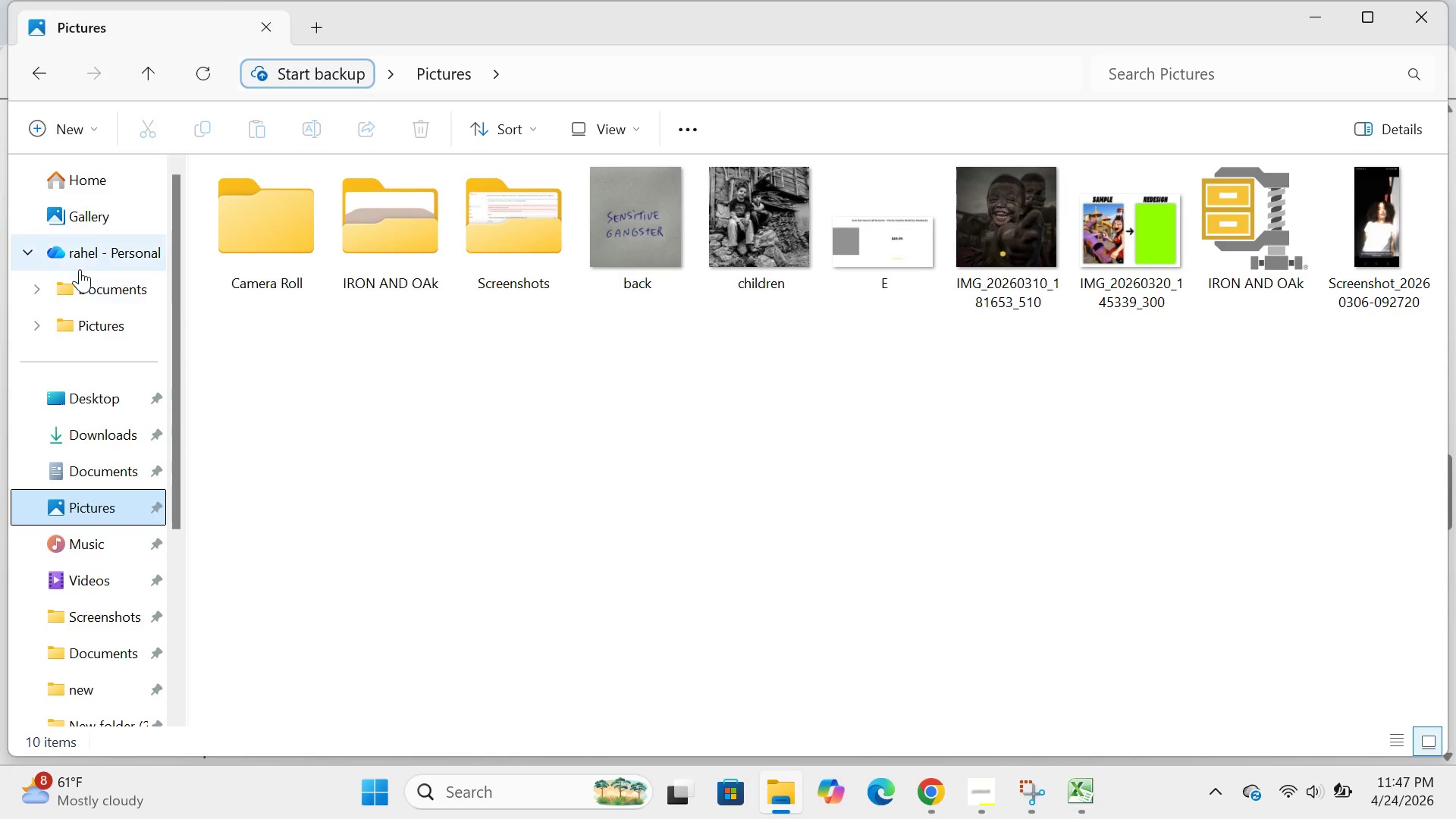 
double_click([84, 288])
 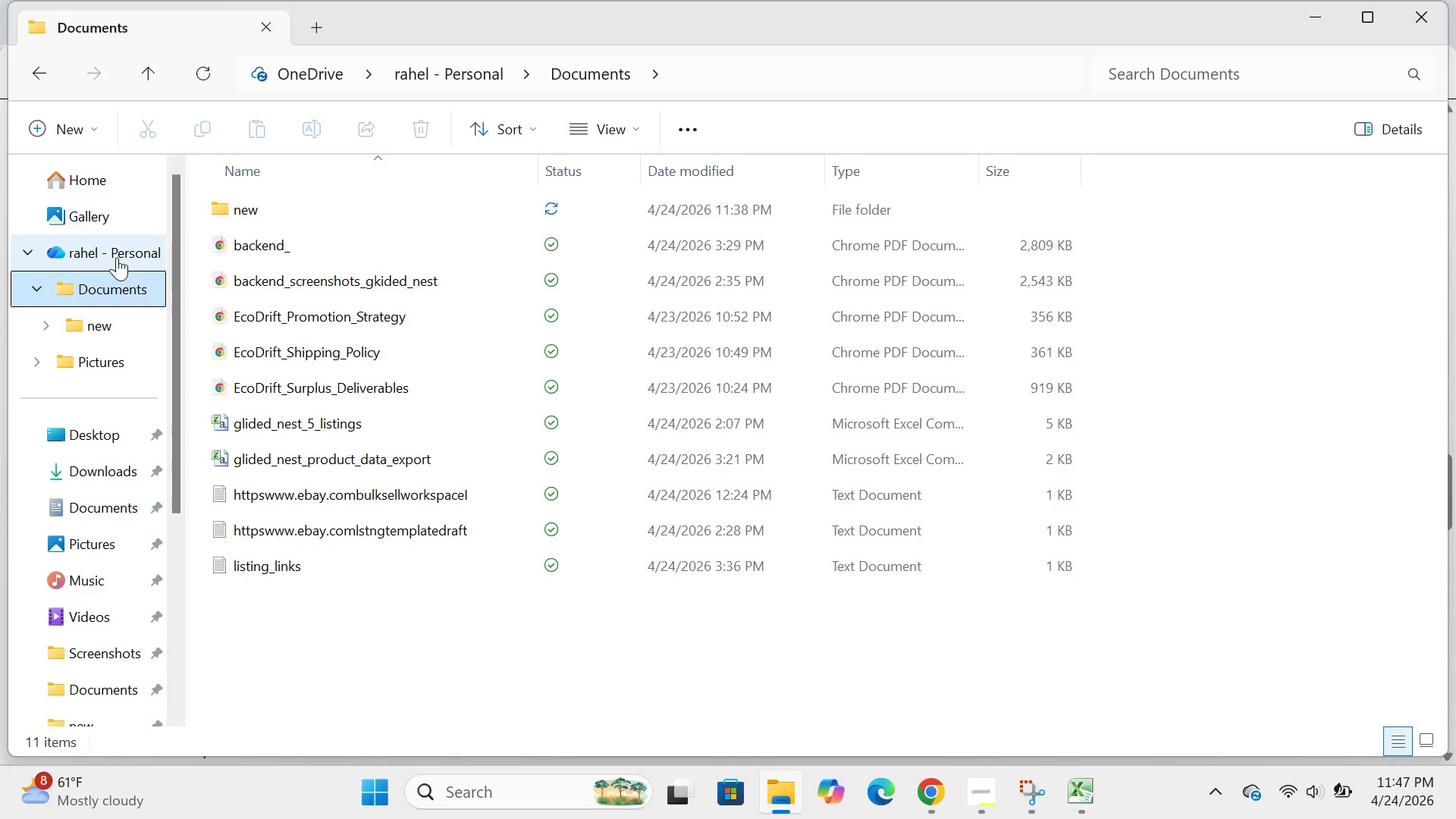 
double_click([117, 257])
 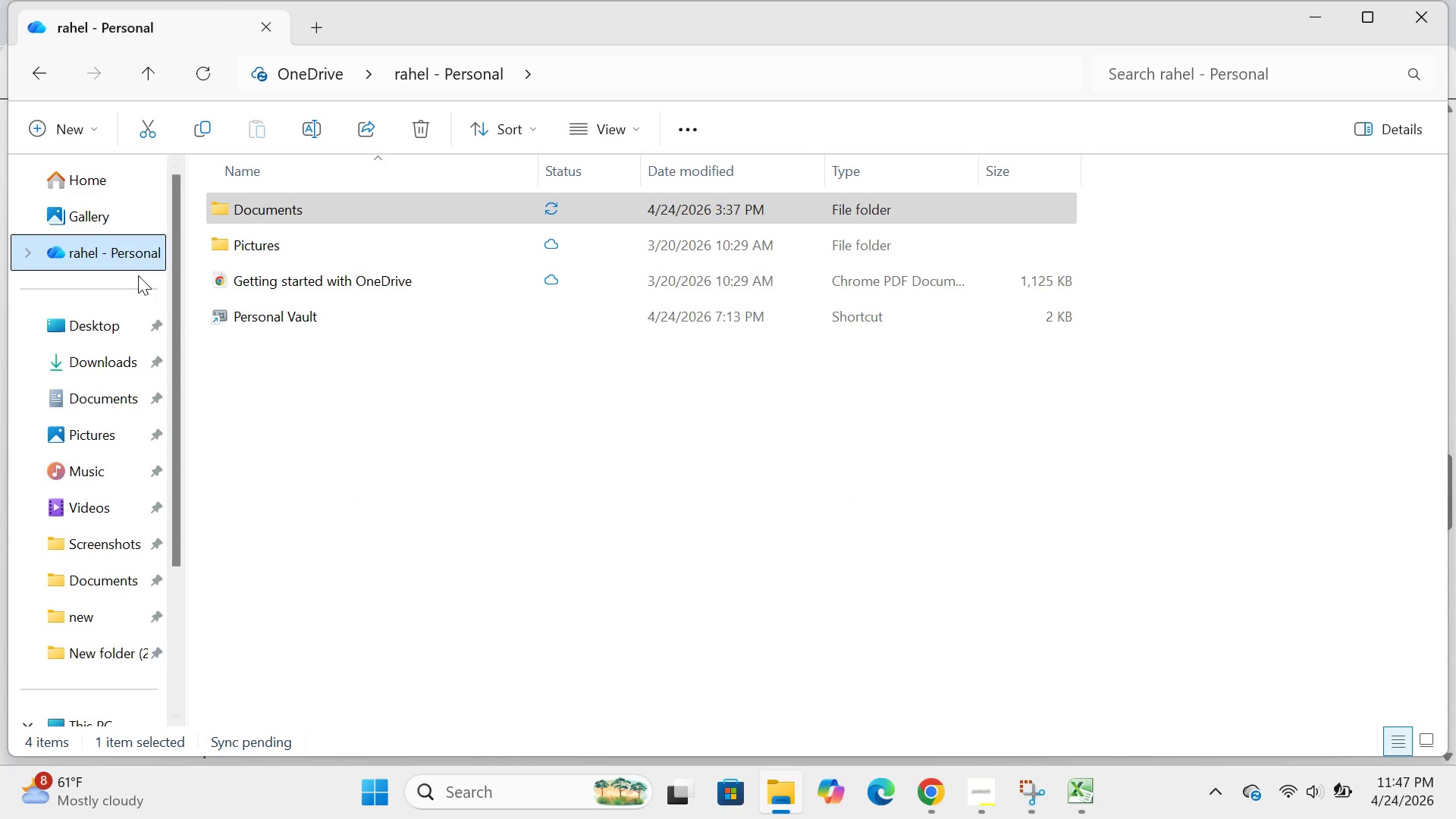 
wait(5.44)
 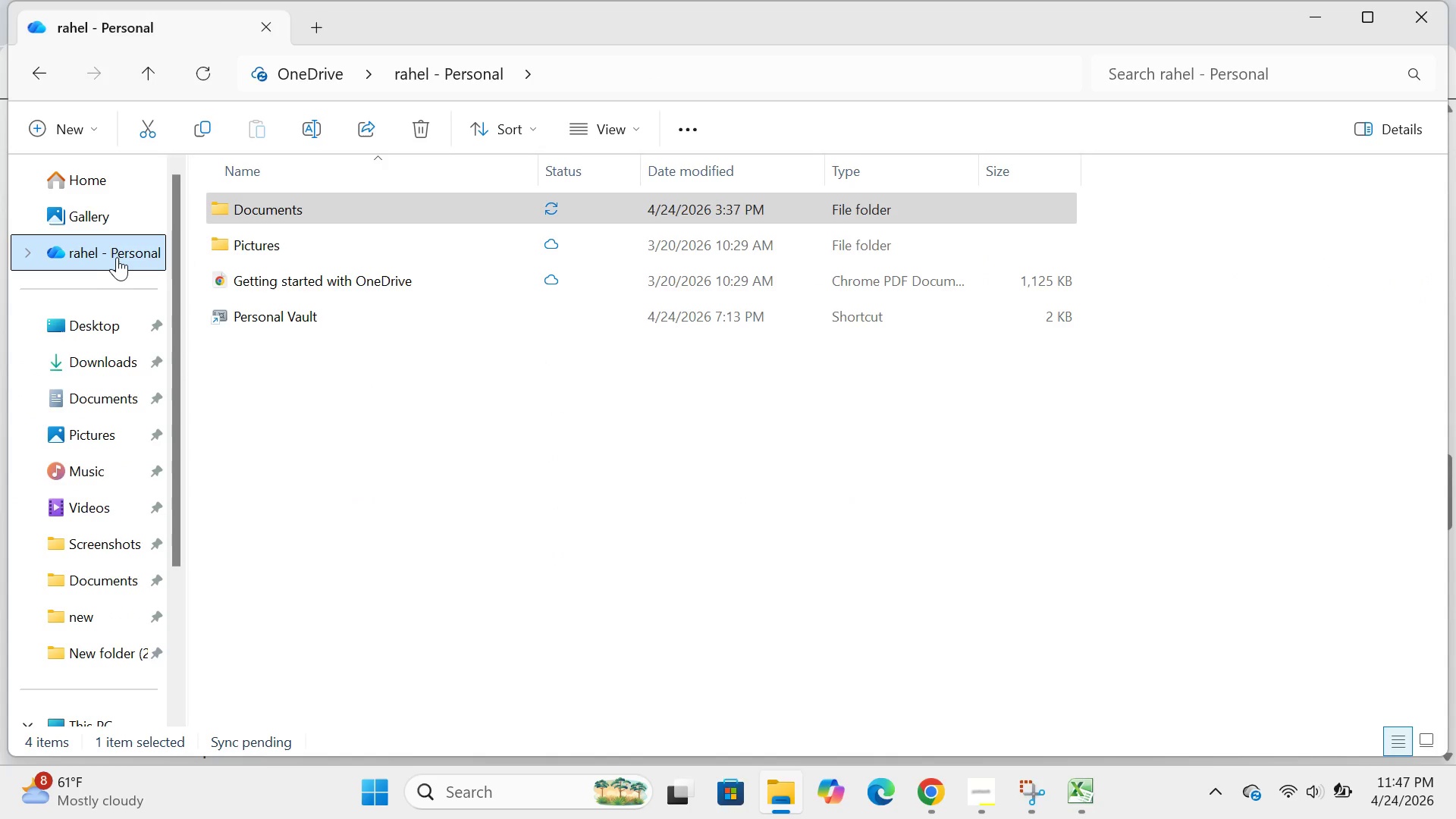 
double_click([115, 334])
 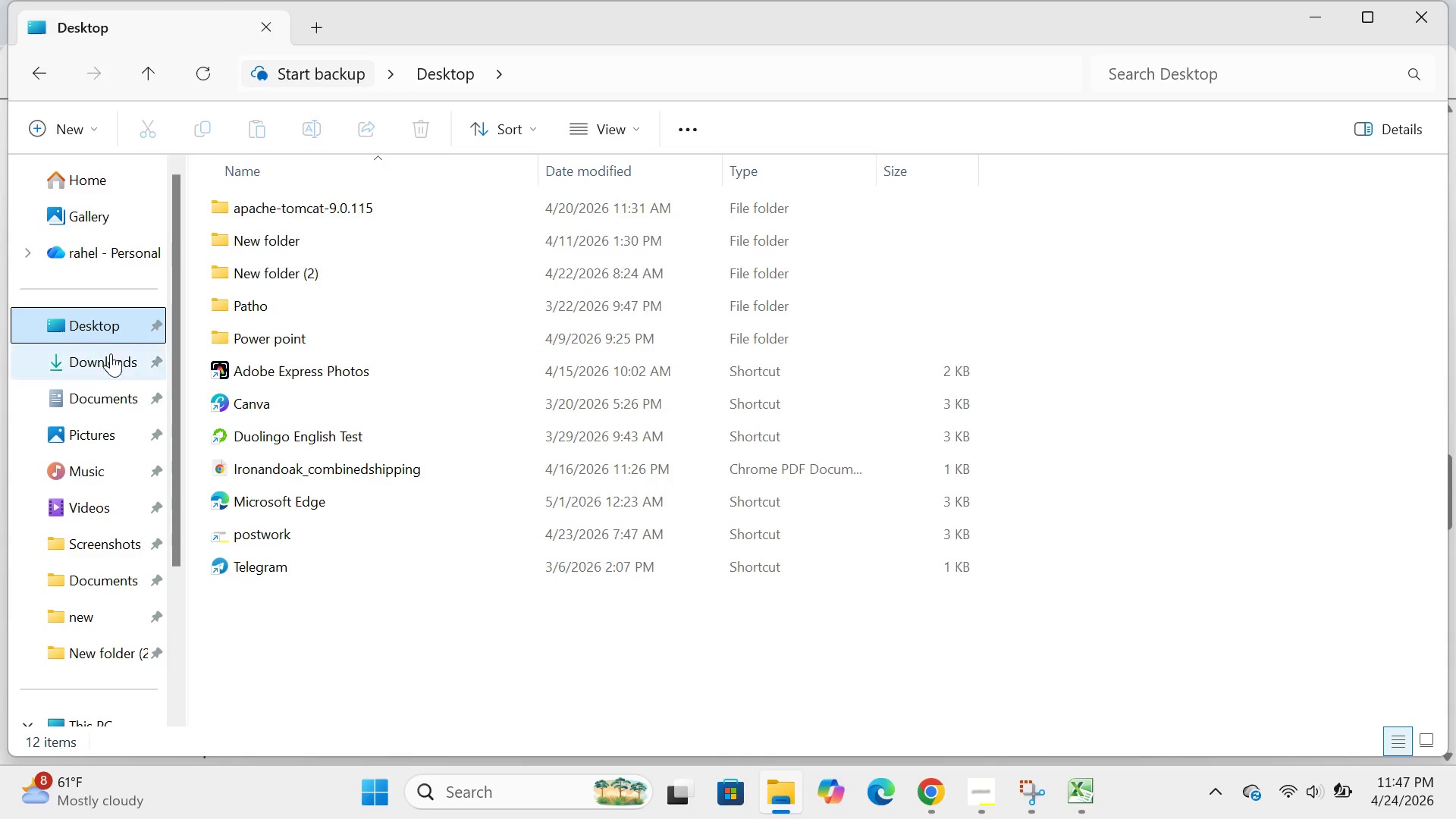 
left_click([107, 355])
 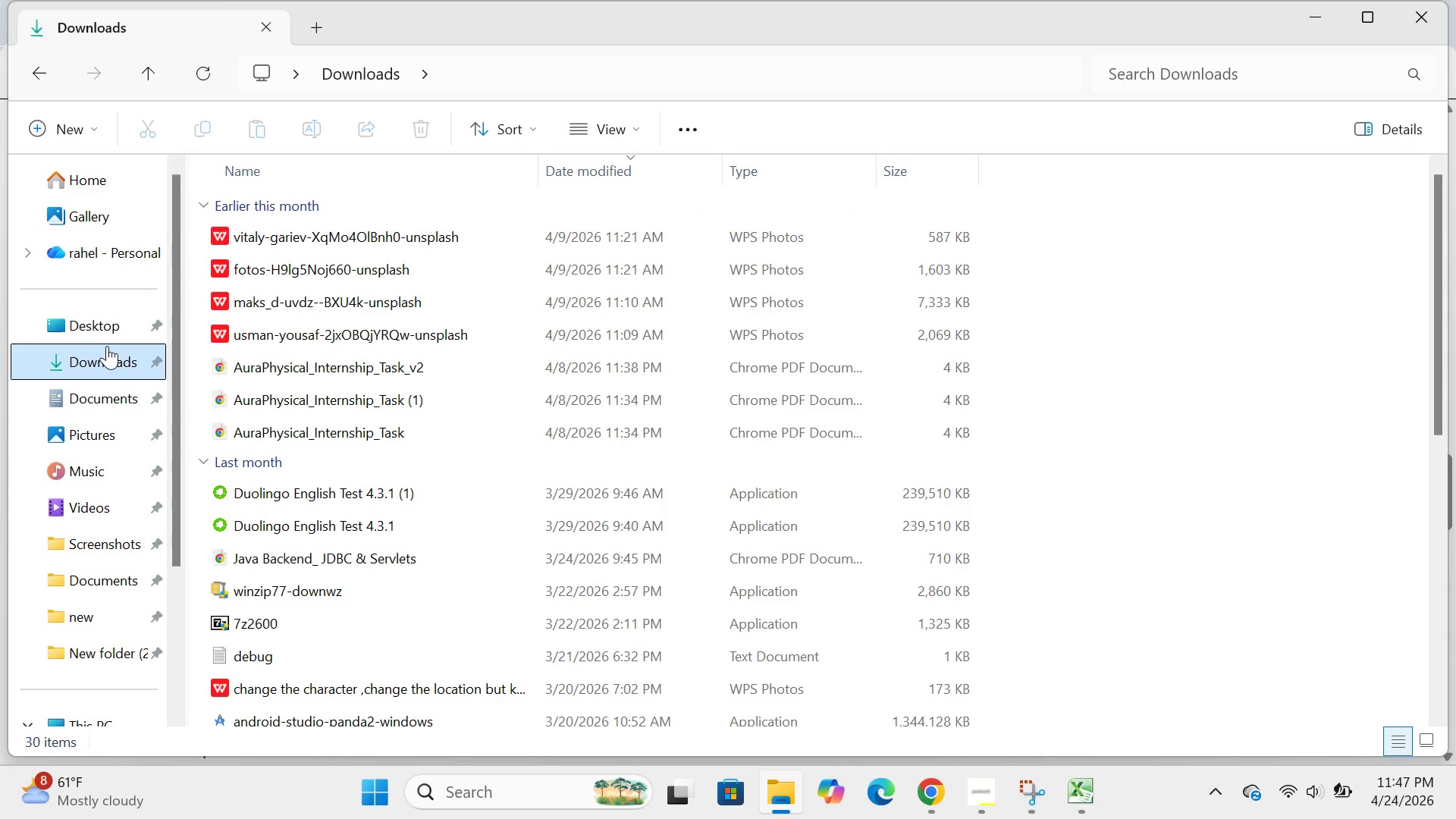 
double_click([107, 322])
 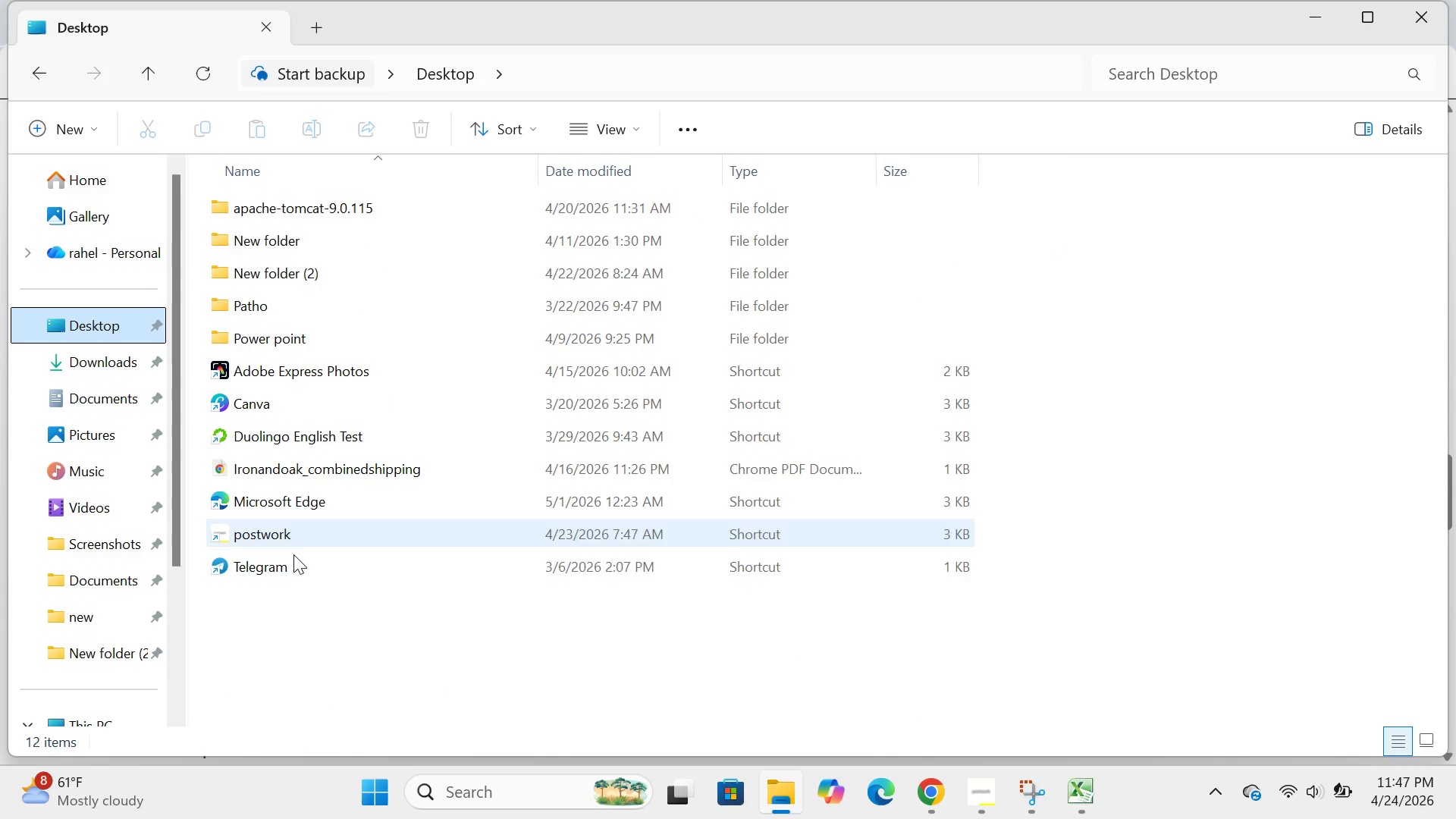 
double_click([287, 560])
 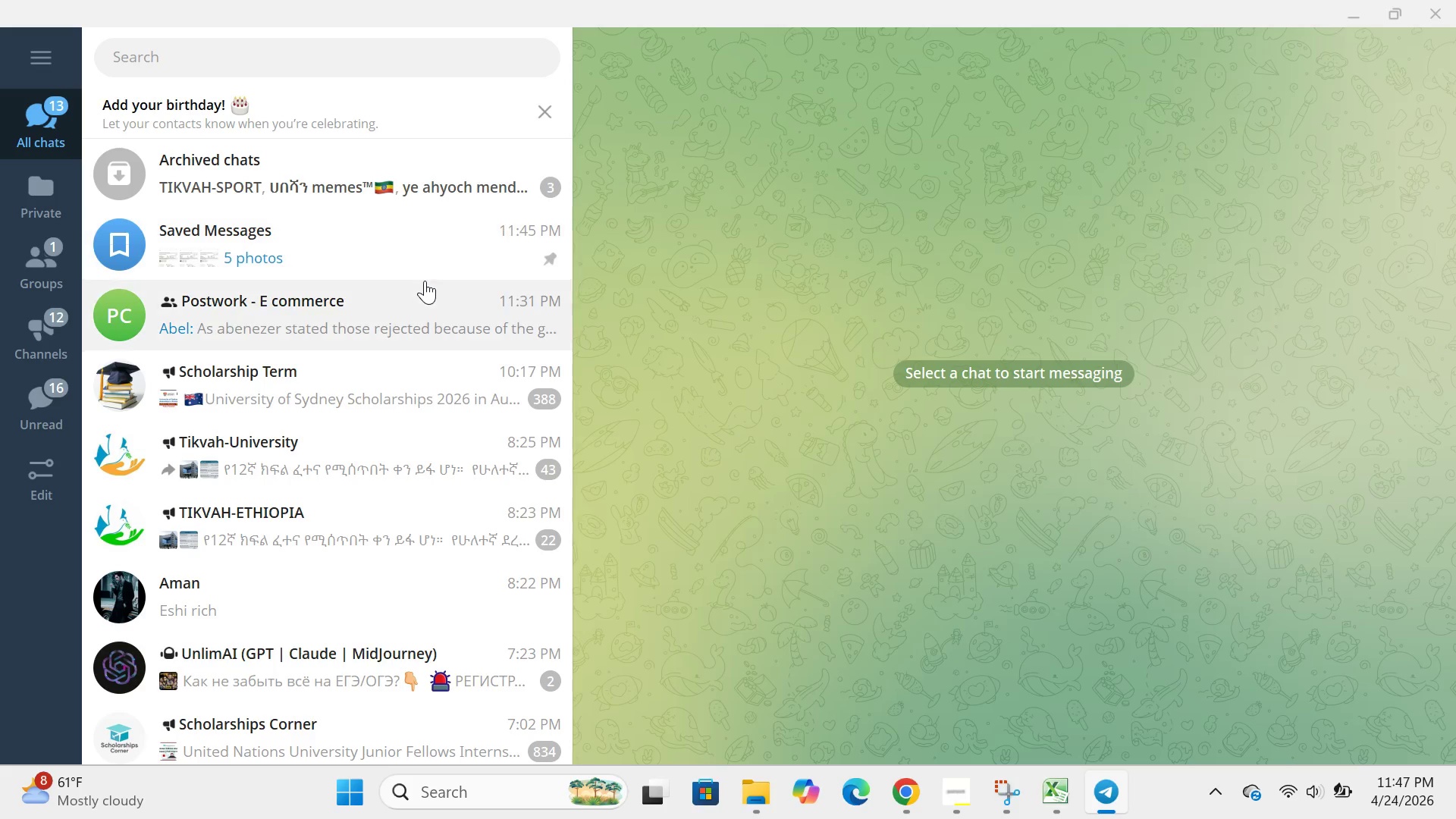 
left_click([428, 256])
 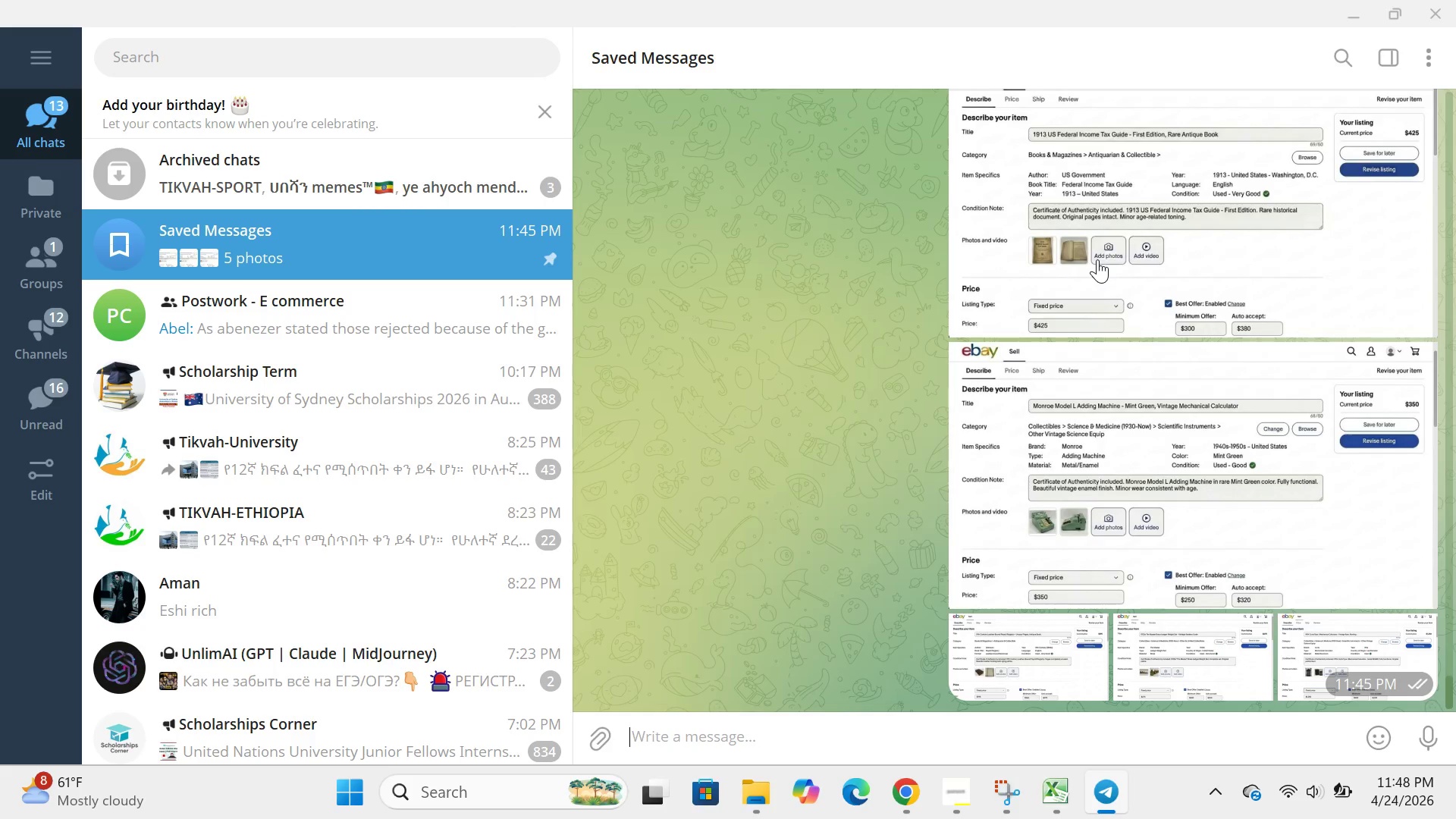 
right_click([1097, 259])
 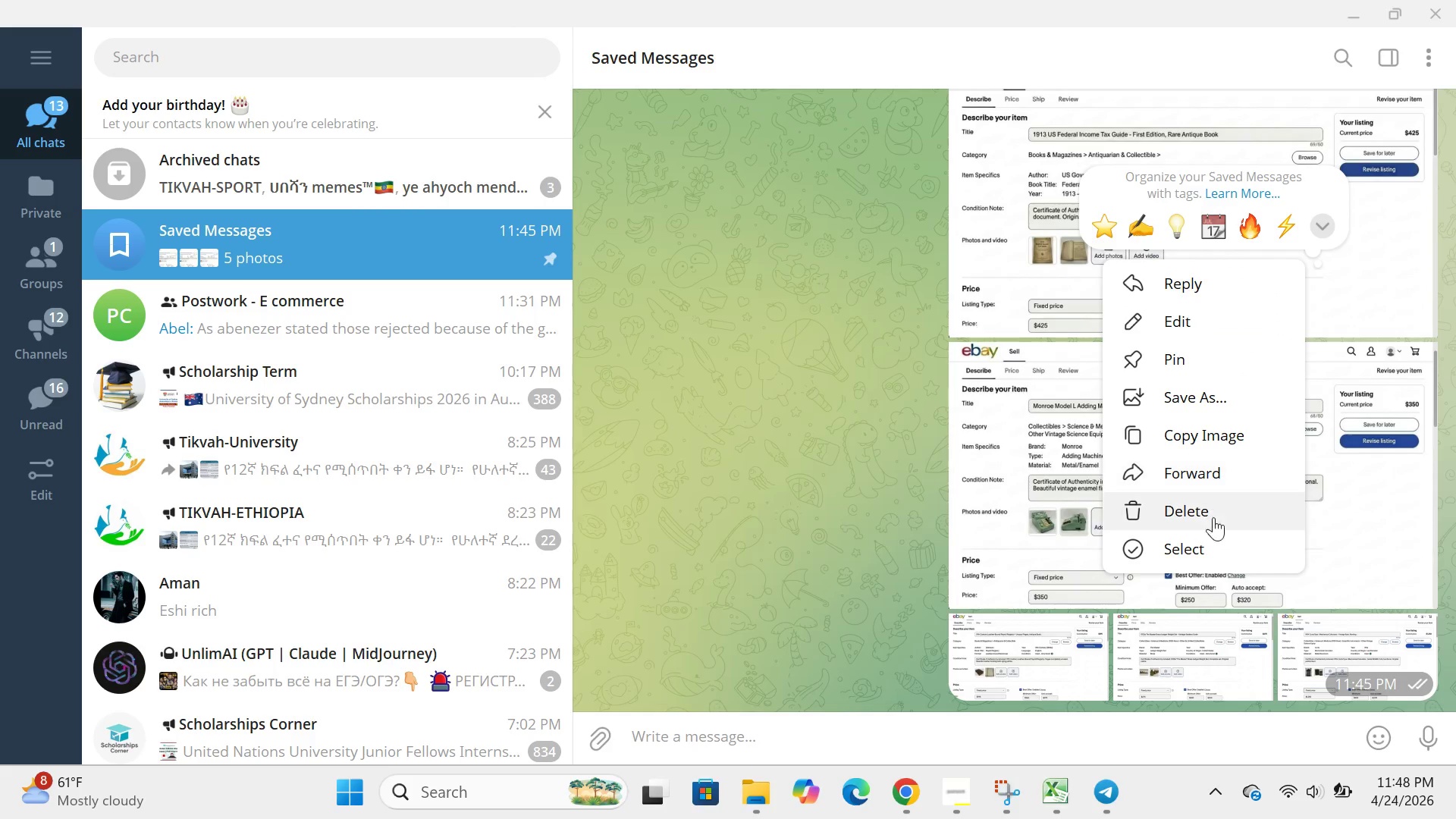 
left_click([1206, 544])
 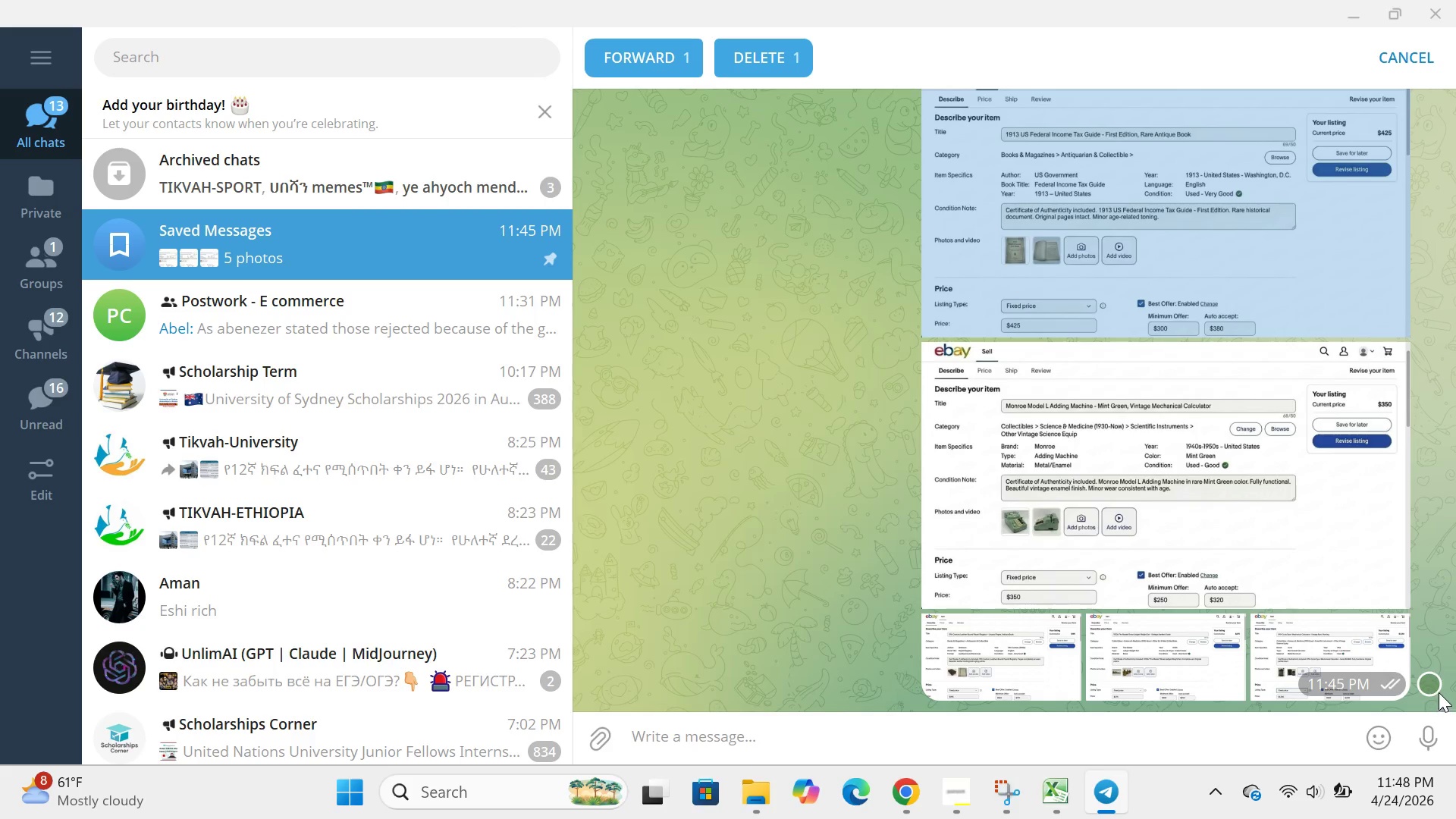 
left_click([1436, 679])
 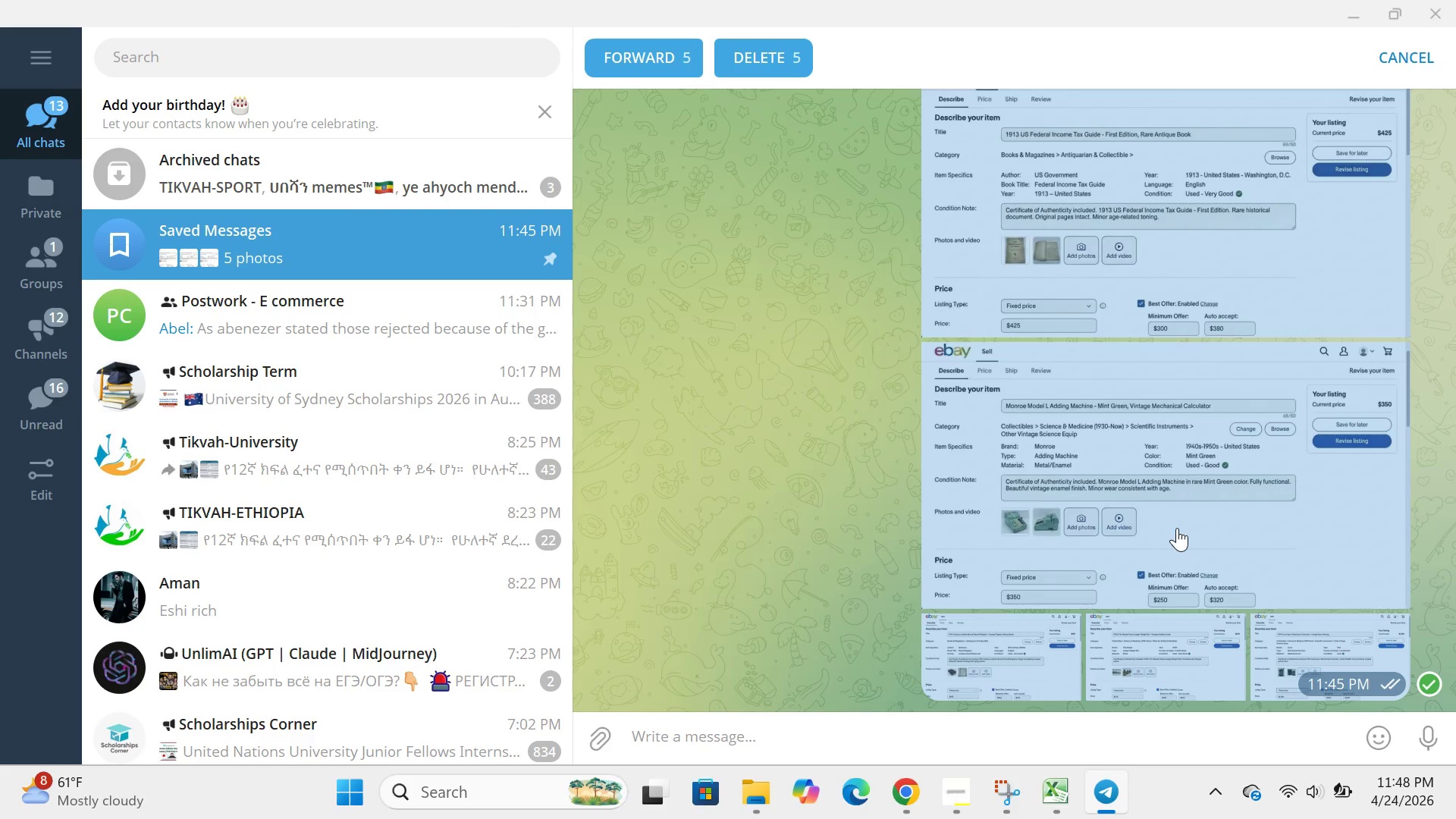 
right_click([1177, 528])
 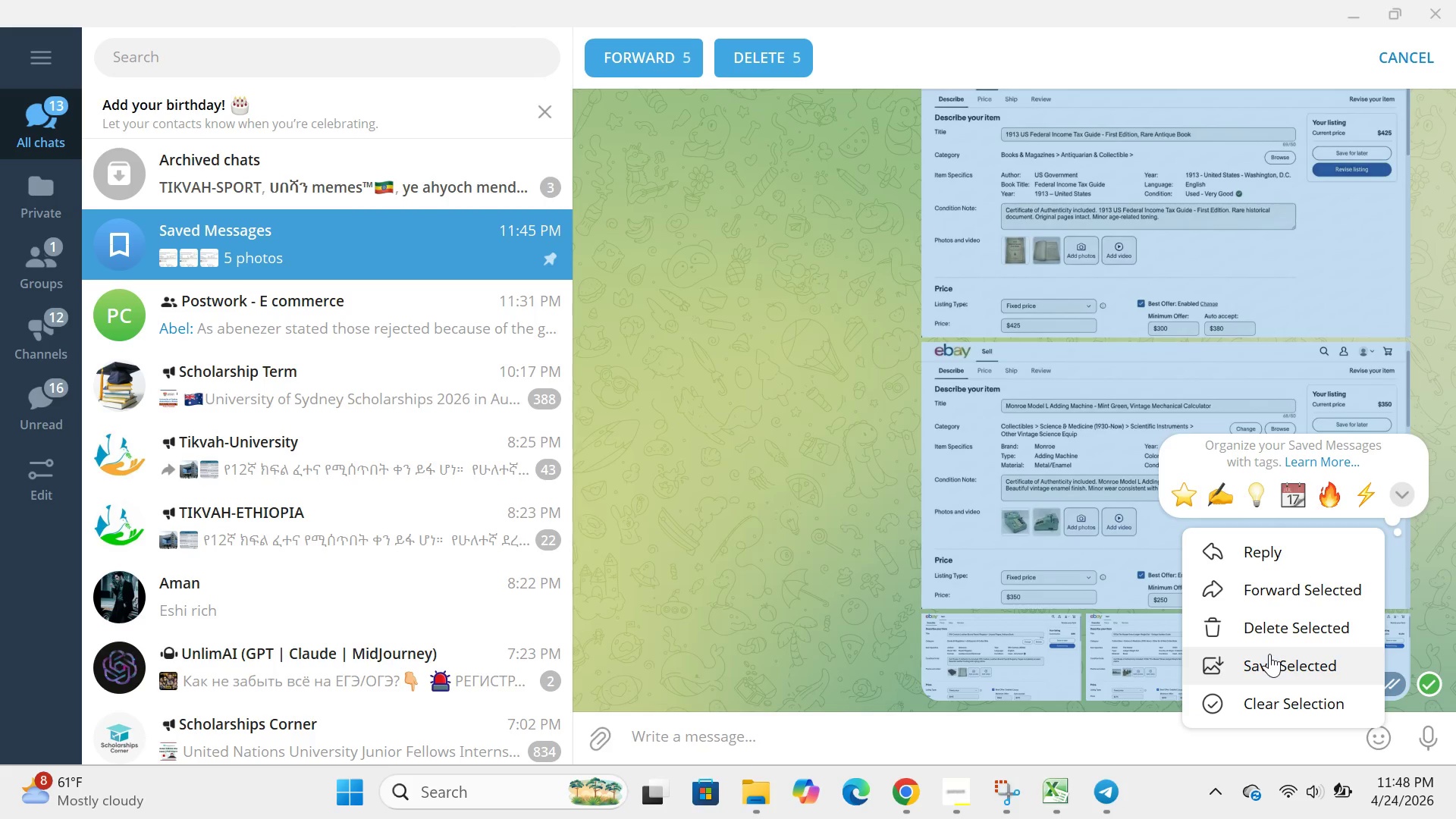 
left_click([1269, 654])
 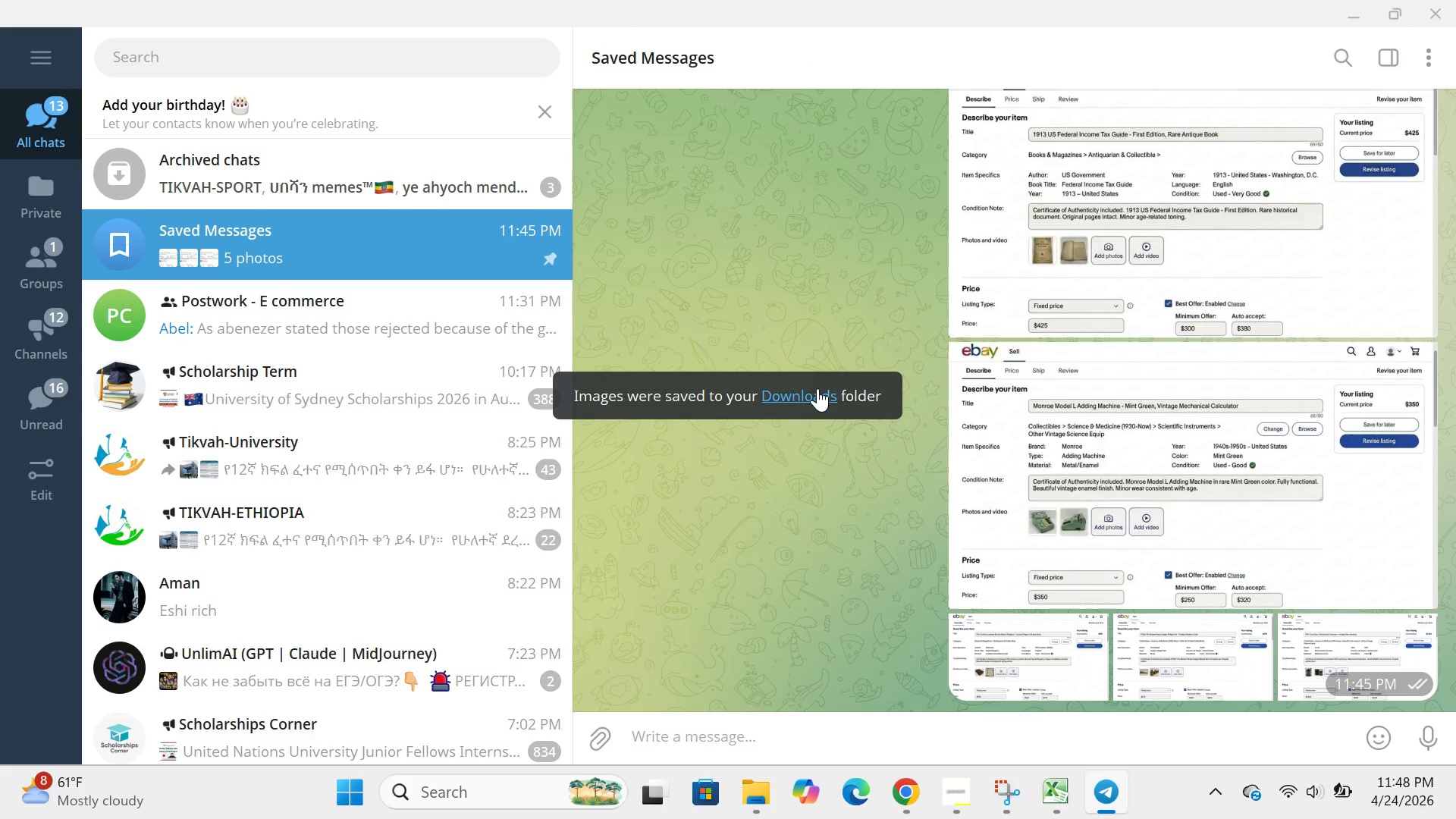 
left_click([816, 388])
 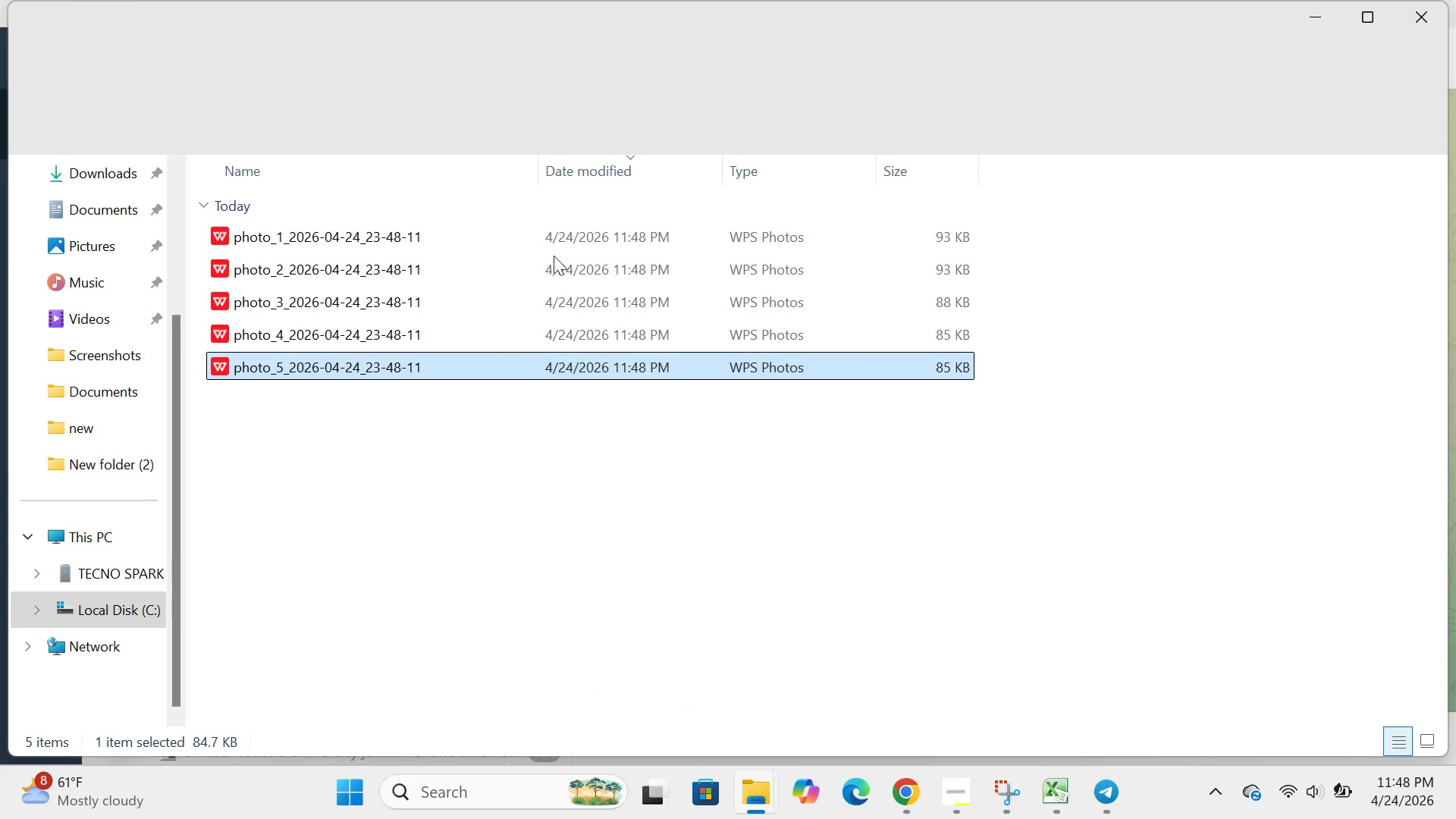 
key(Control+A)
 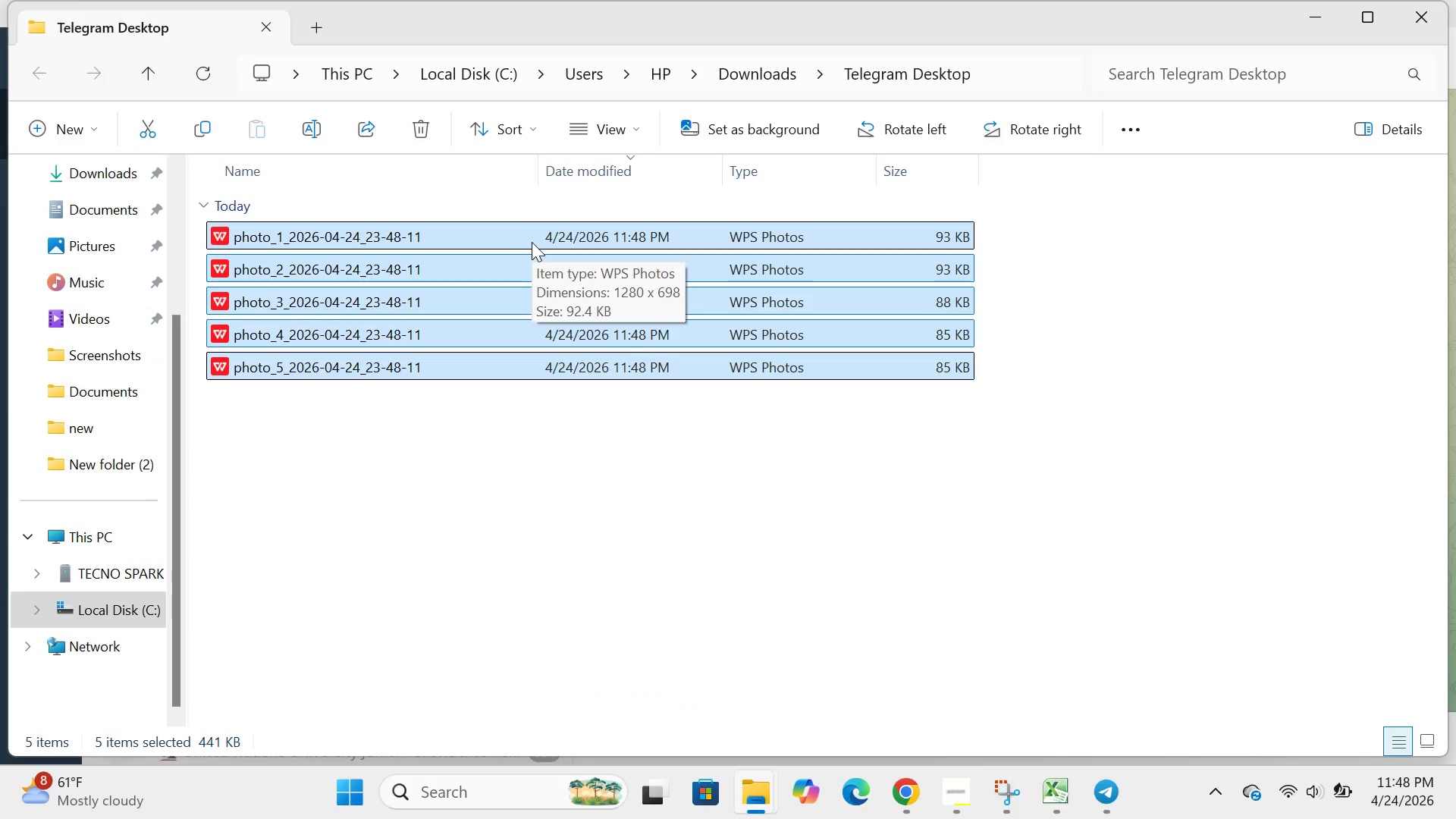 
right_click([532, 242])
 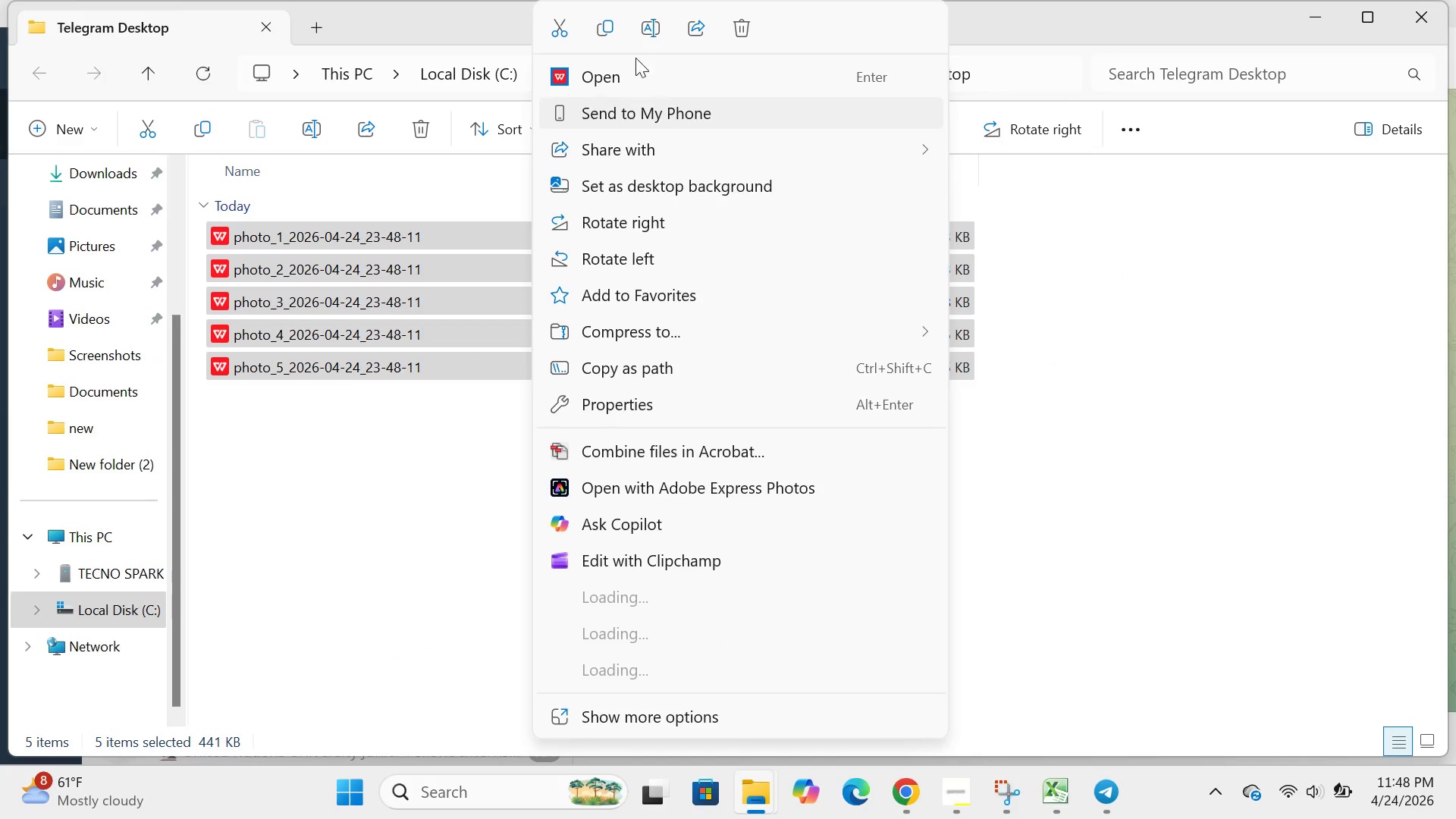 
left_click([609, 33])
 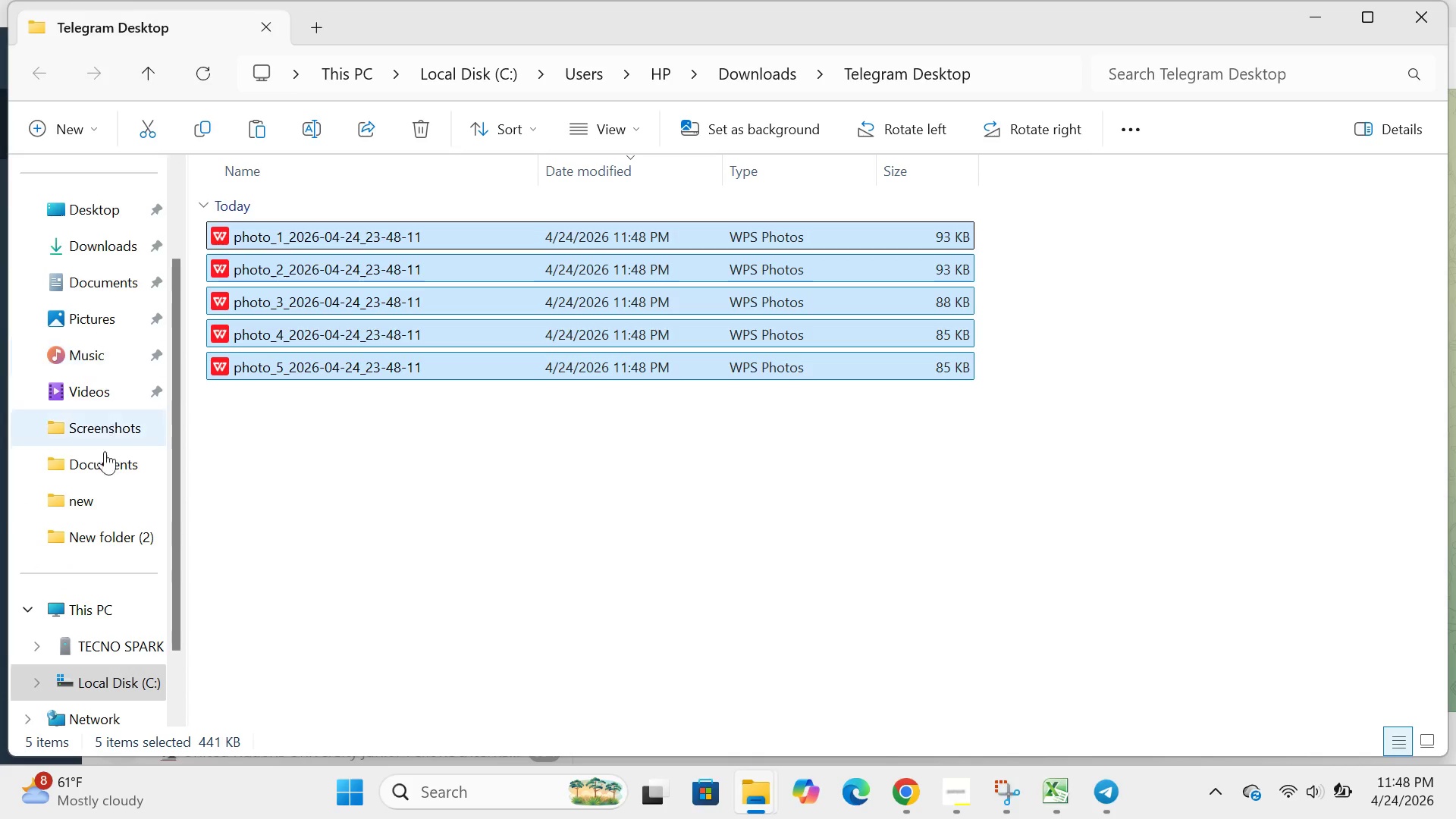 
double_click([102, 471])
 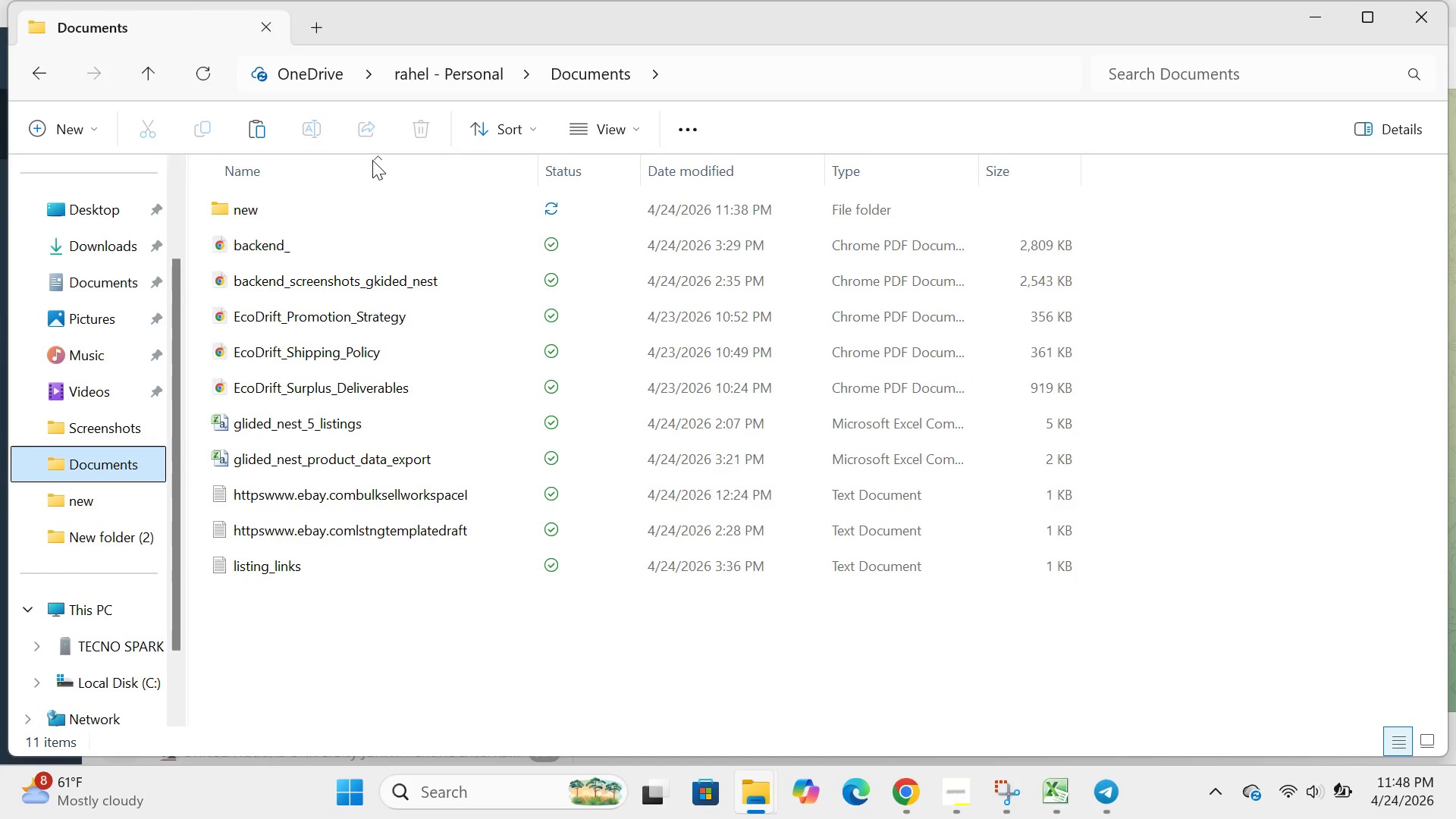 
double_click([336, 212])
 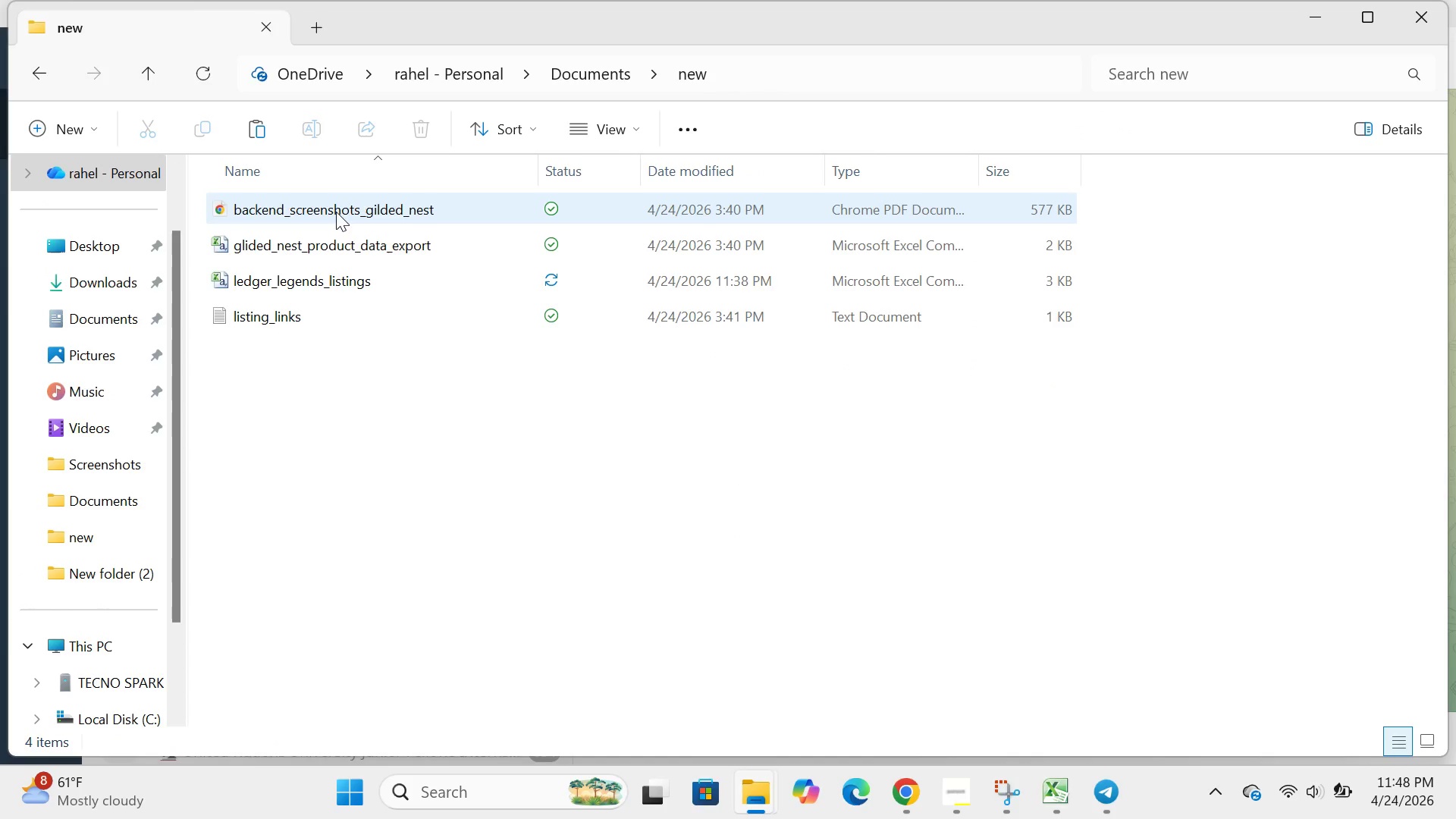 
left_click([344, 370])
 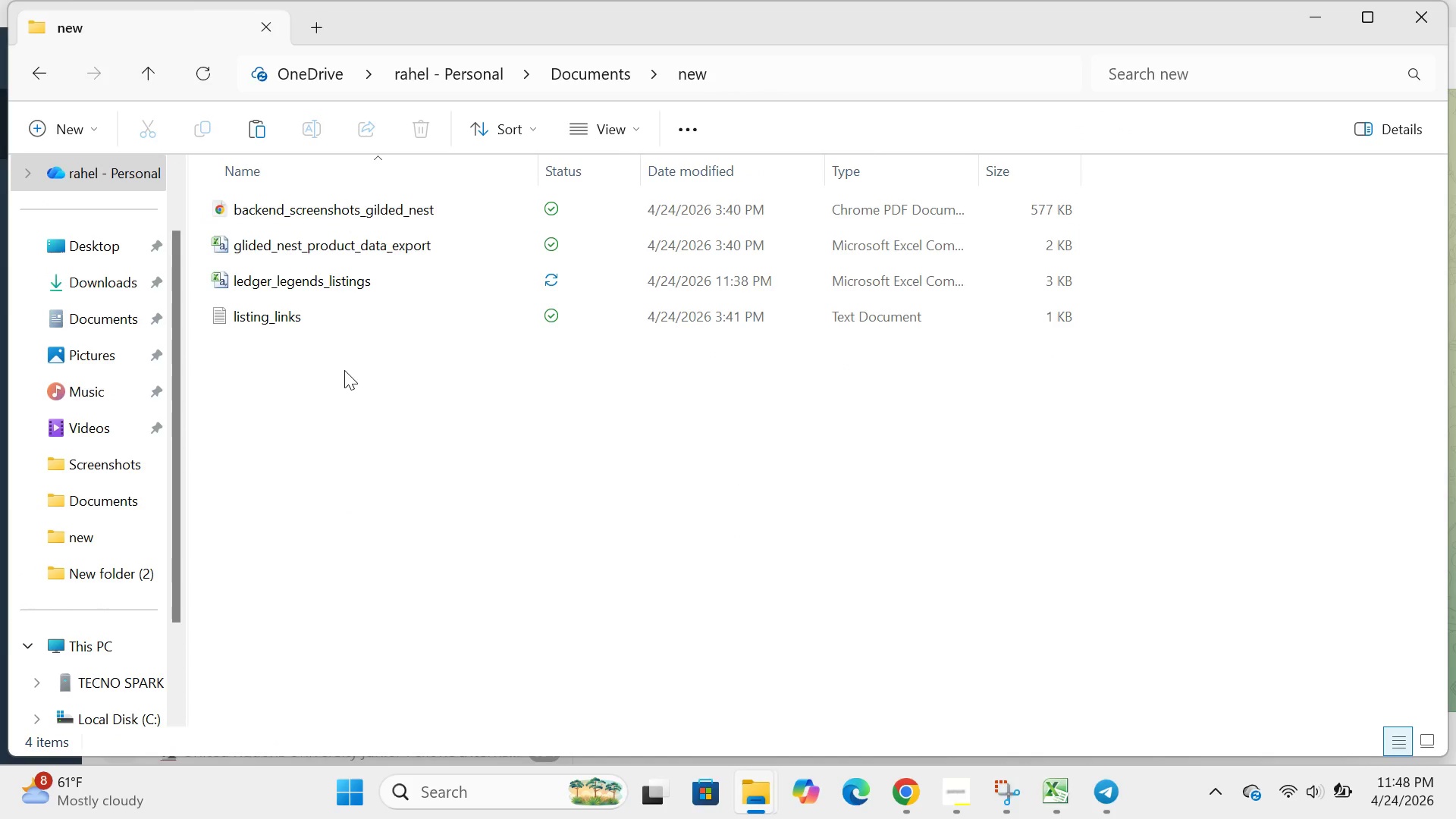 
right_click([344, 370])
 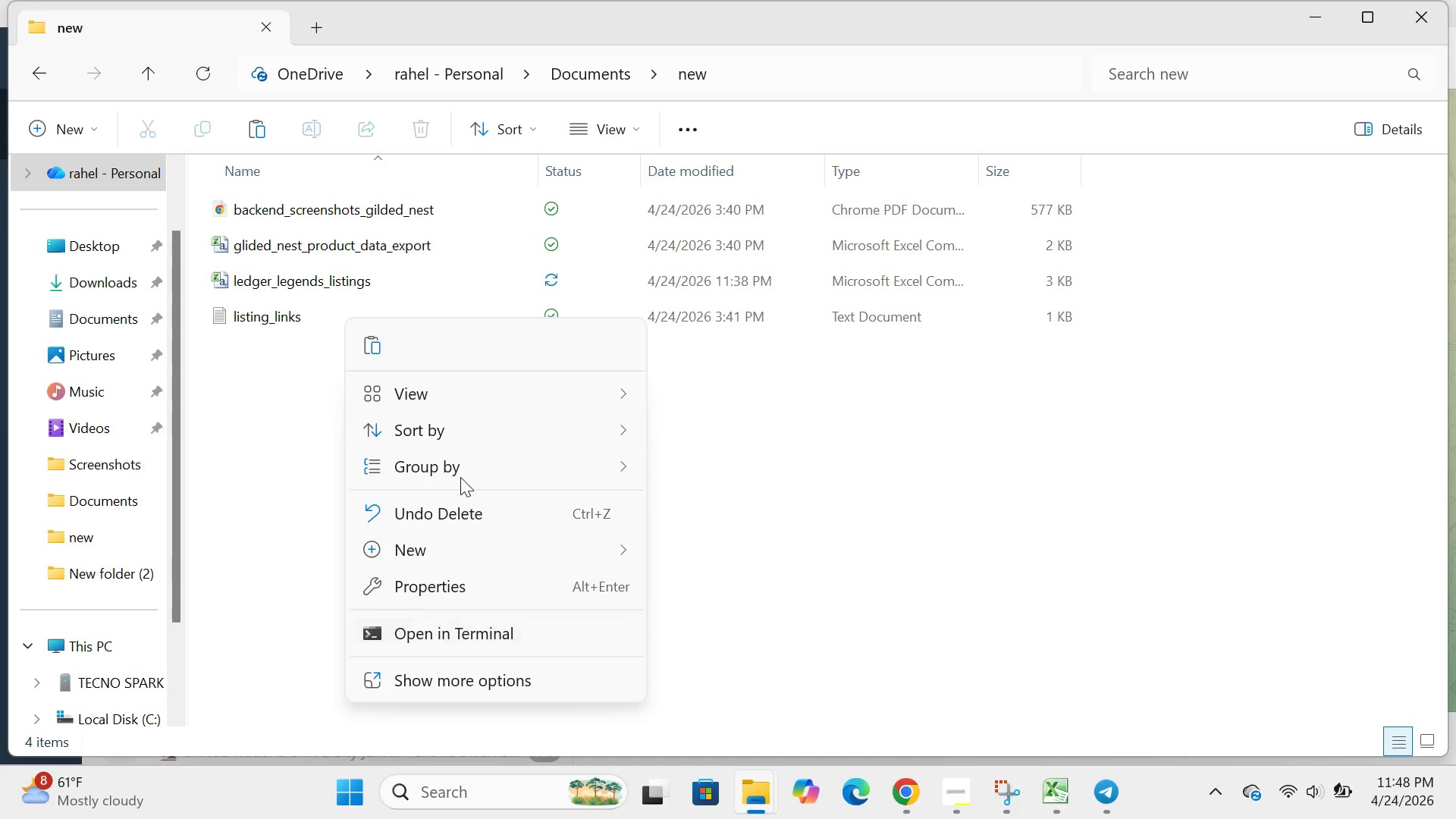 
left_click([365, 344])
 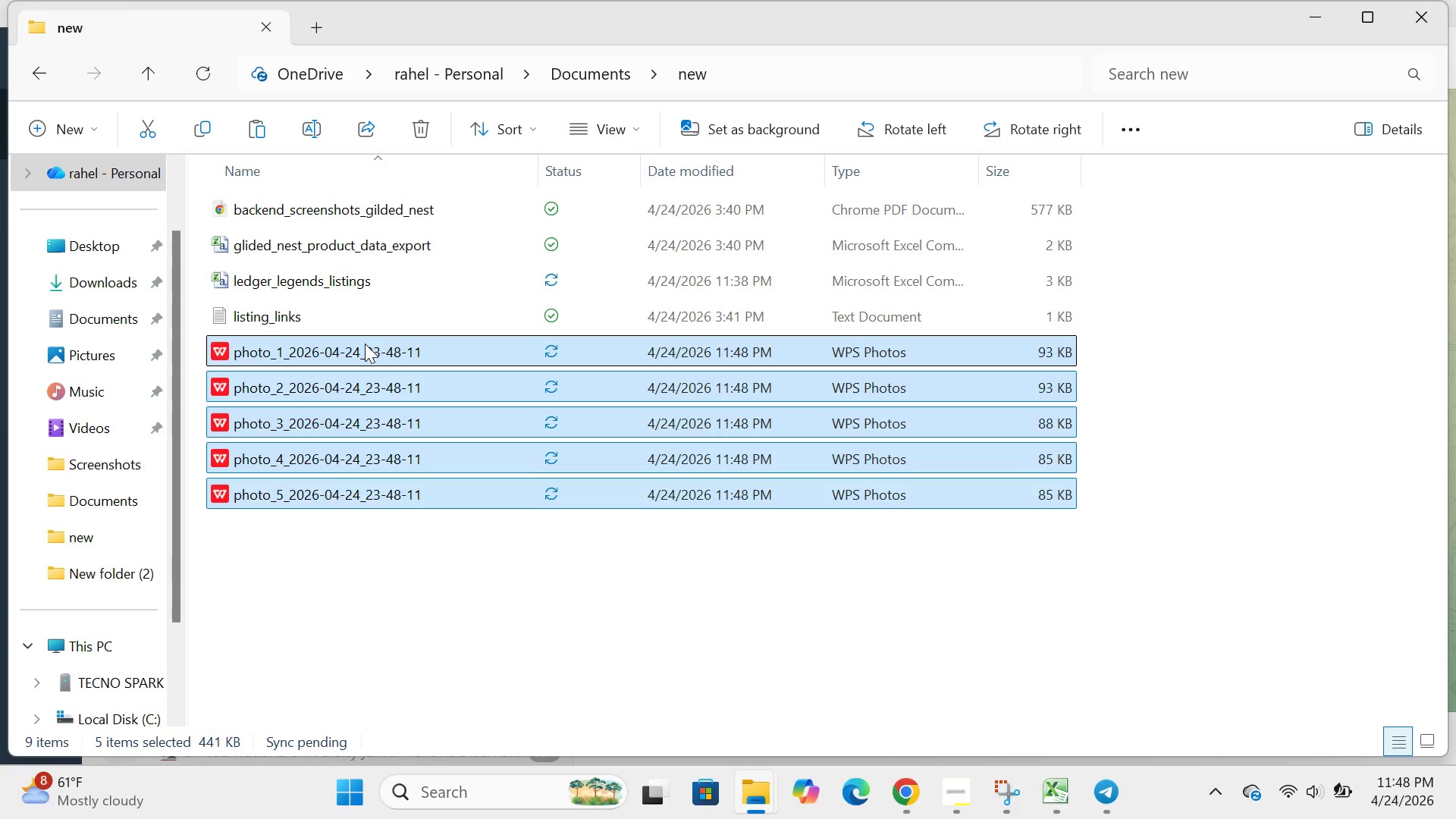 
left_click([492, 690])
 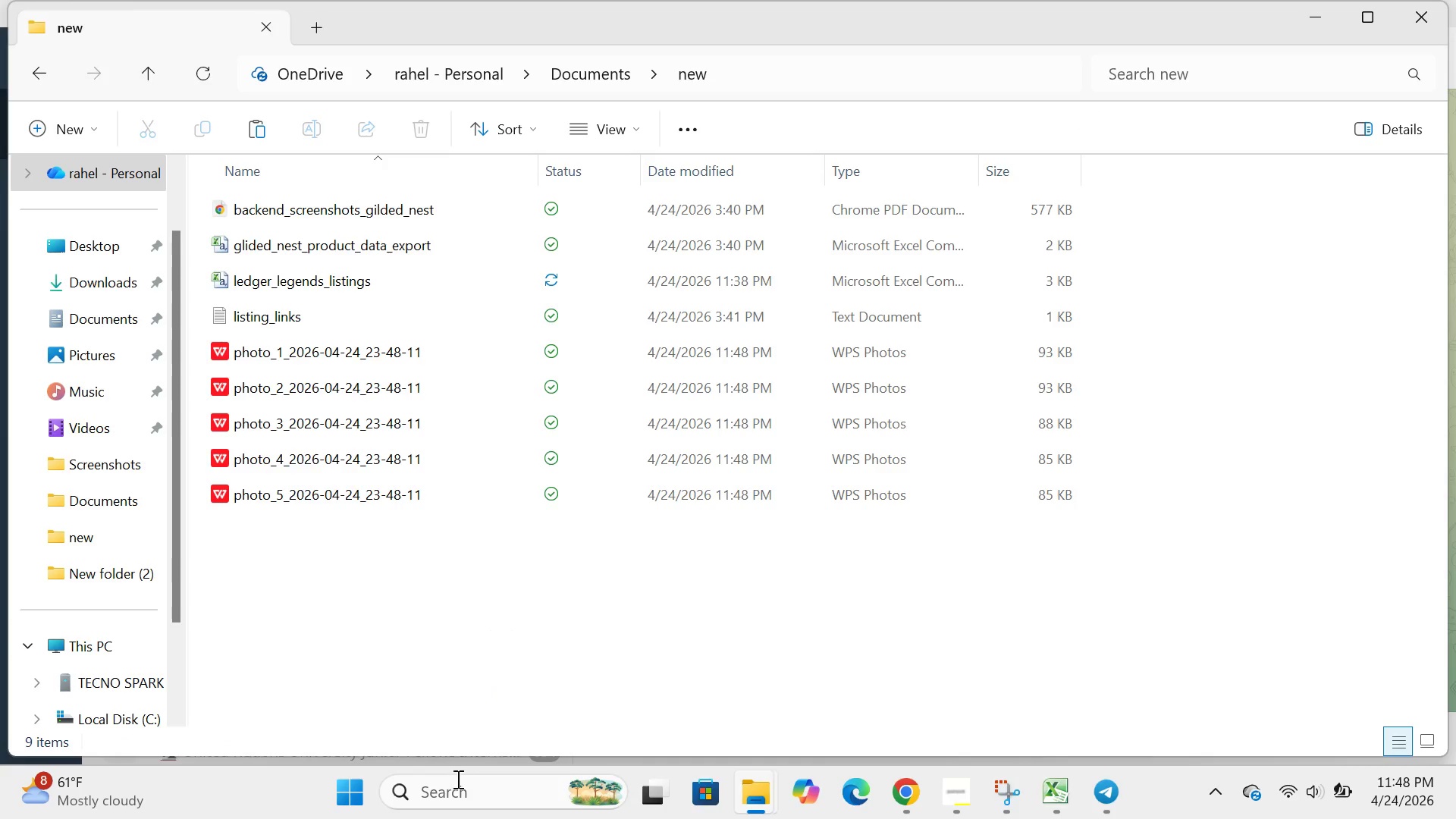 
left_click([453, 783])
 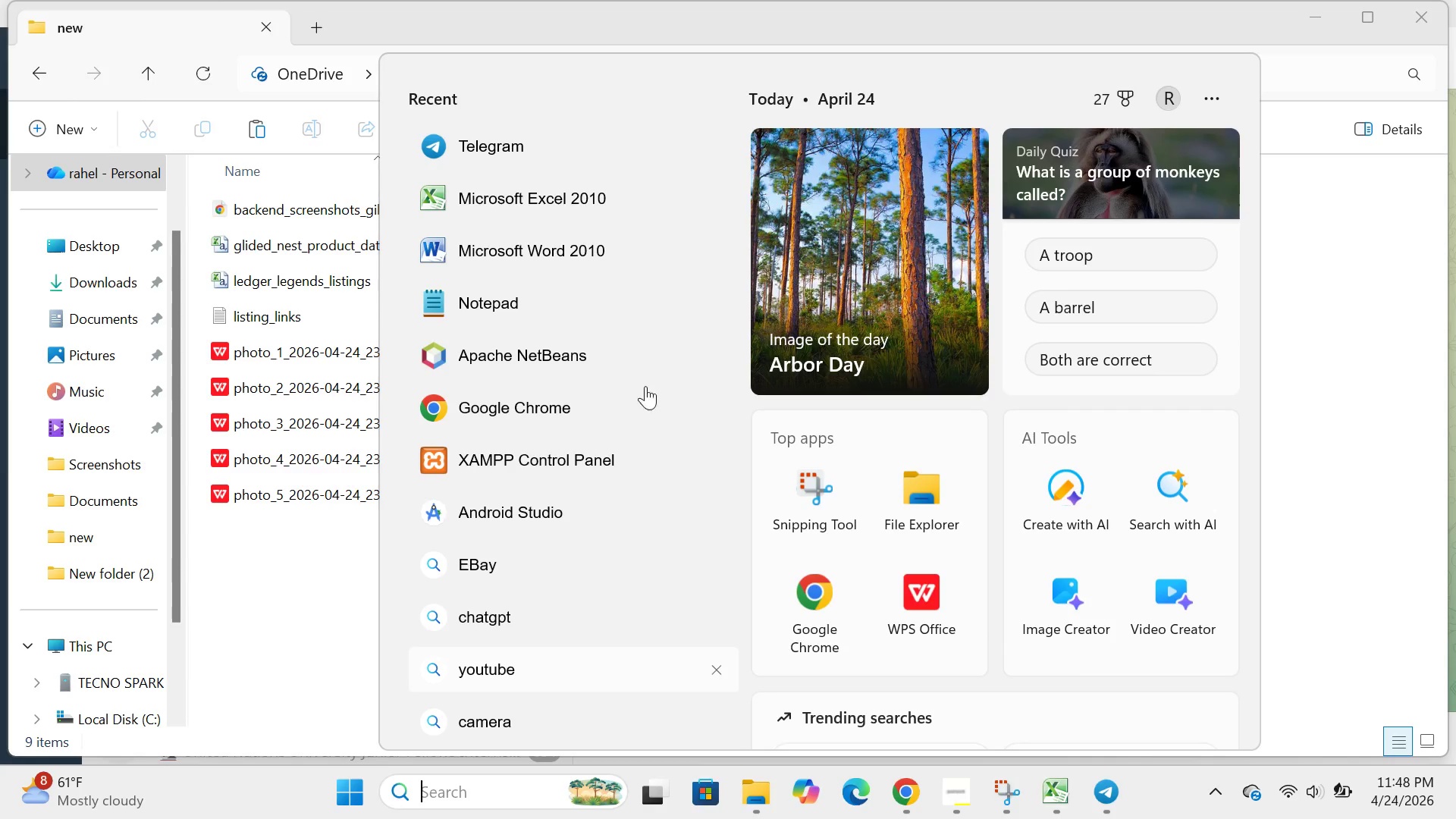 
double_click([527, 240])
 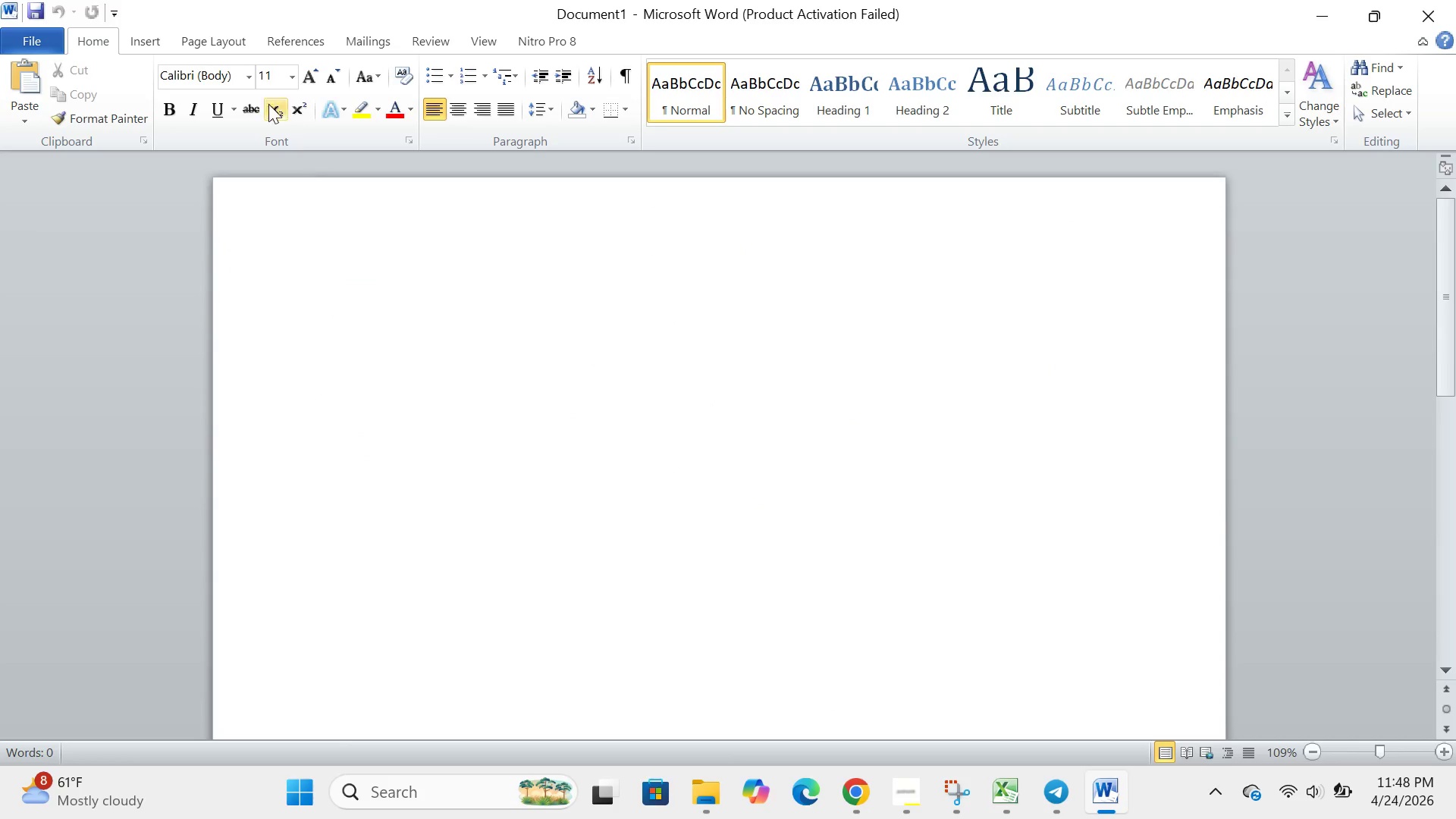 
left_click([136, 38])
 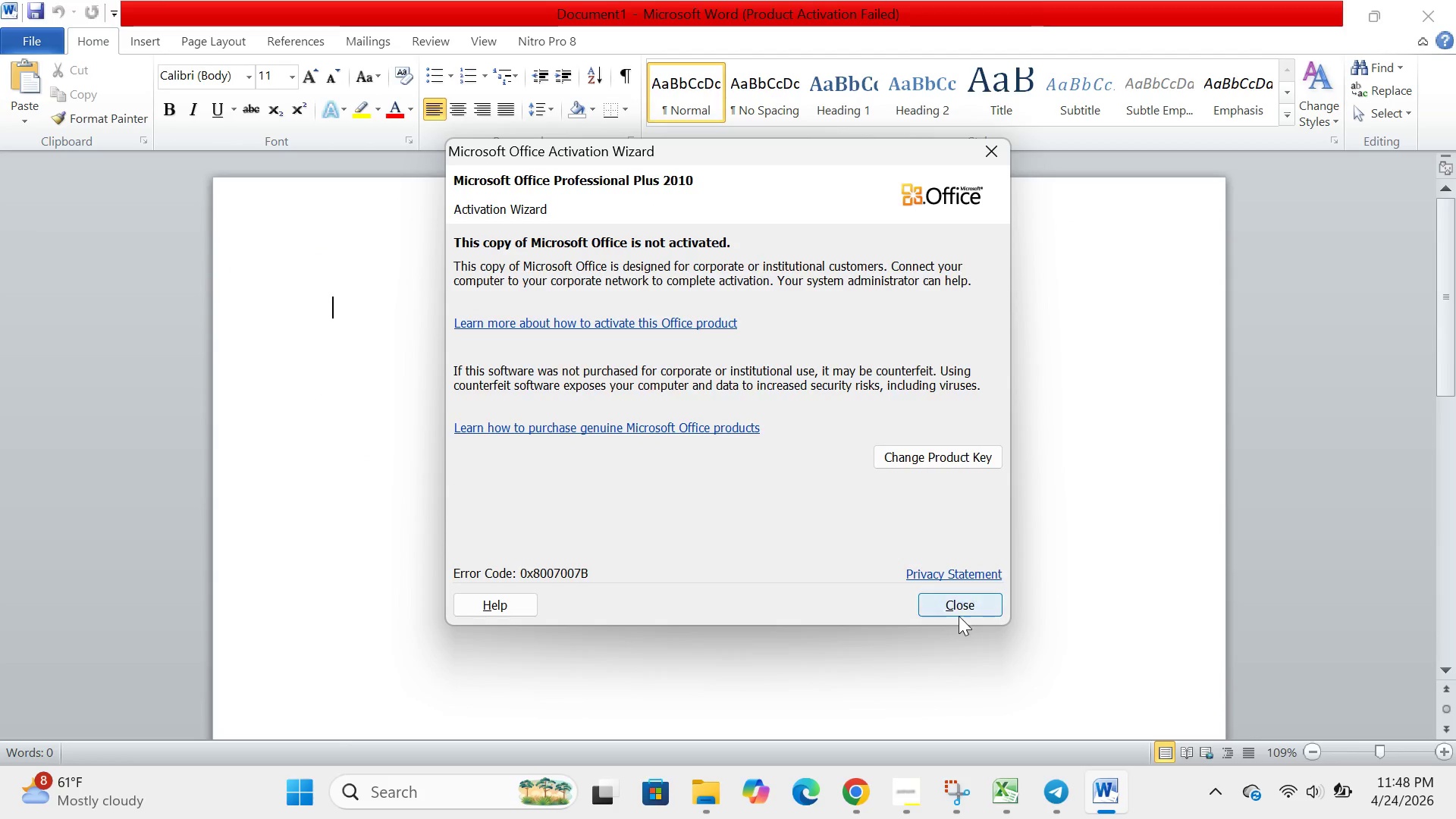 
left_click([956, 619])
 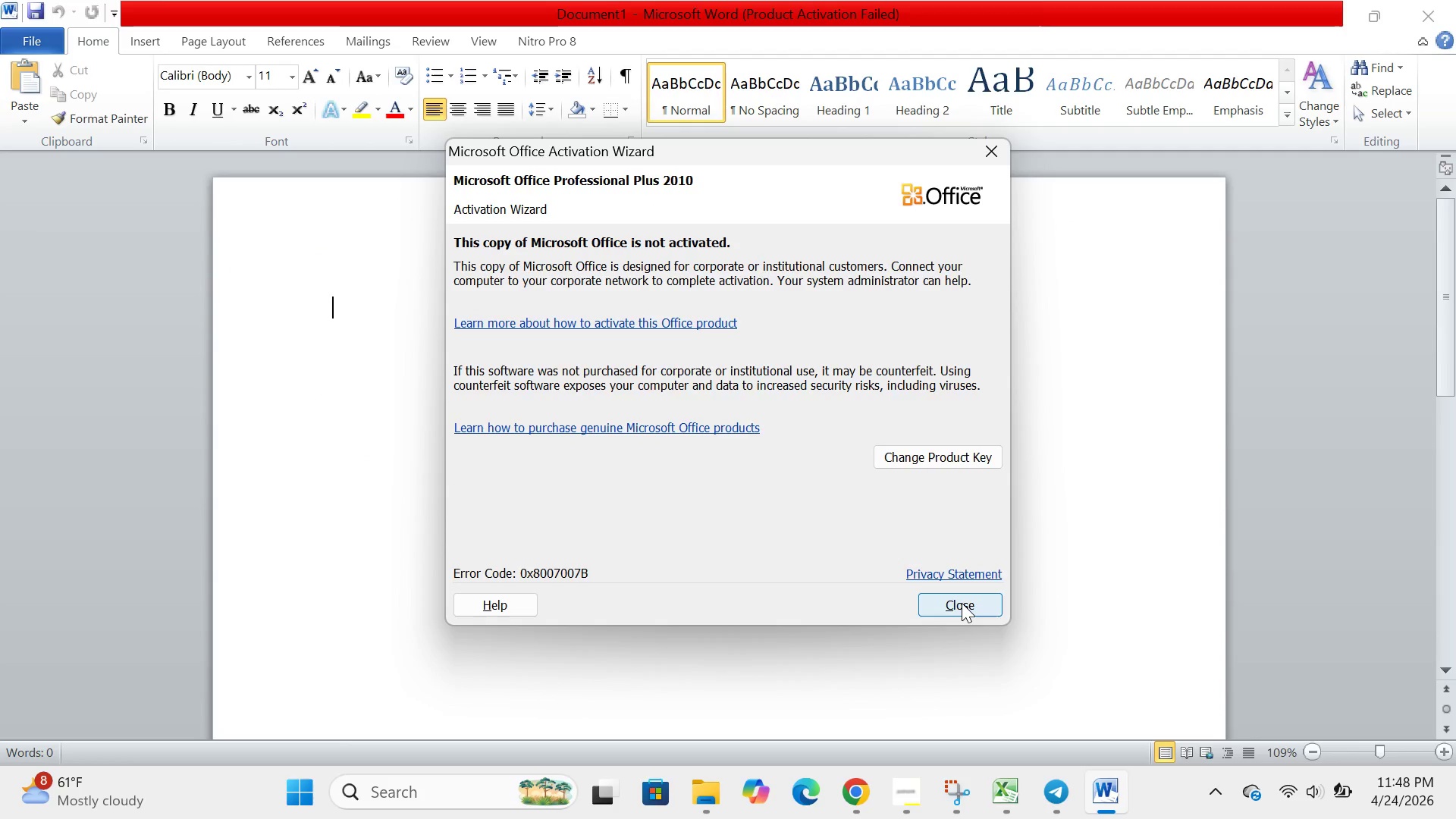 
left_click([962, 603])
 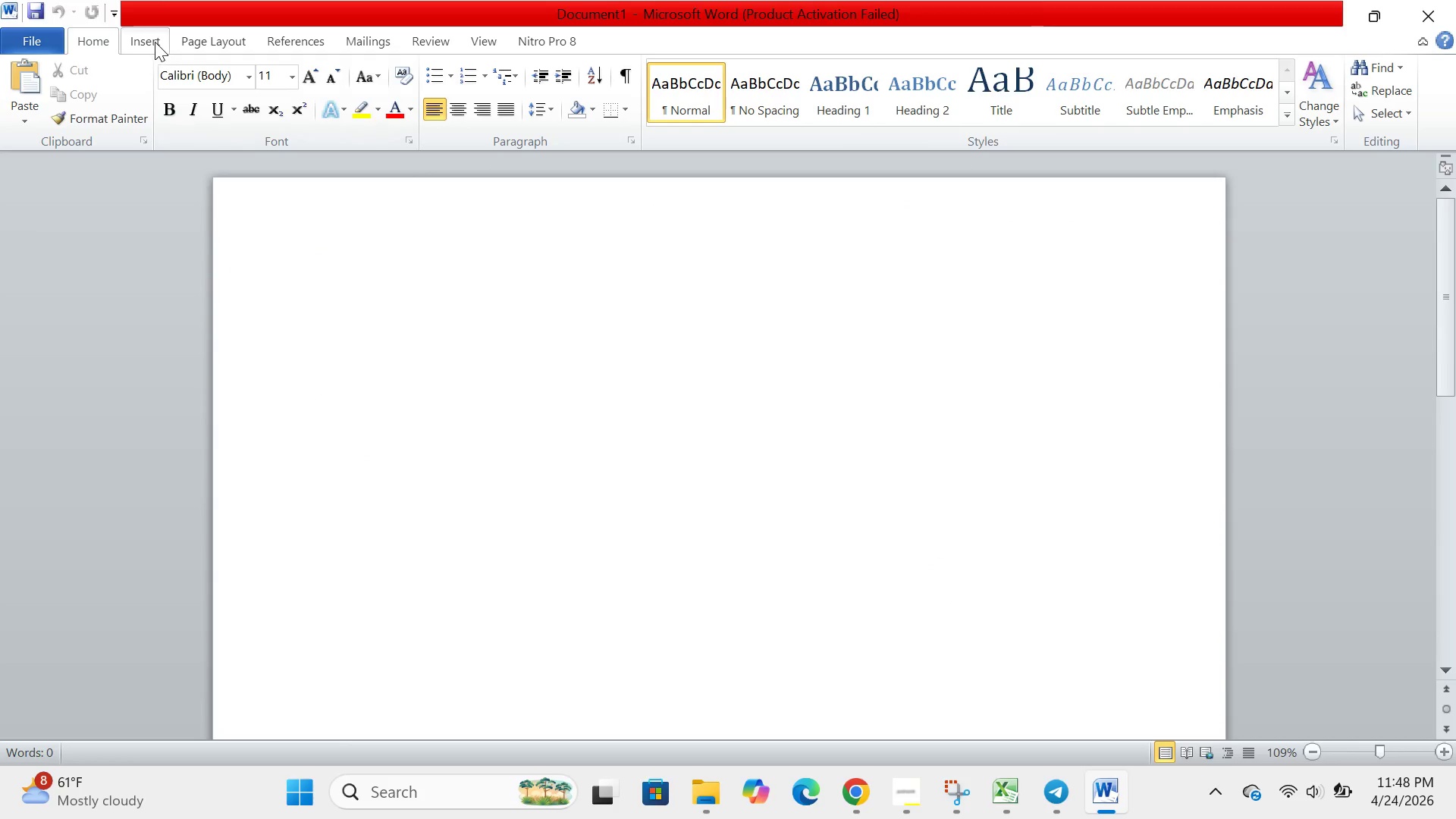 
left_click([154, 40])
 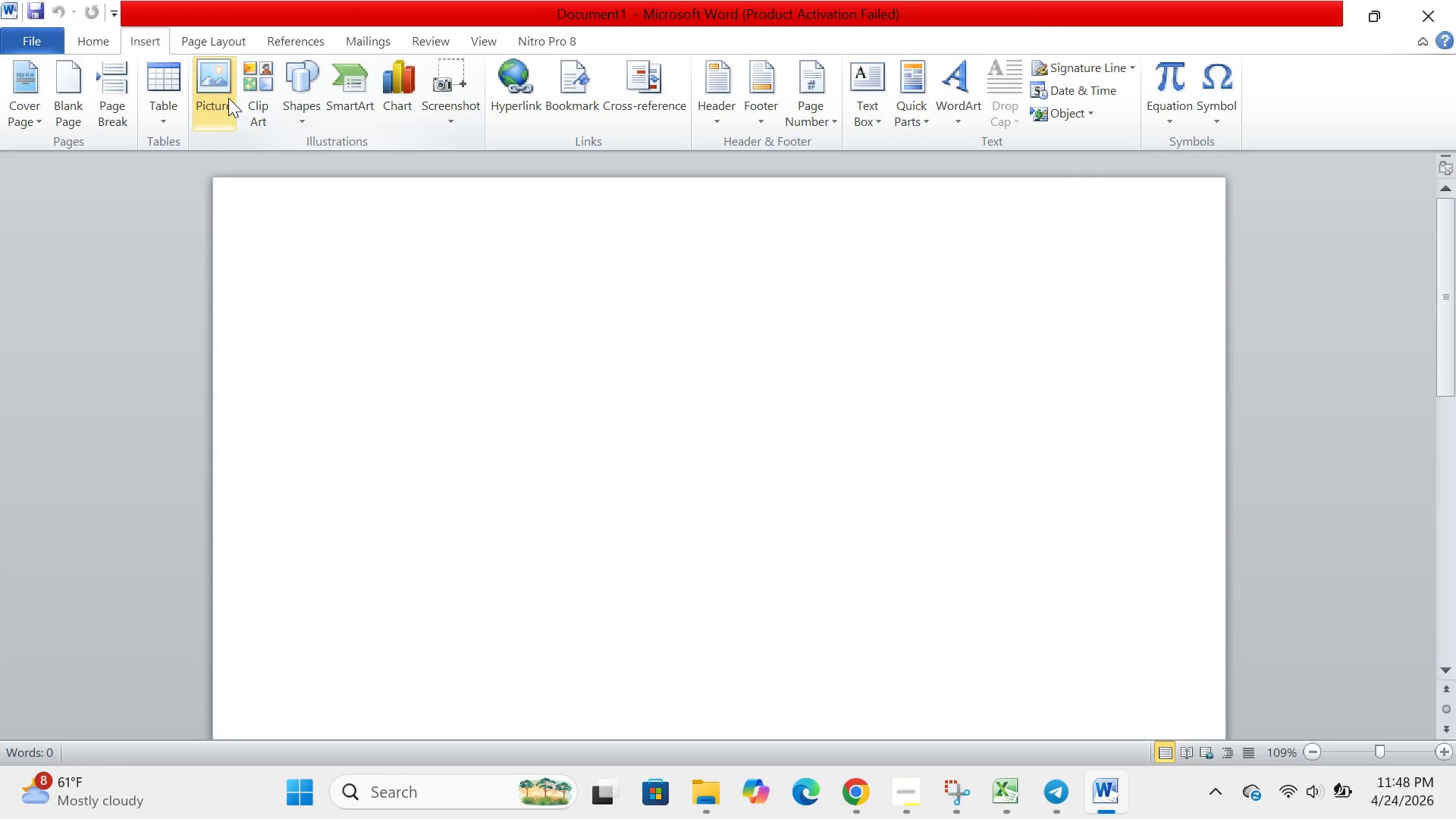 
left_click([224, 98])
 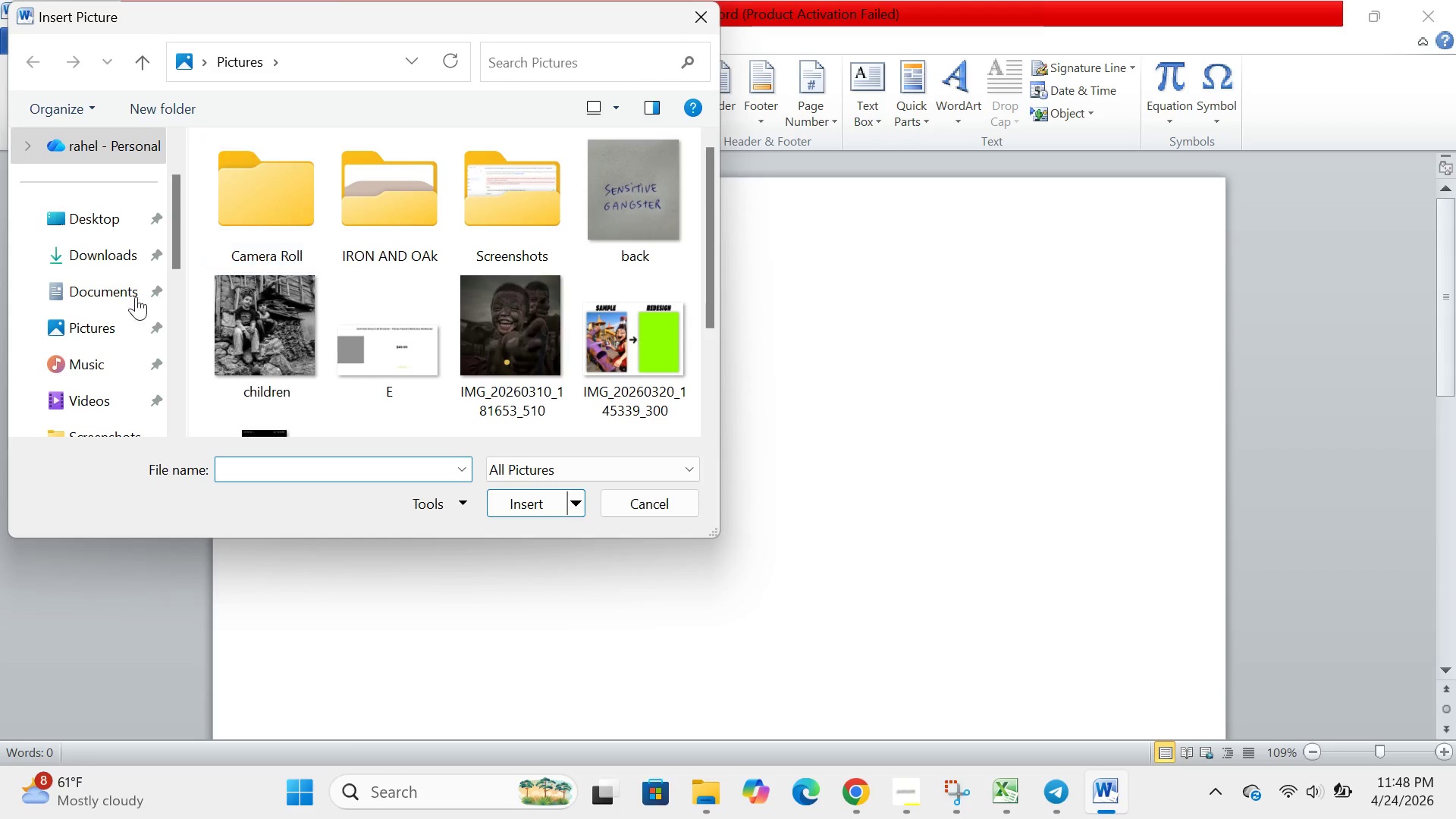 
wait(5.36)
 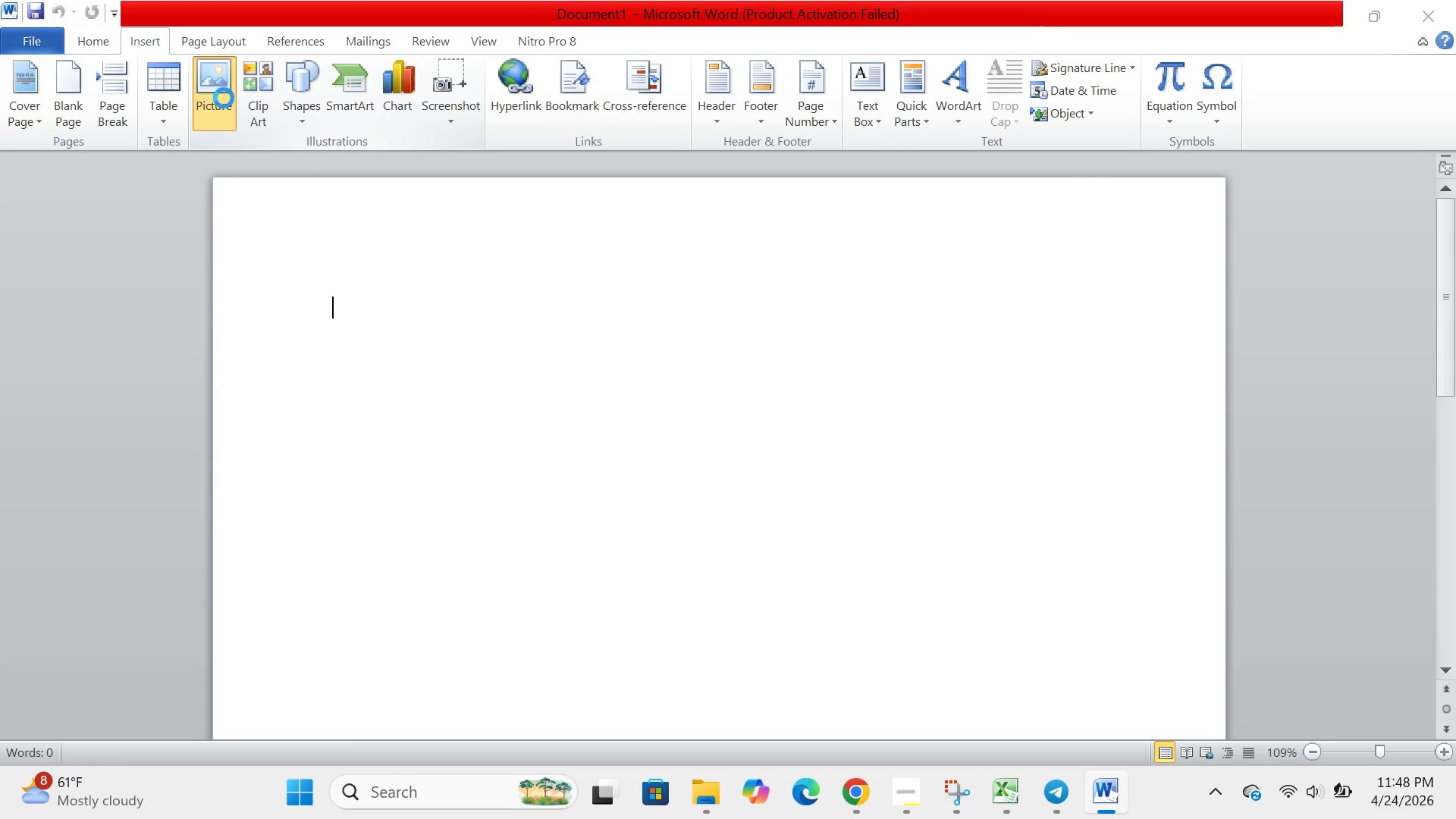 
double_click([94, 287])
 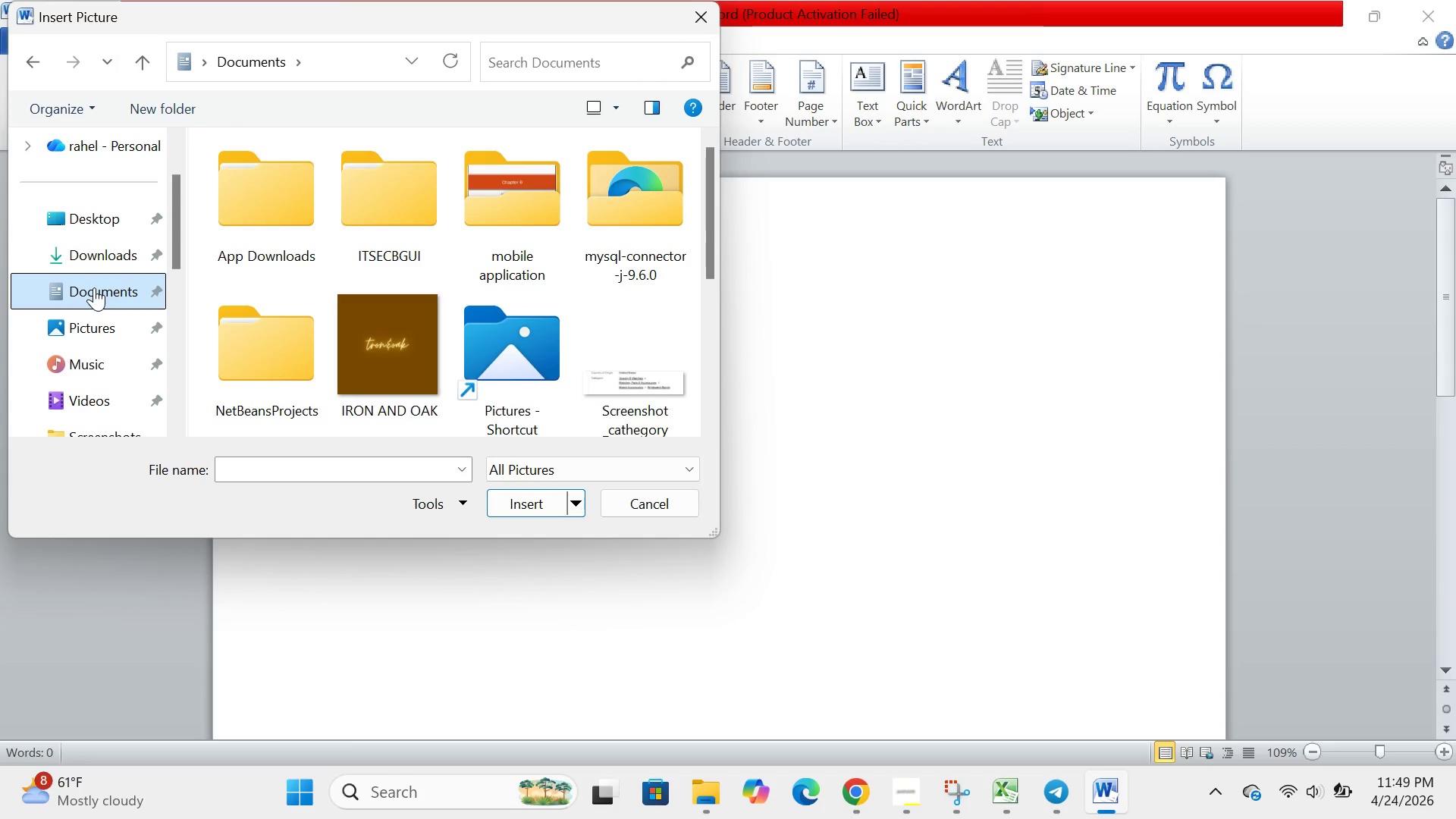 
left_click([94, 287])
 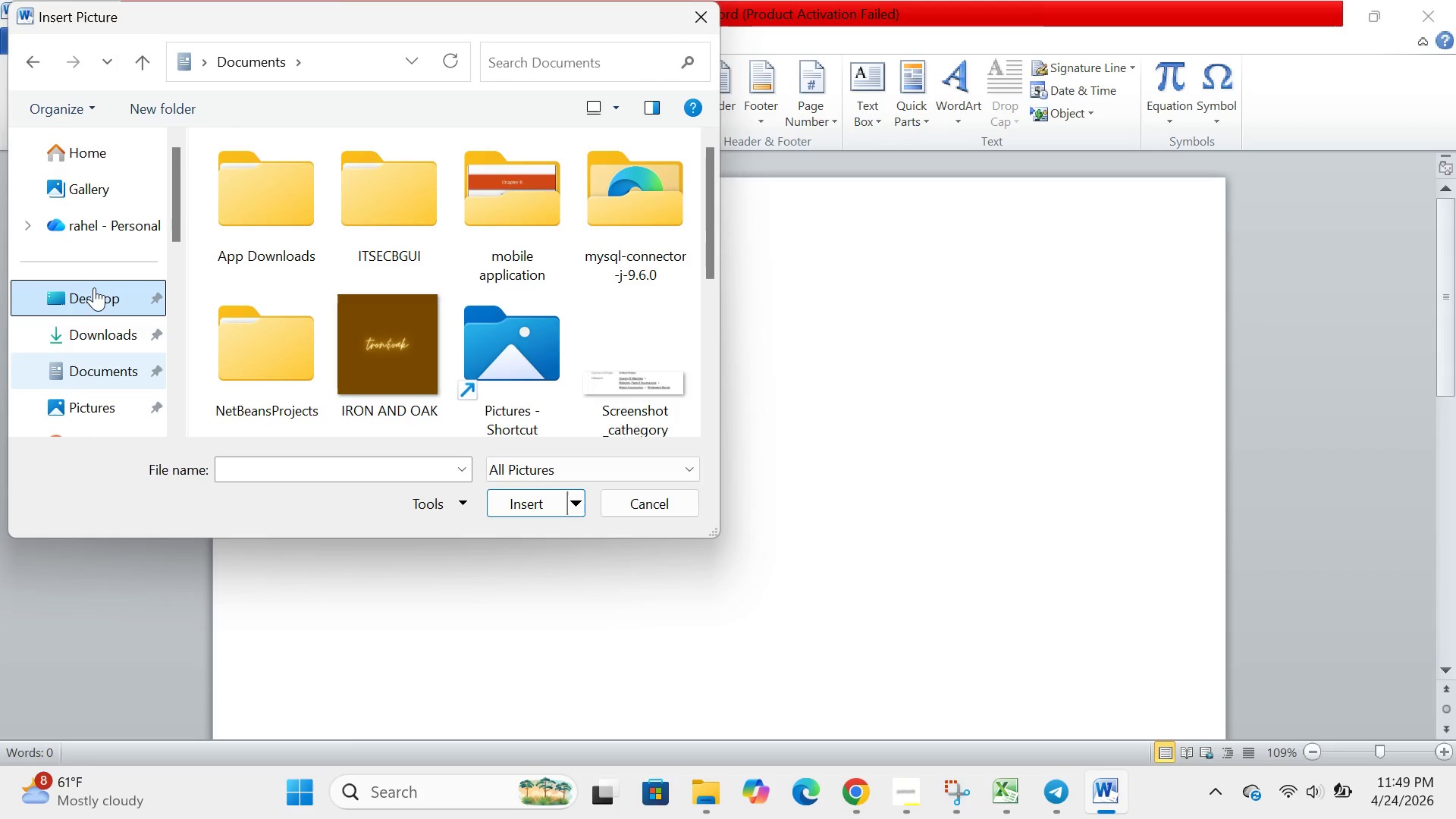 
scroll: coordinate [94, 287], scroll_direction: up, amount: 3.0
 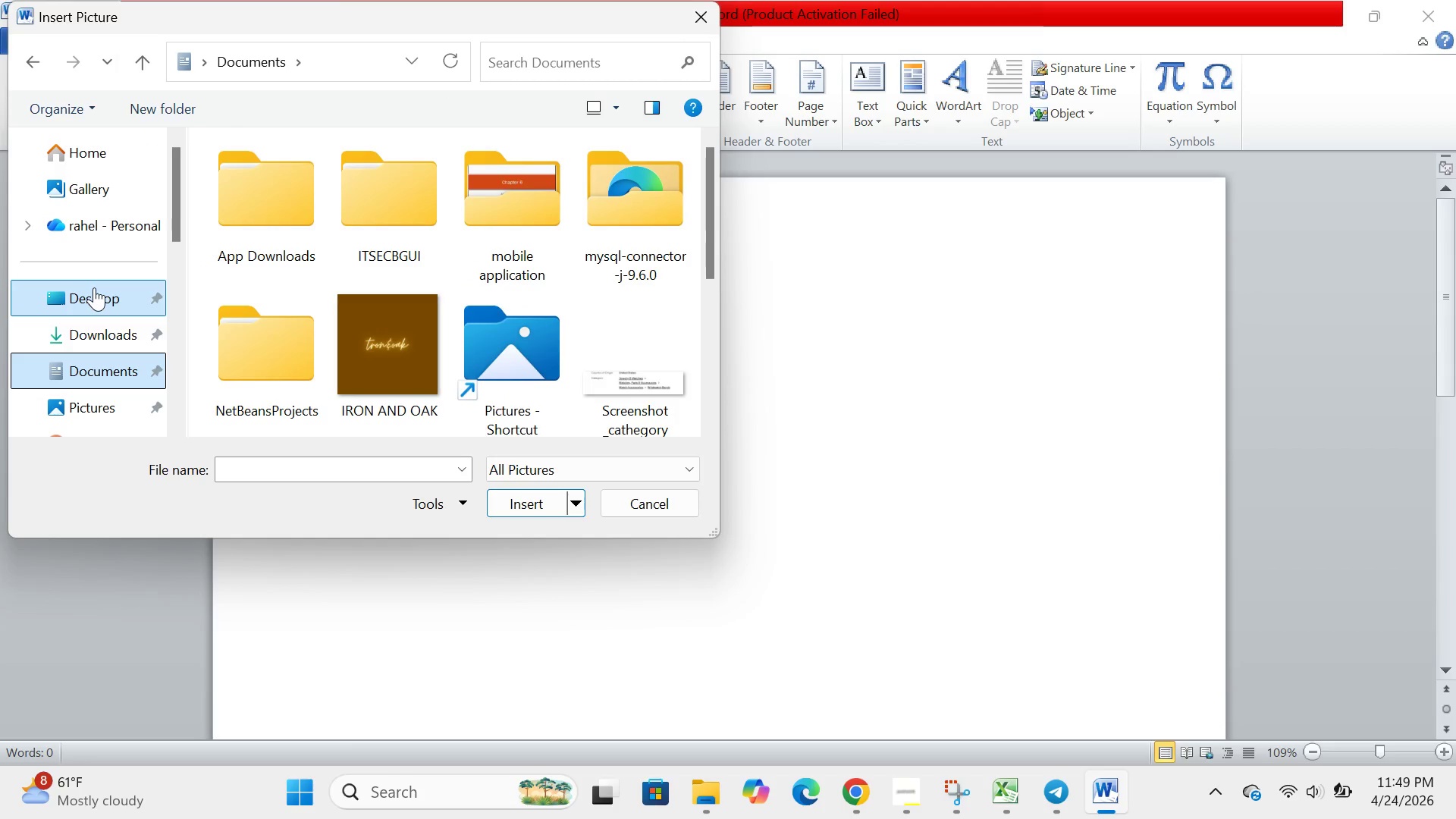 
scroll: coordinate [94, 287], scroll_direction: down, amount: 2.0
 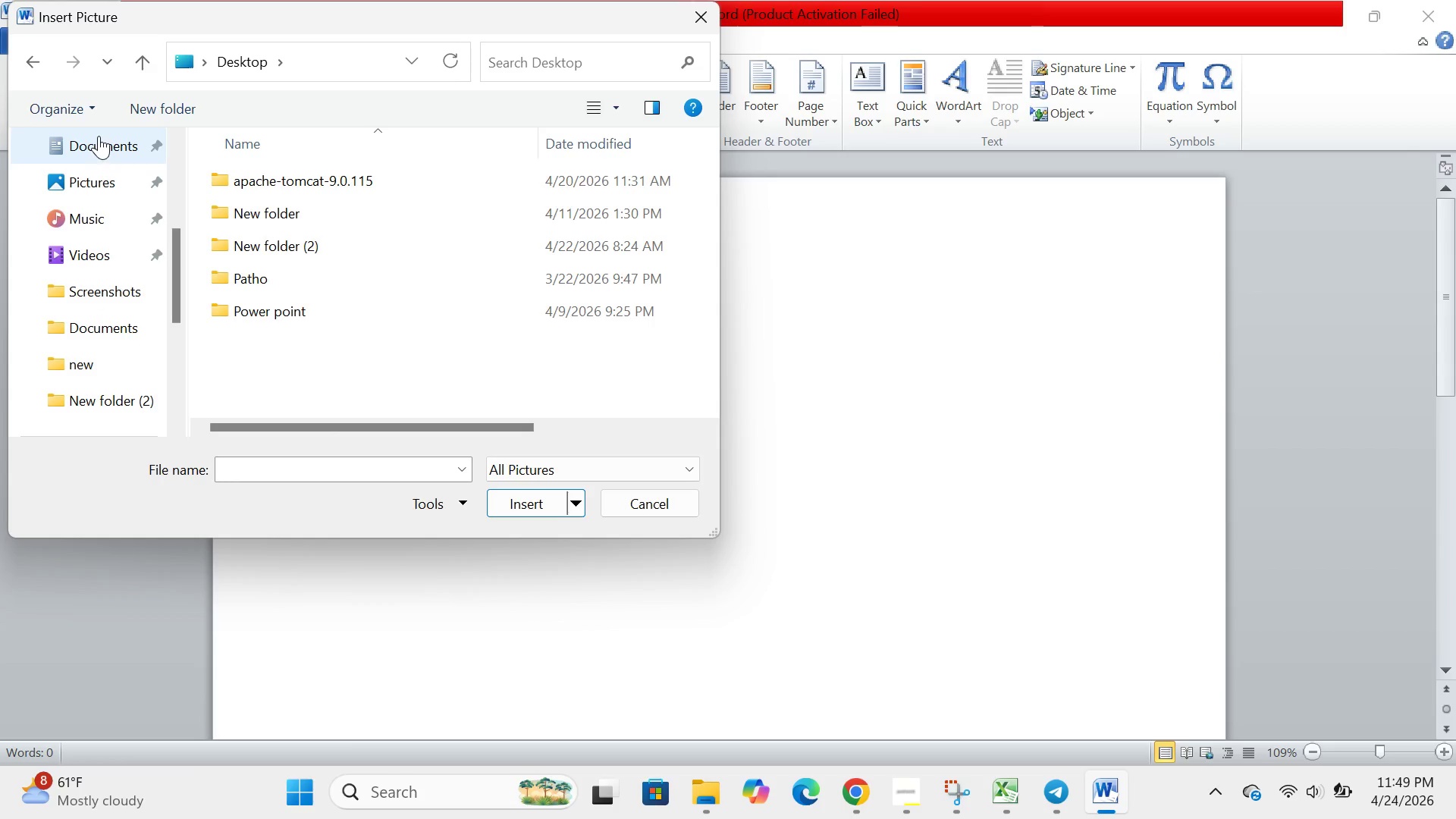 
double_click([99, 136])
 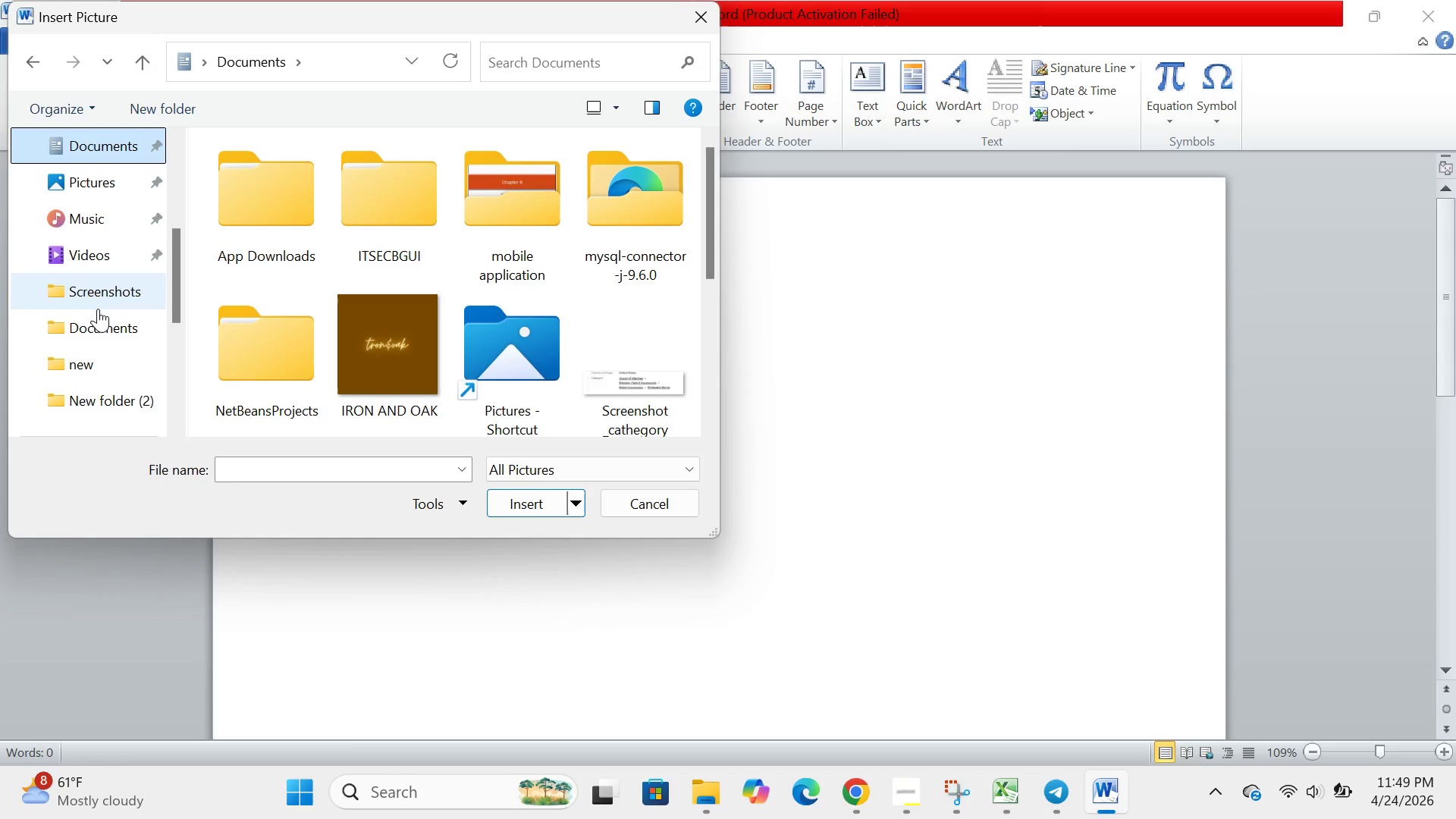 
double_click([86, 331])
 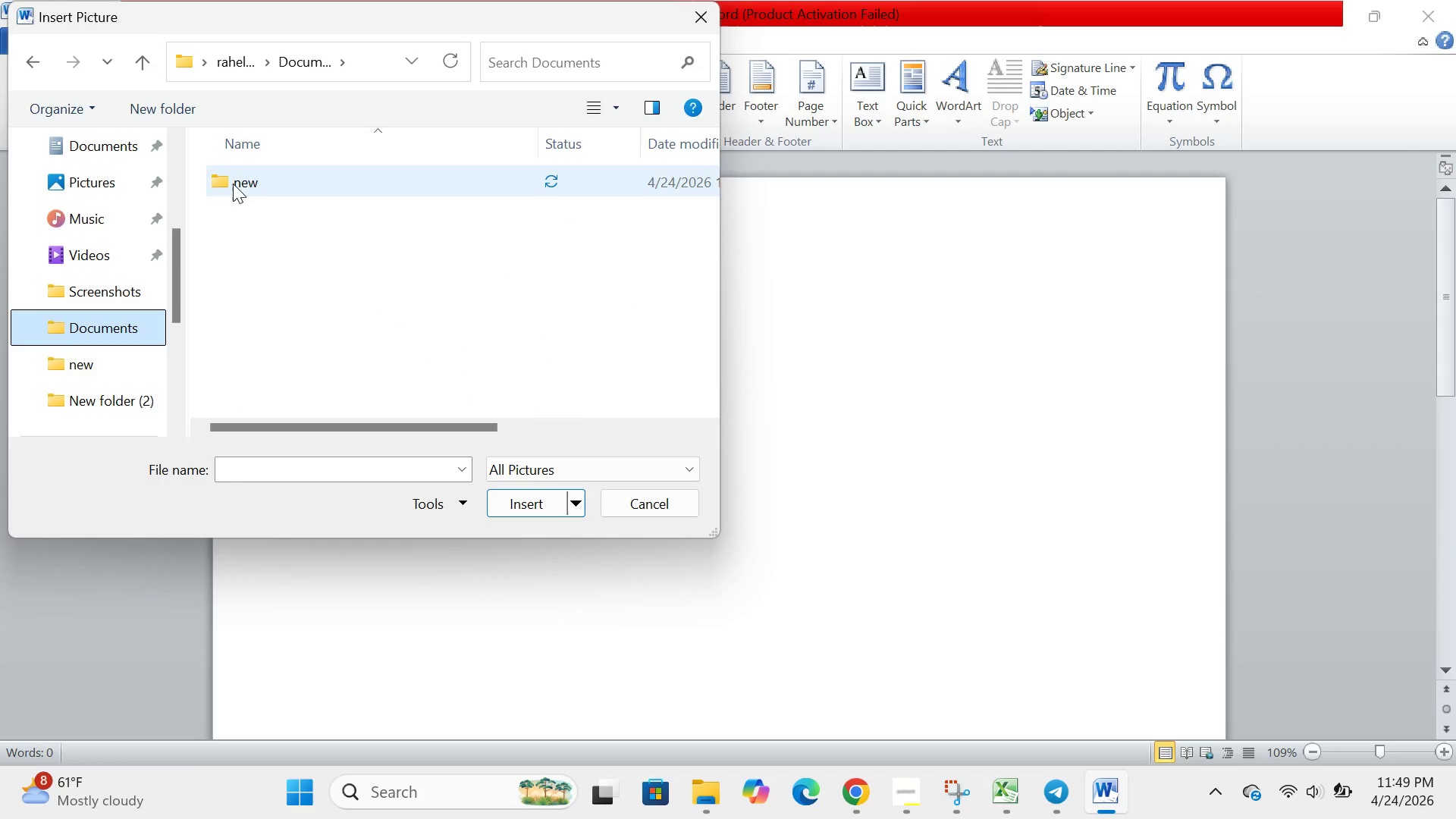 
double_click([233, 184])
 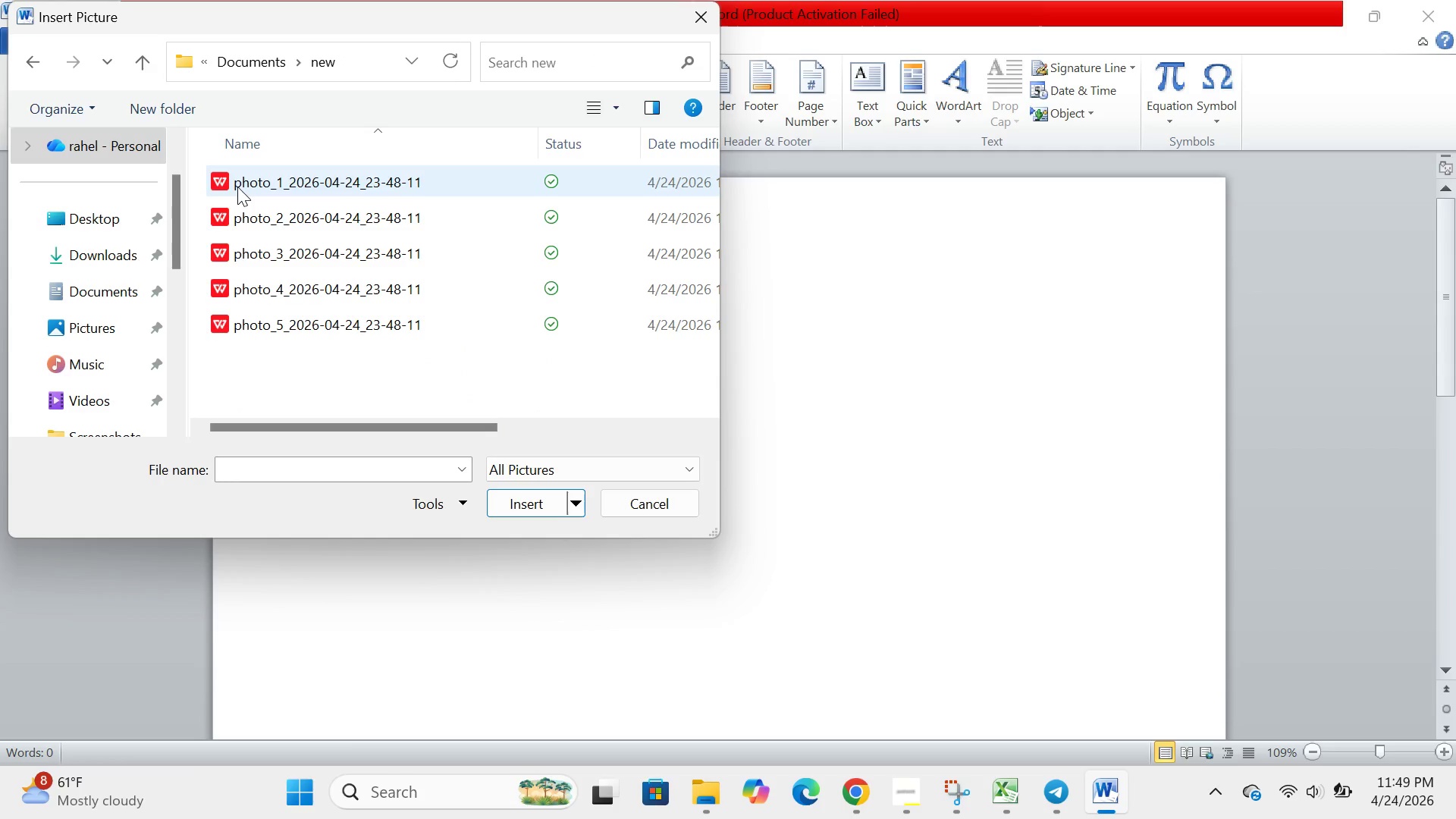 
hold_key(key=ControlLeft, duration=1.34)
 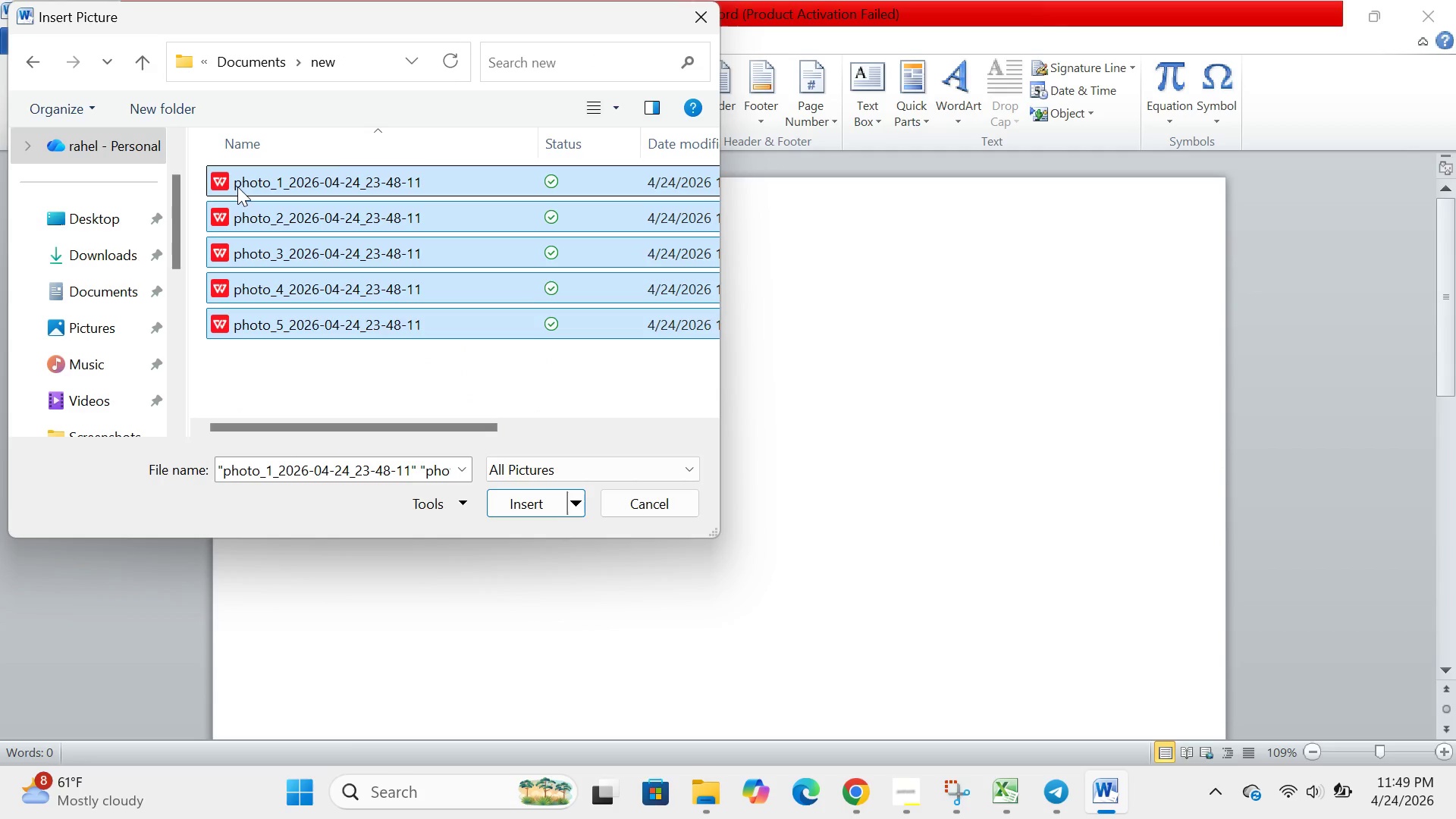 
hold_key(key=A, duration=0.39)
 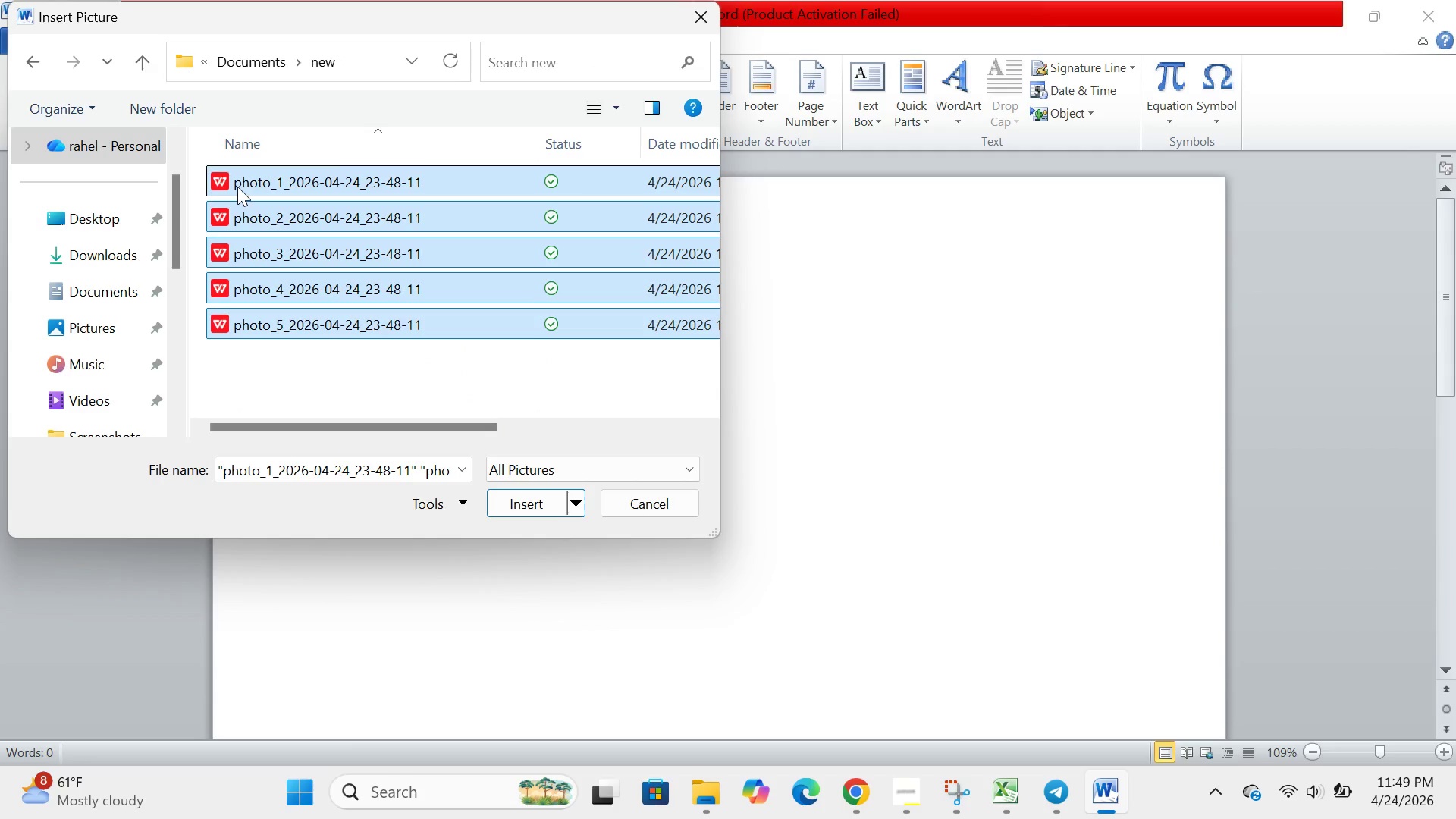 
right_click([237, 187])
 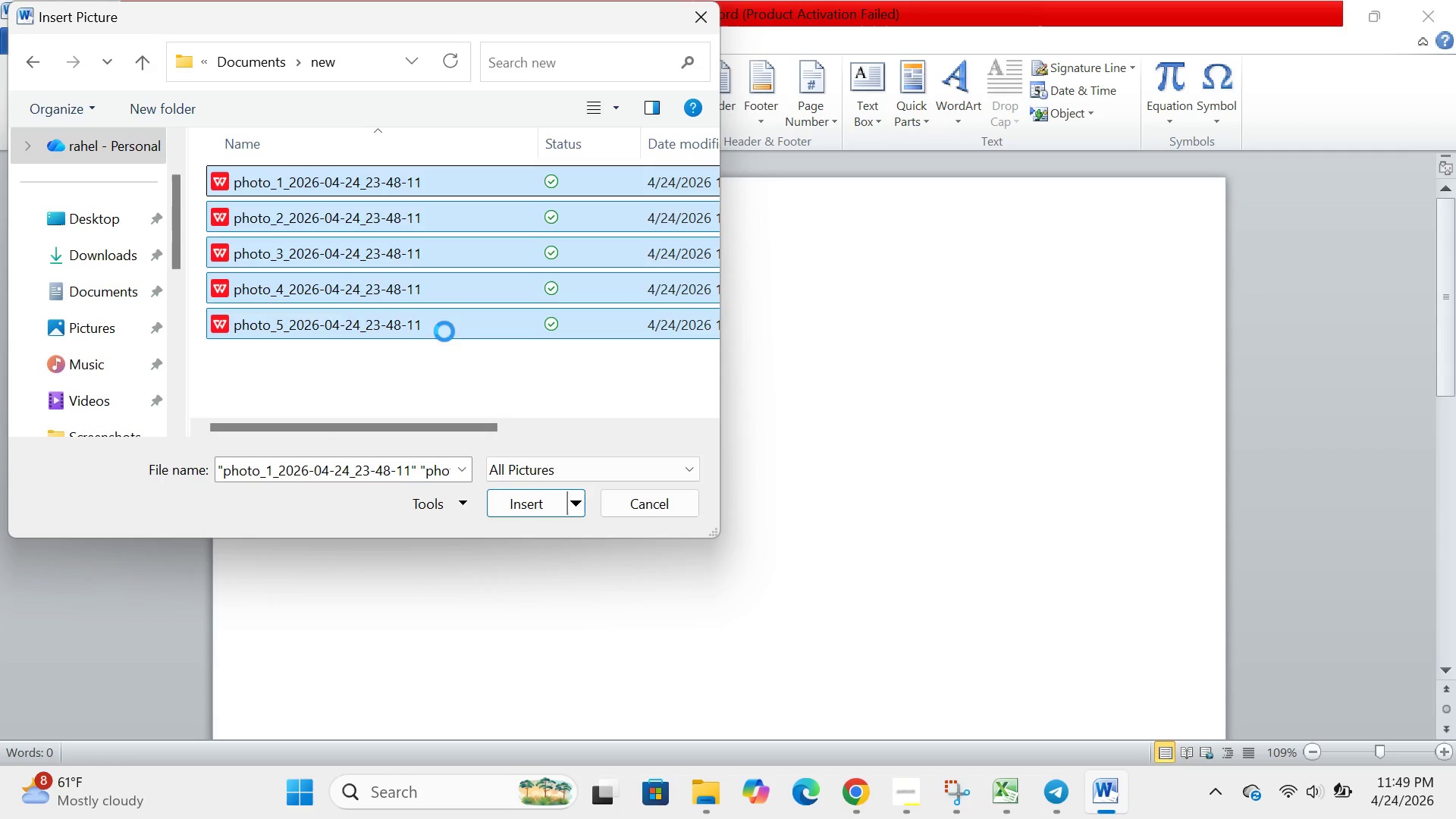 
wait(5.44)
 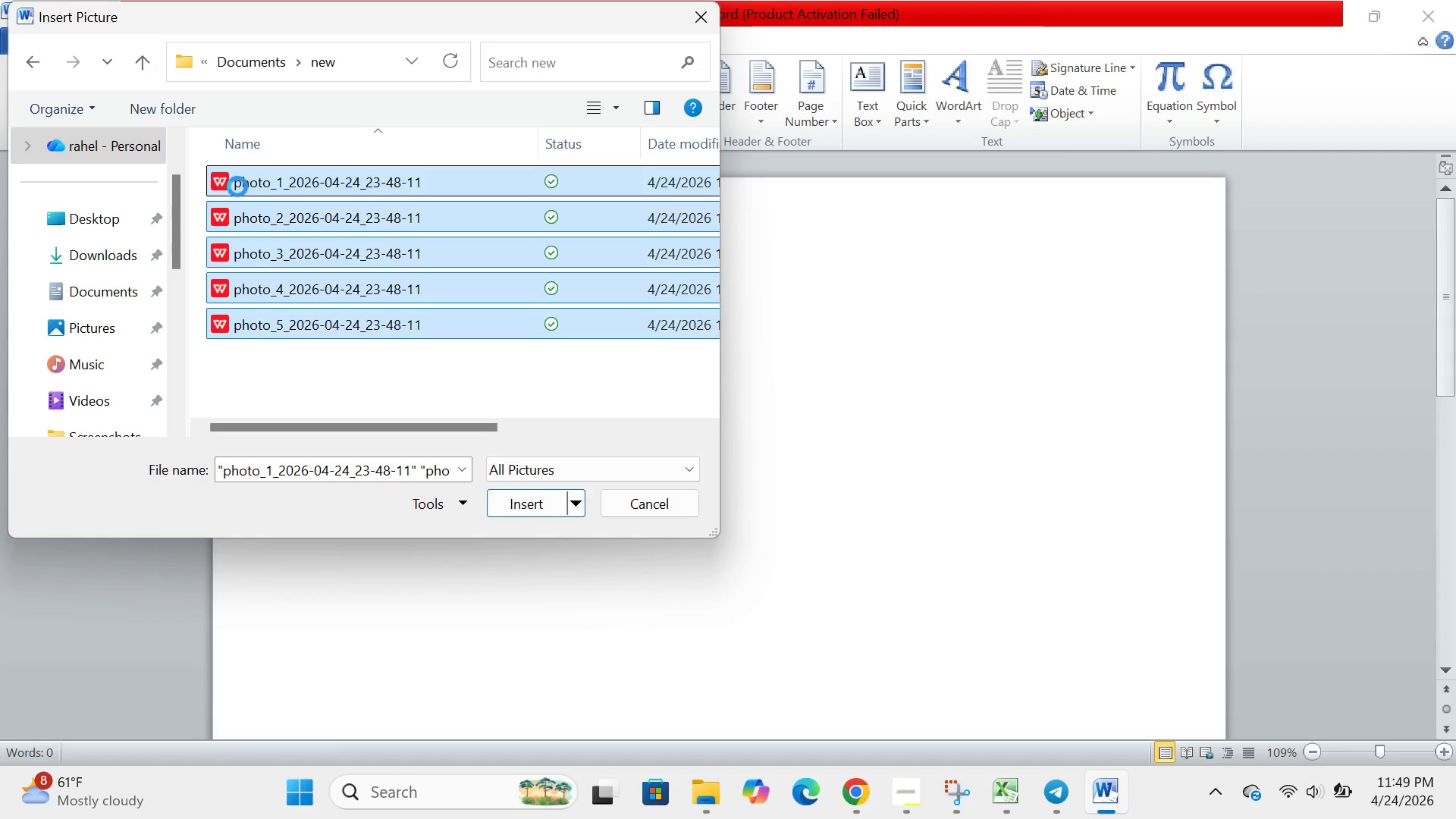 
left_click([520, 499])
 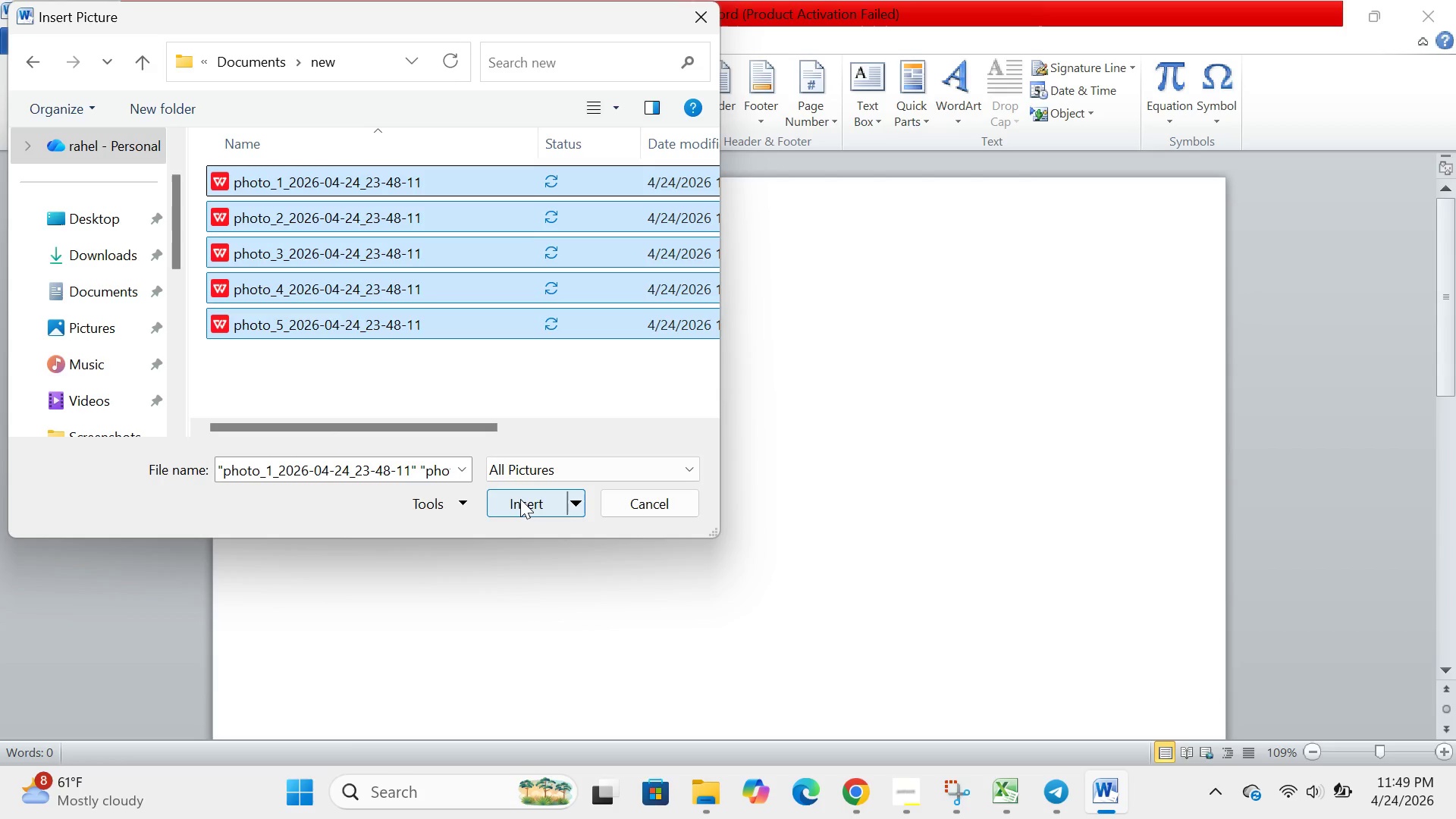 
wait(10.03)
 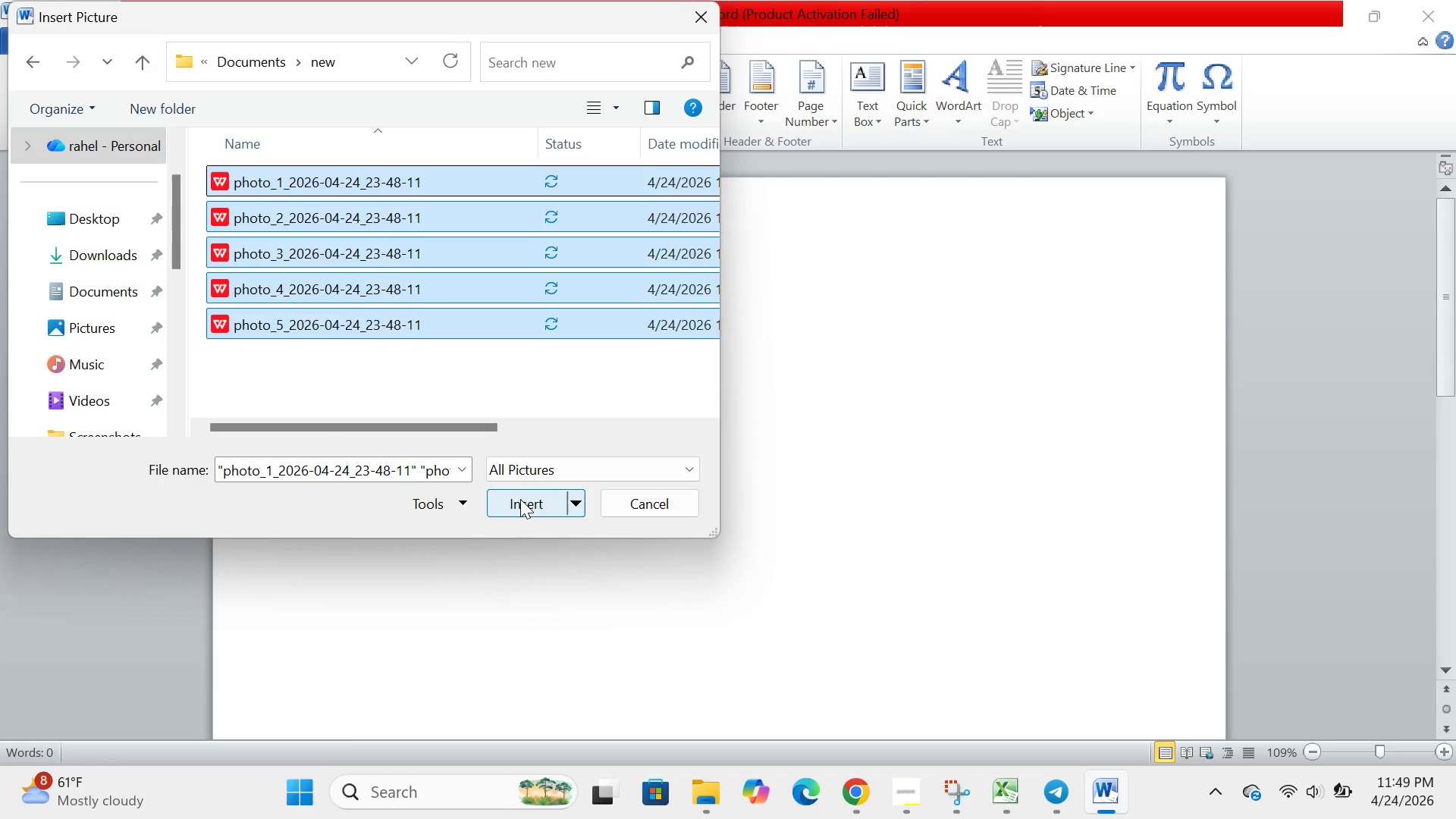 
left_click([520, 499])
 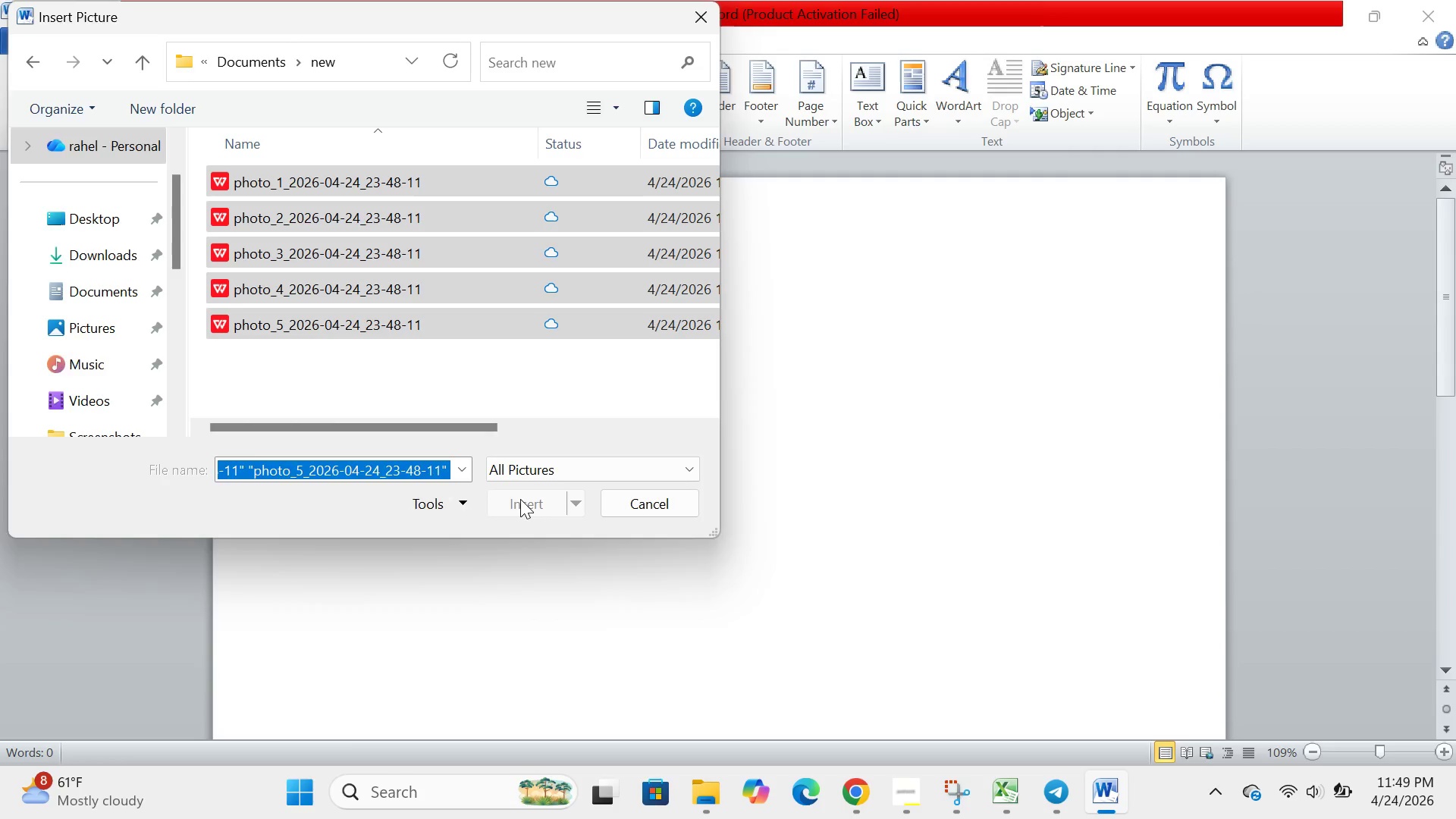 
left_click([520, 499])
 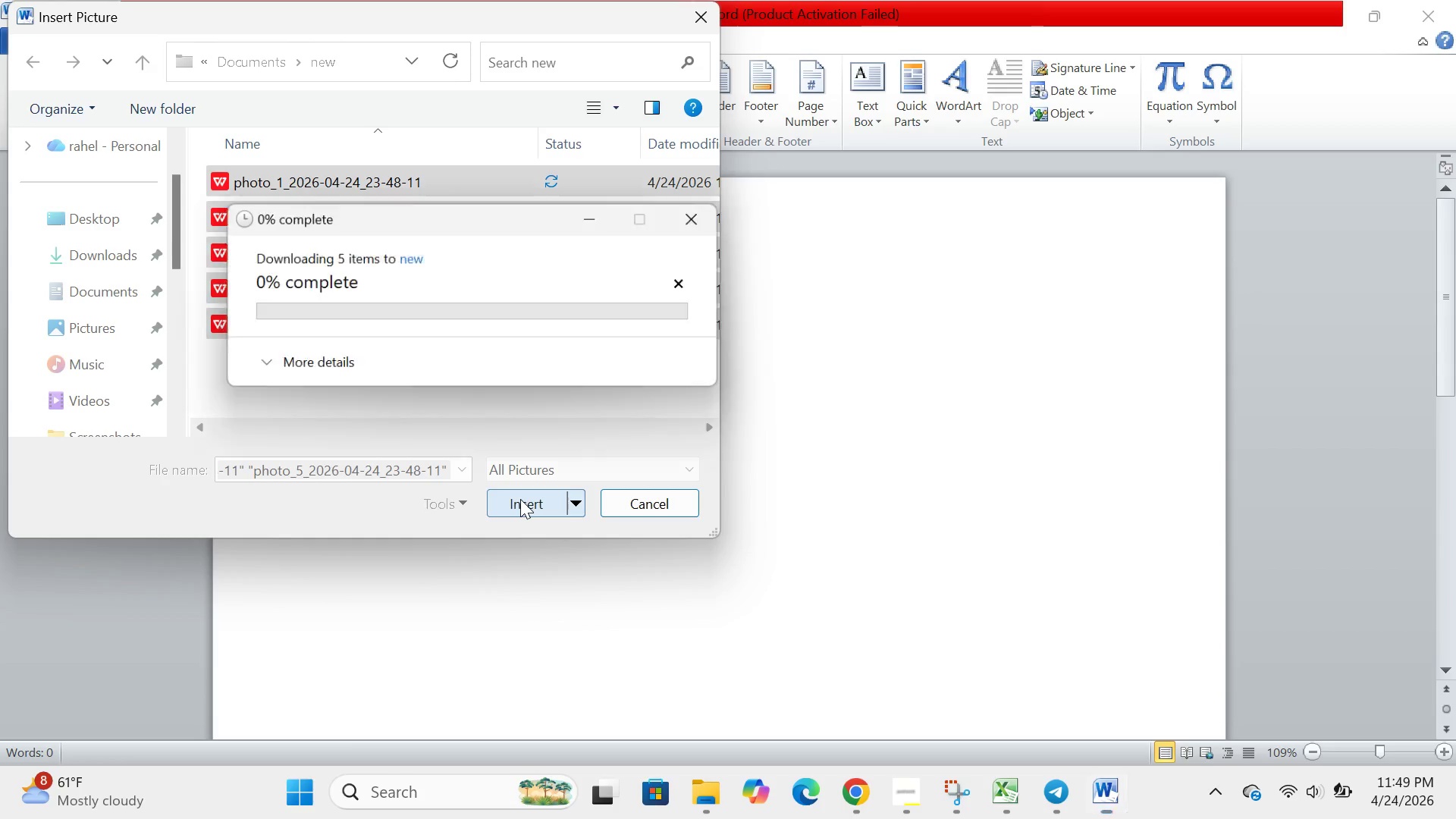 
left_click_drag(start_coordinate=[520, 499], to_coordinate=[1118, 792])
 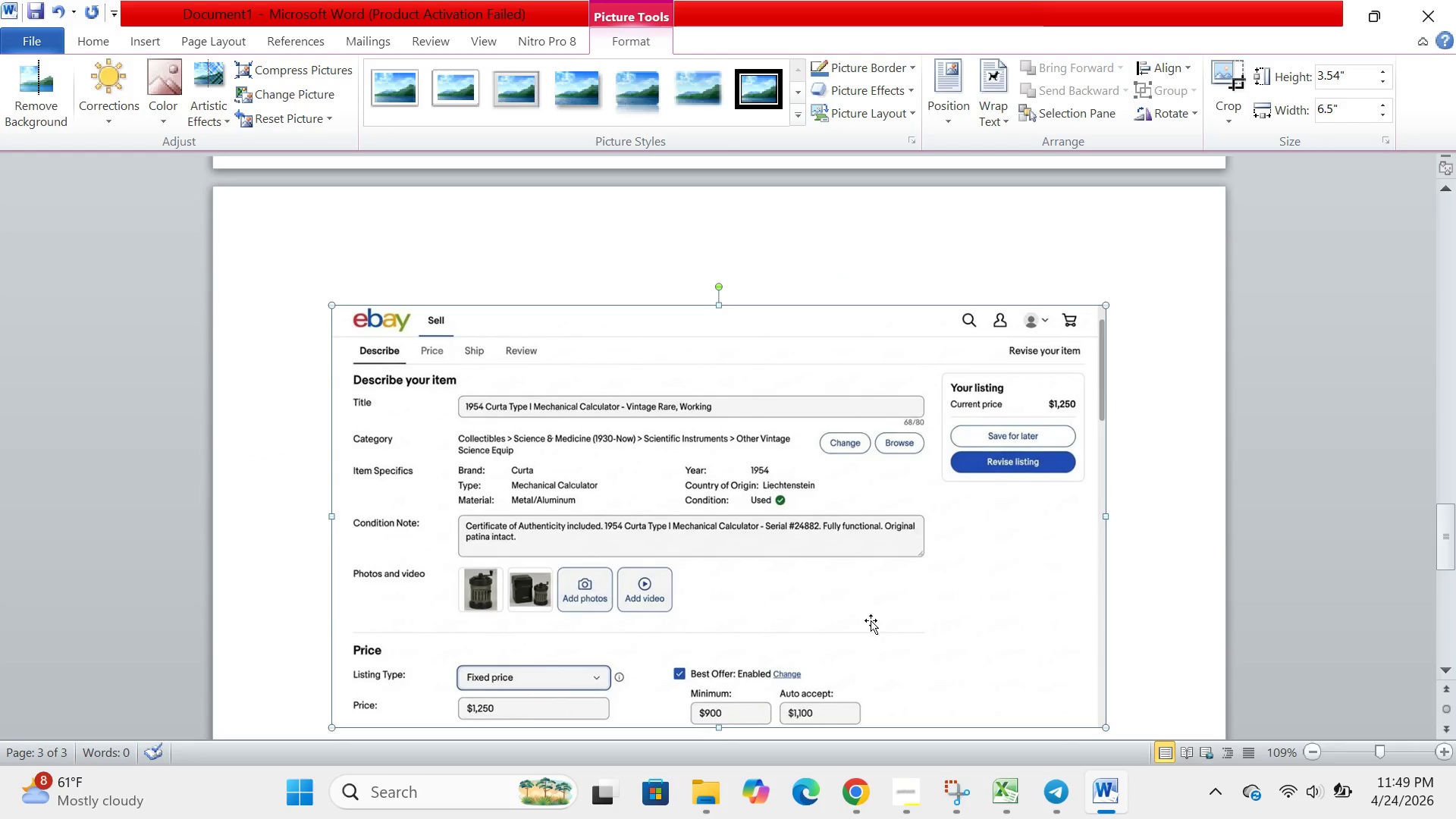 
left_click([1118, 792])
 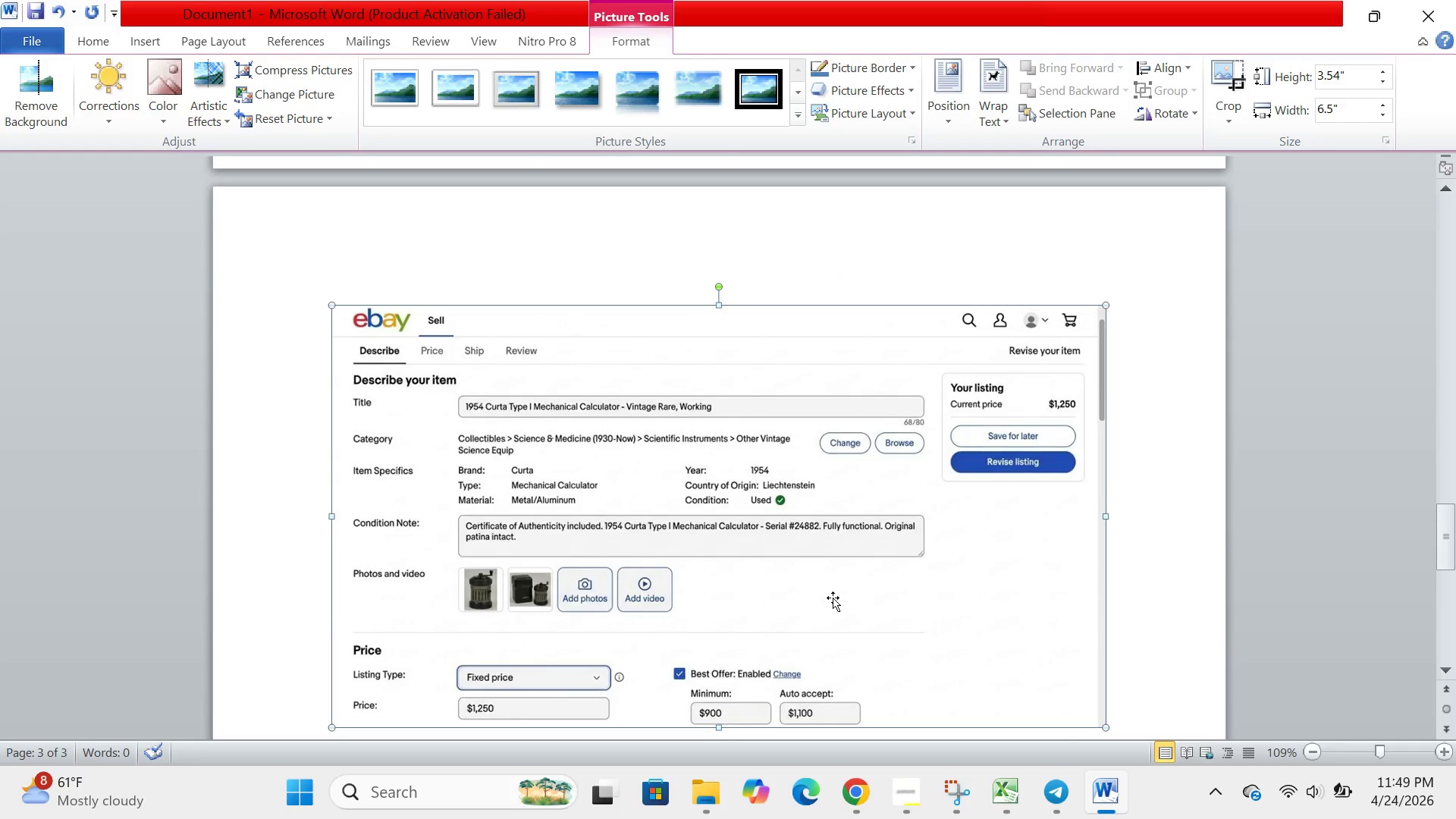 
scroll: coordinate [833, 598], scroll_direction: up, amount: 47.0
 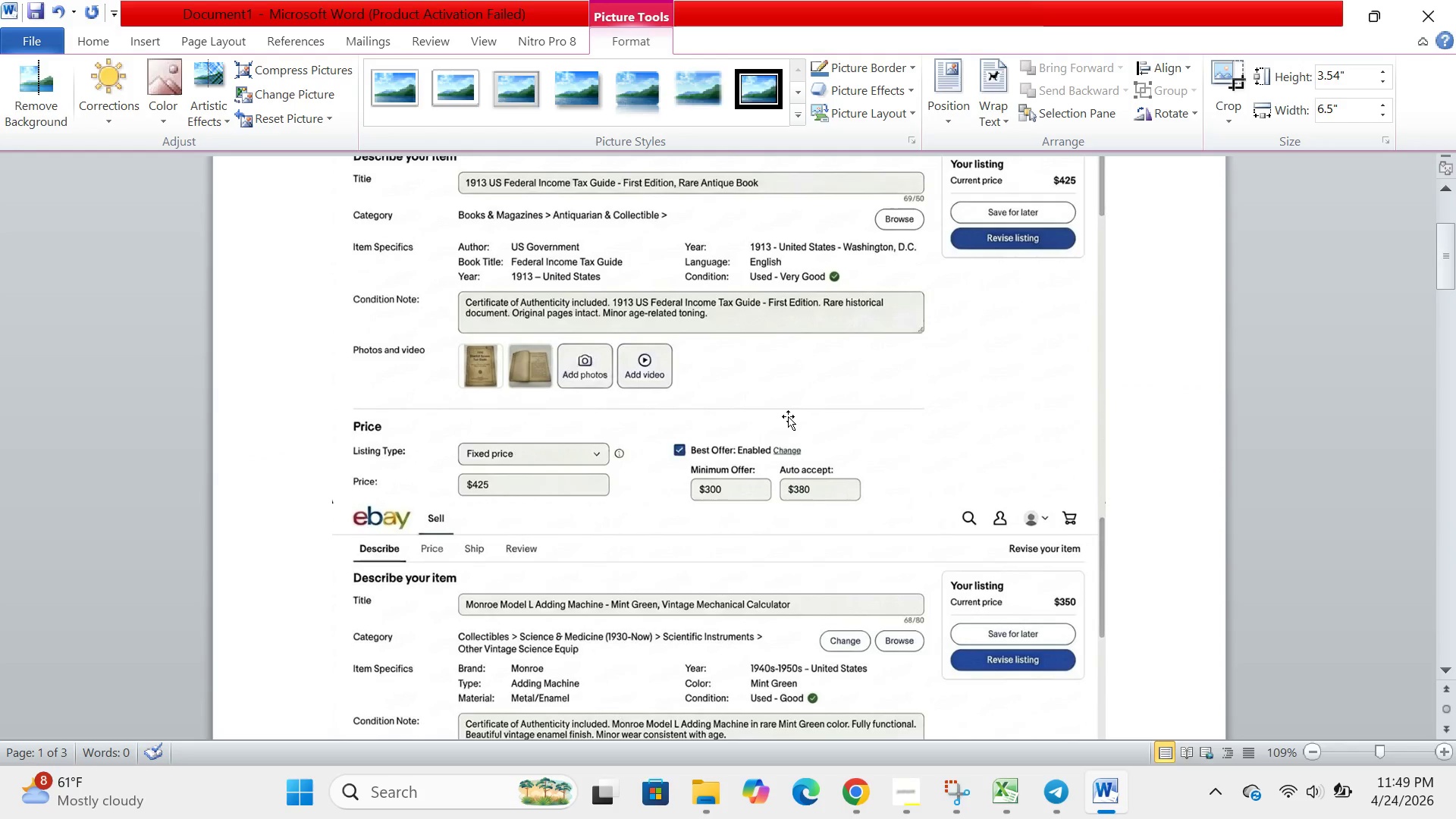 
left_click([788, 416])
 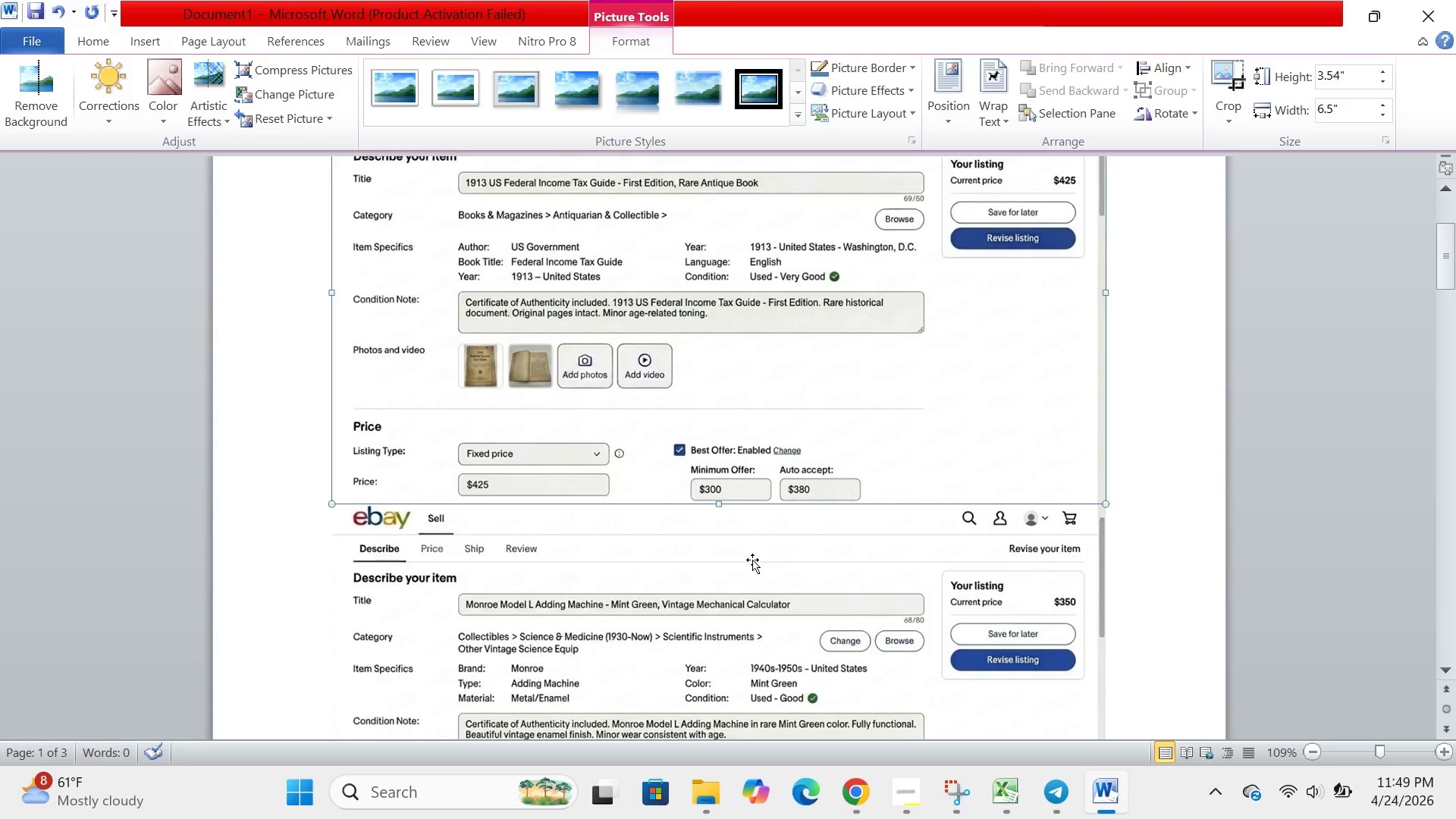 
scroll: coordinate [752, 560], scroll_direction: down, amount: 29.0
 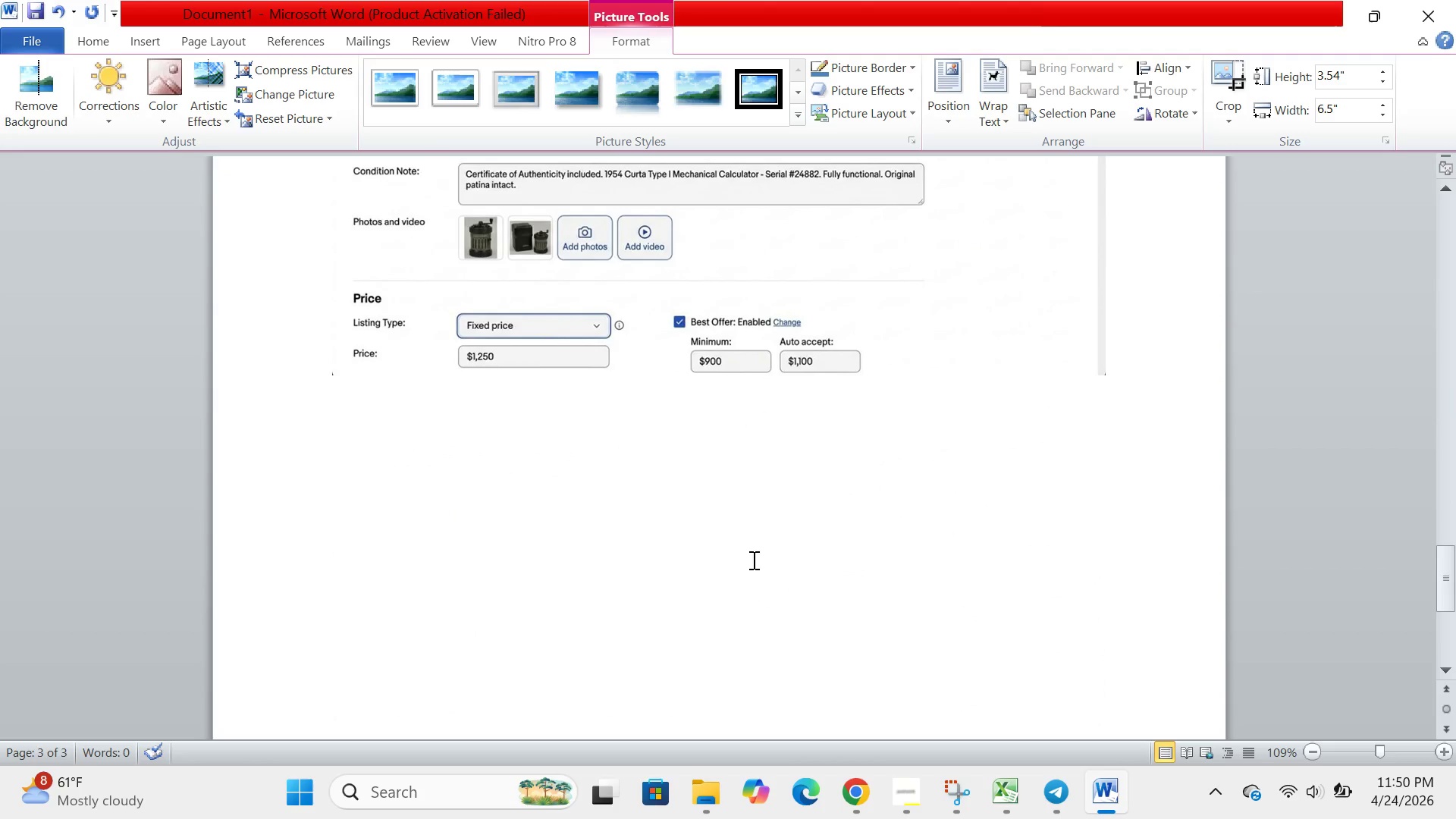 
wait(5.23)
 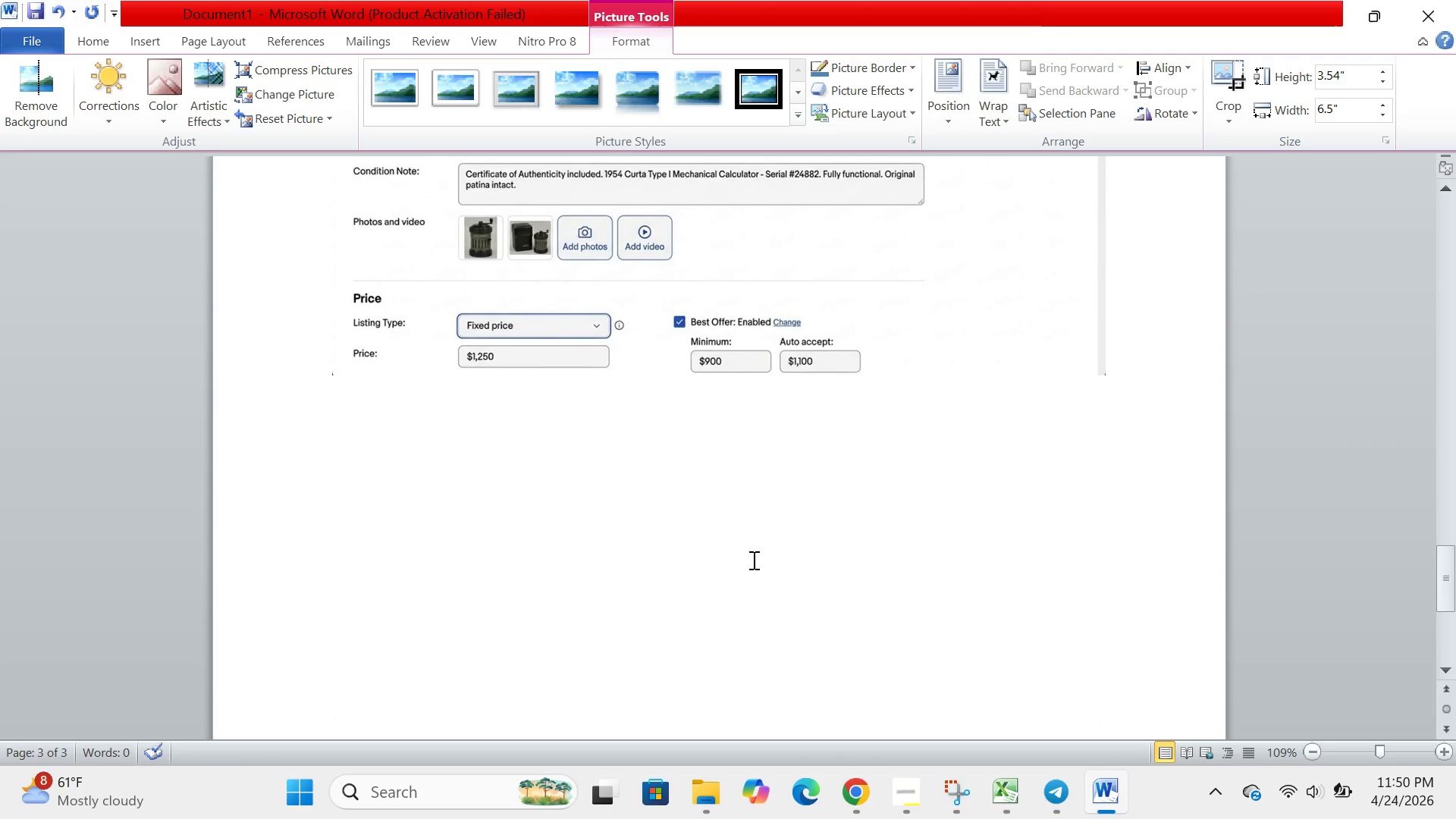 
left_click([42, 42])
 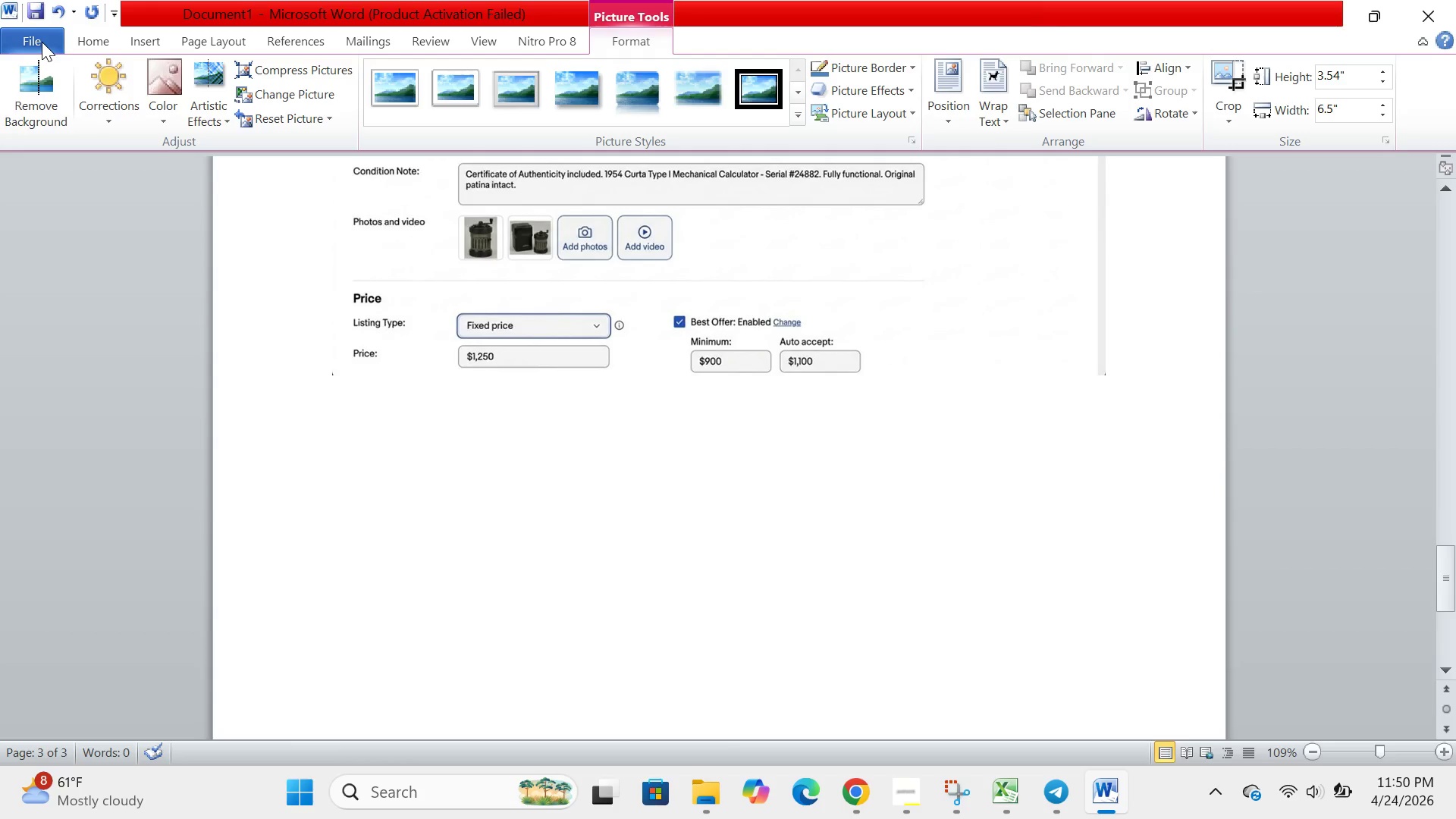 
left_click([42, 42])
 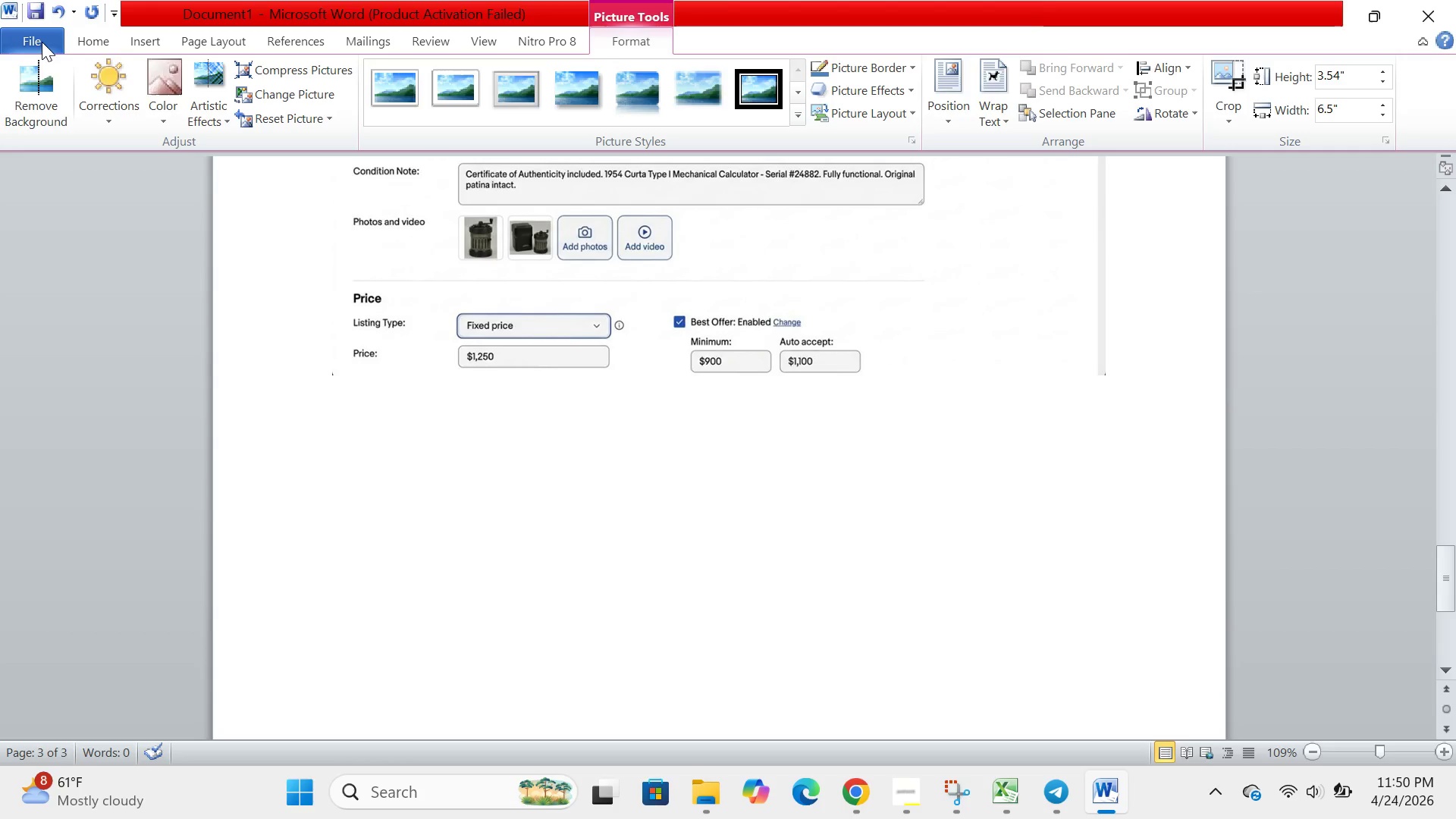 
wait(5.17)
 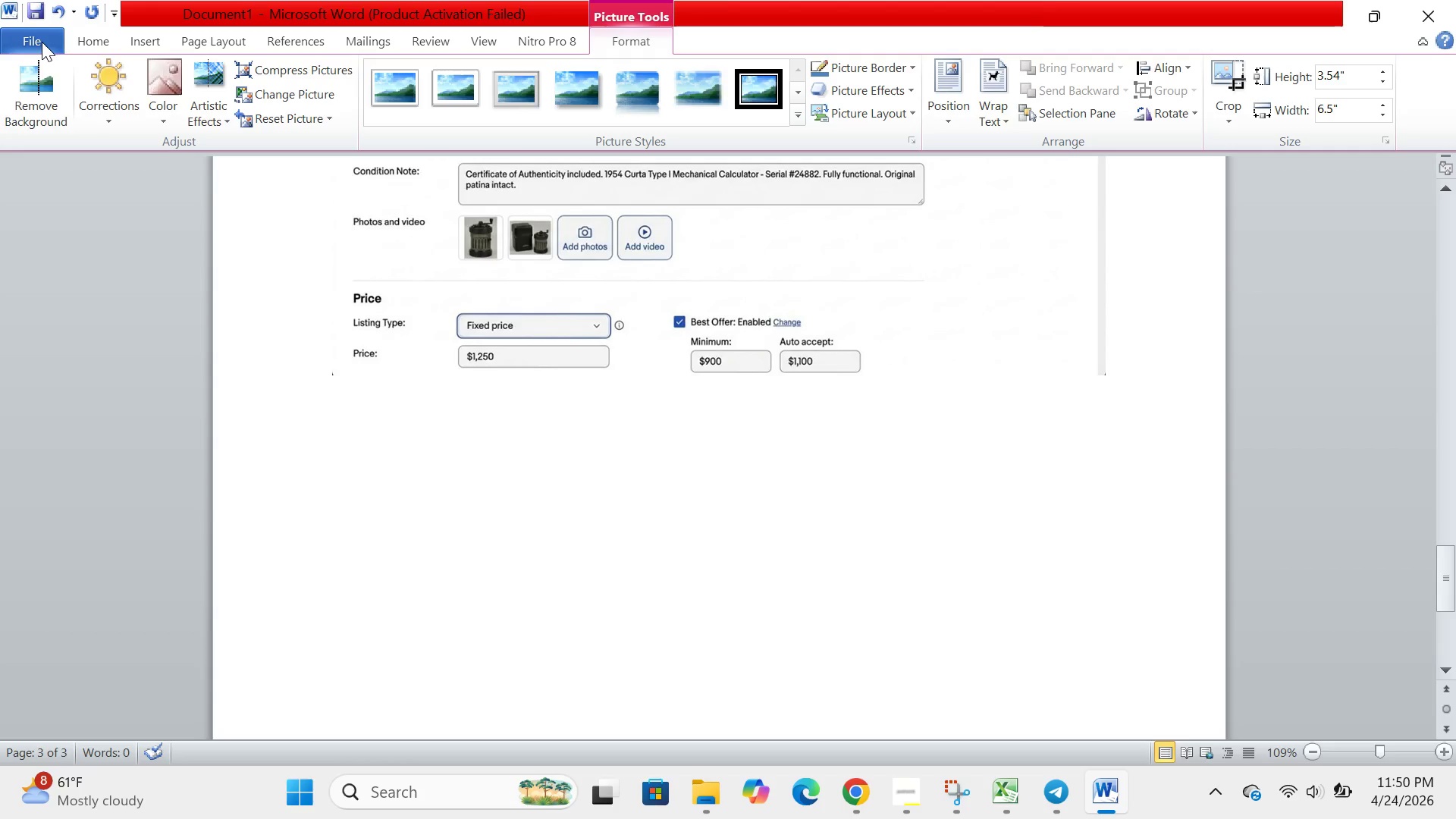 
left_click([42, 42])
 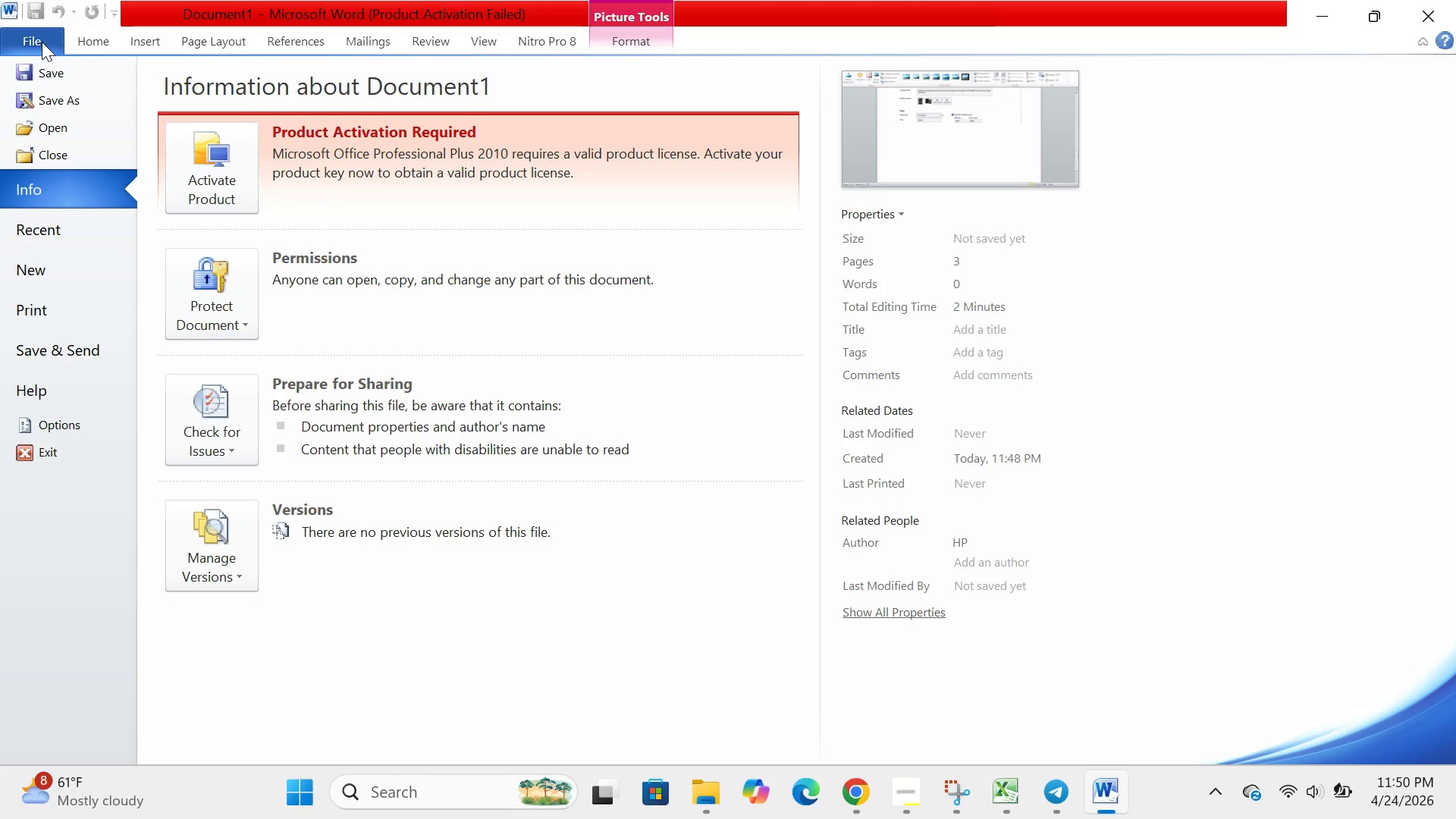 
wait(33.44)
 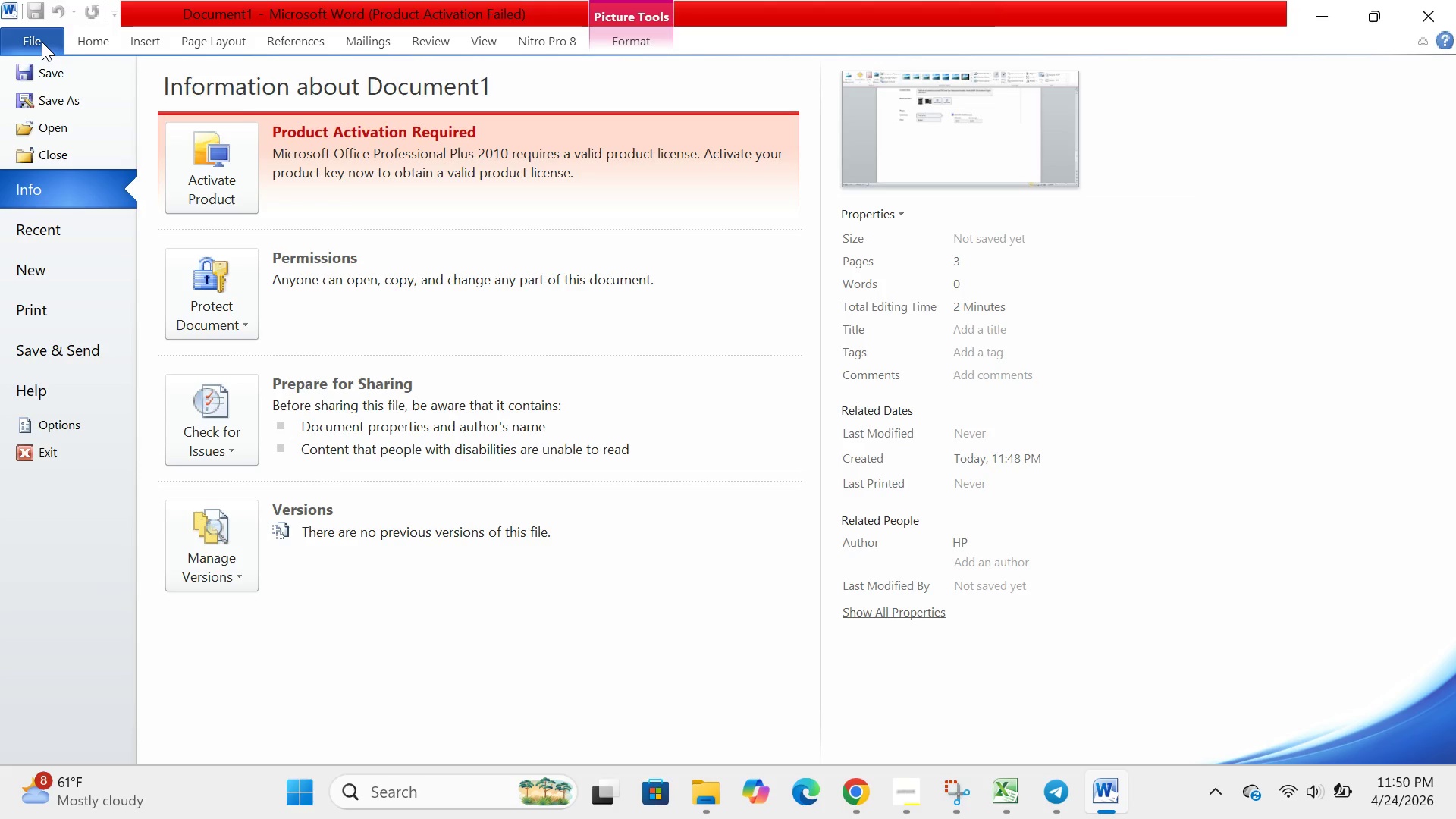 
left_click([62, 102])
 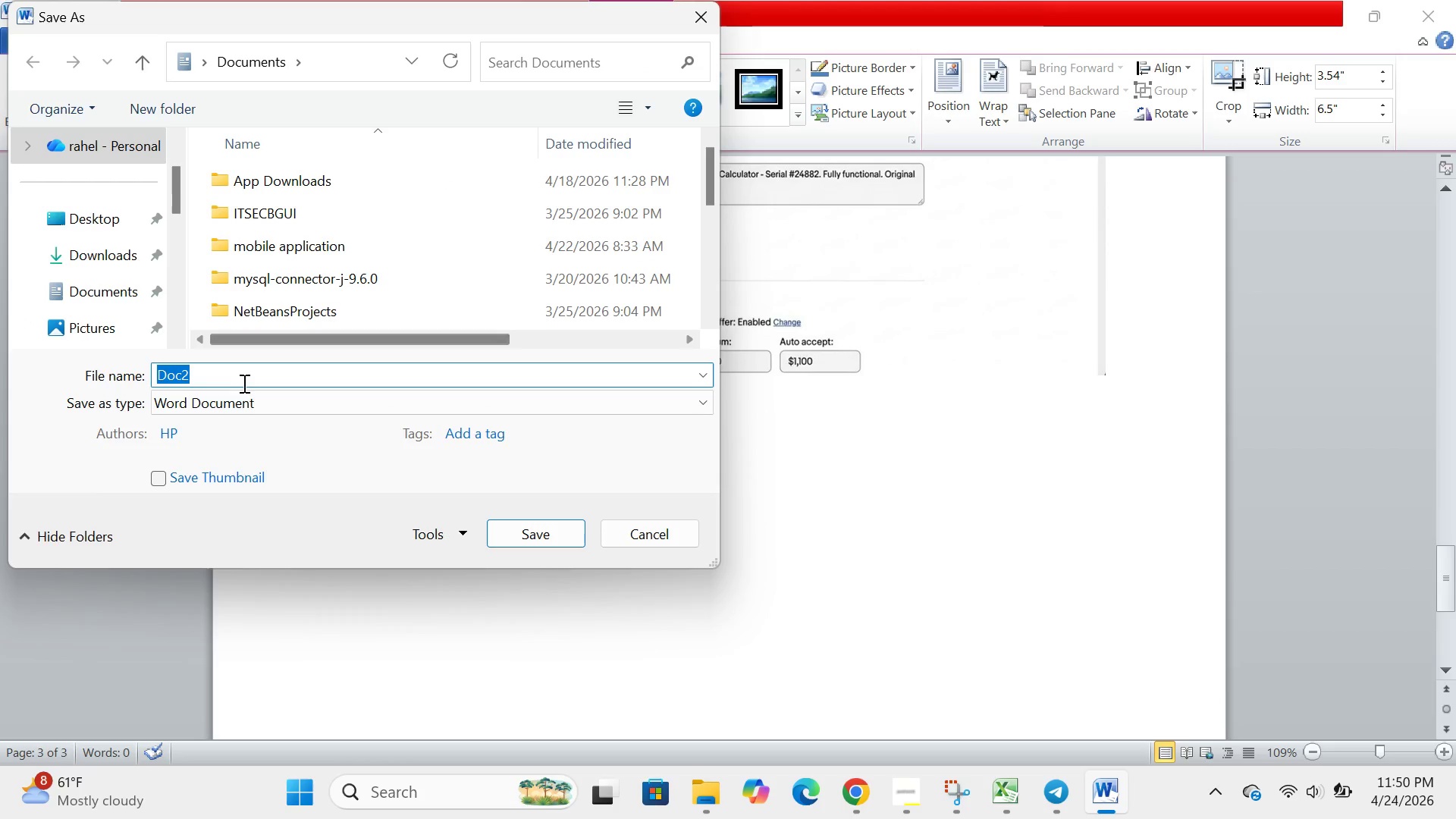 
wait(5.95)
 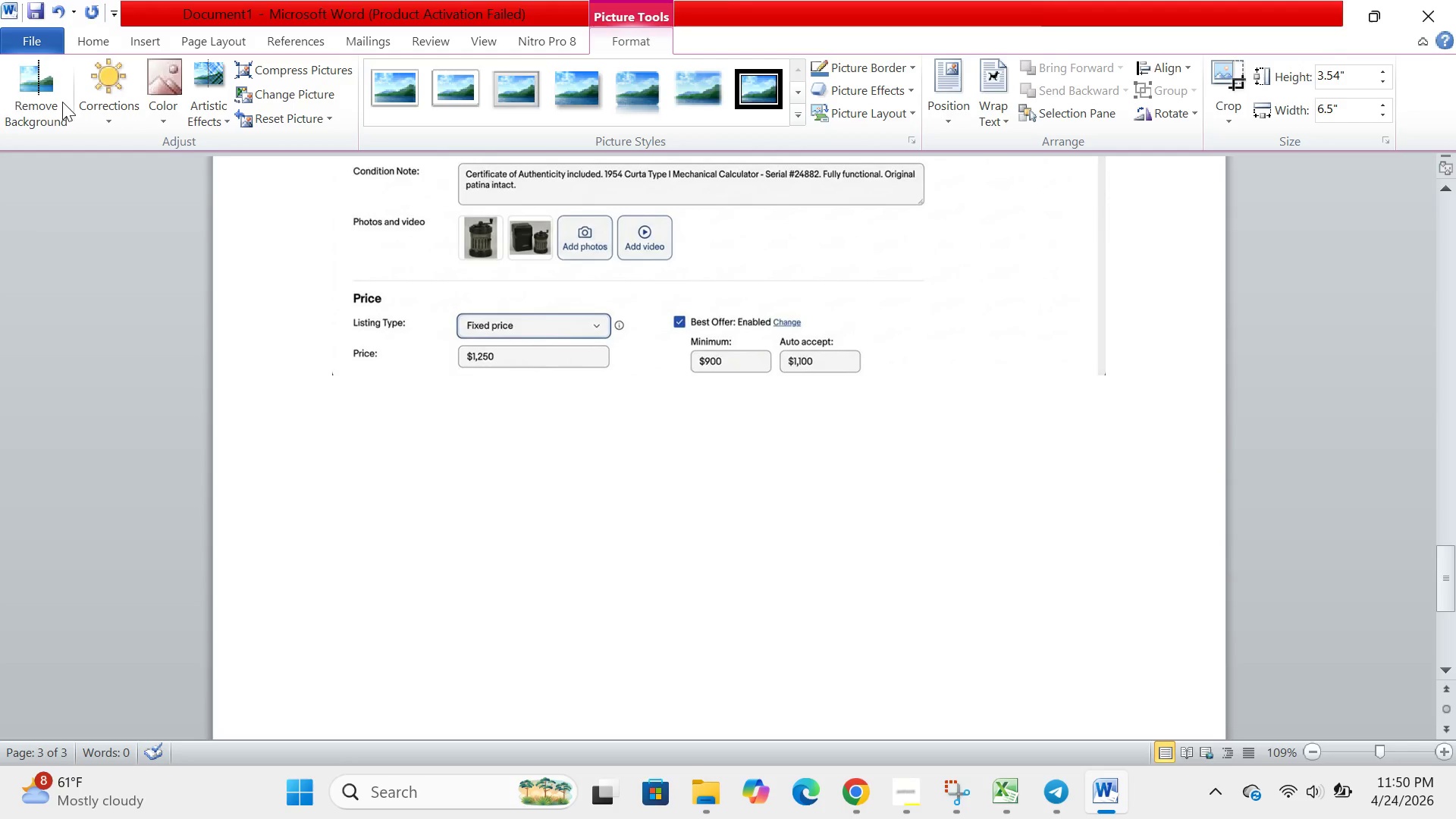 
left_click([299, 414])
 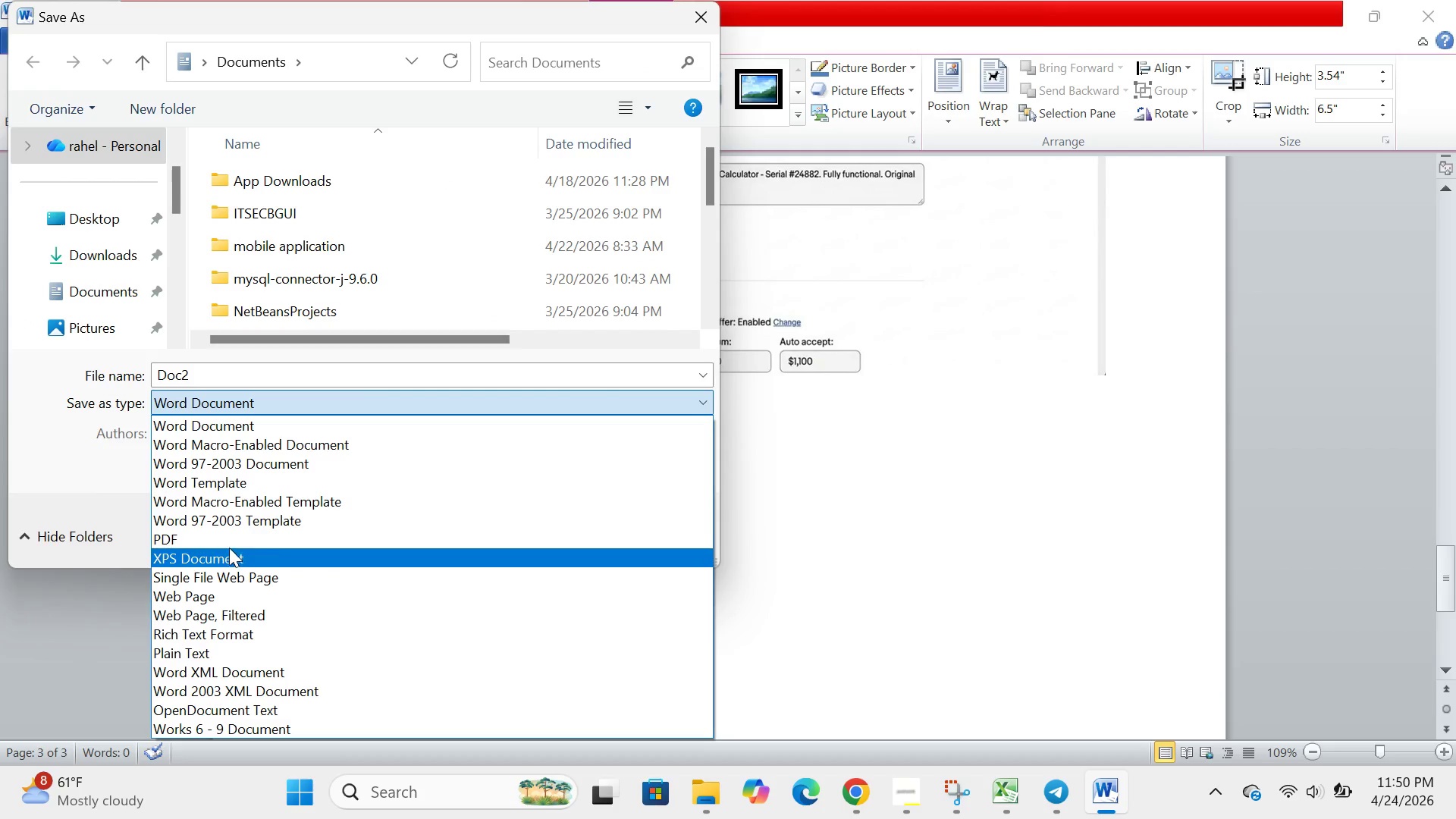 
left_click([229, 543])
 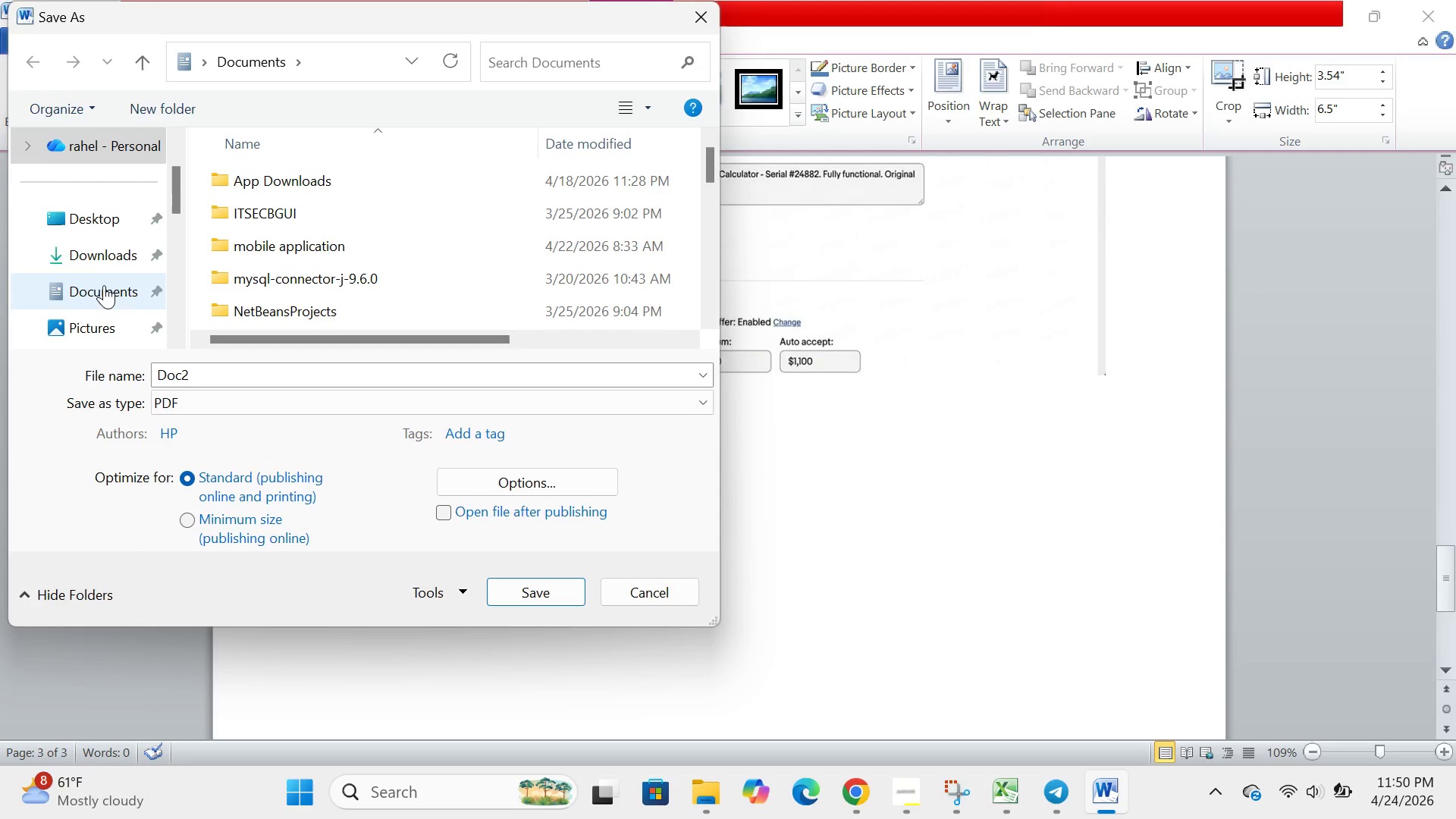 
scroll: coordinate [103, 289], scroll_direction: down, amount: 4.0
 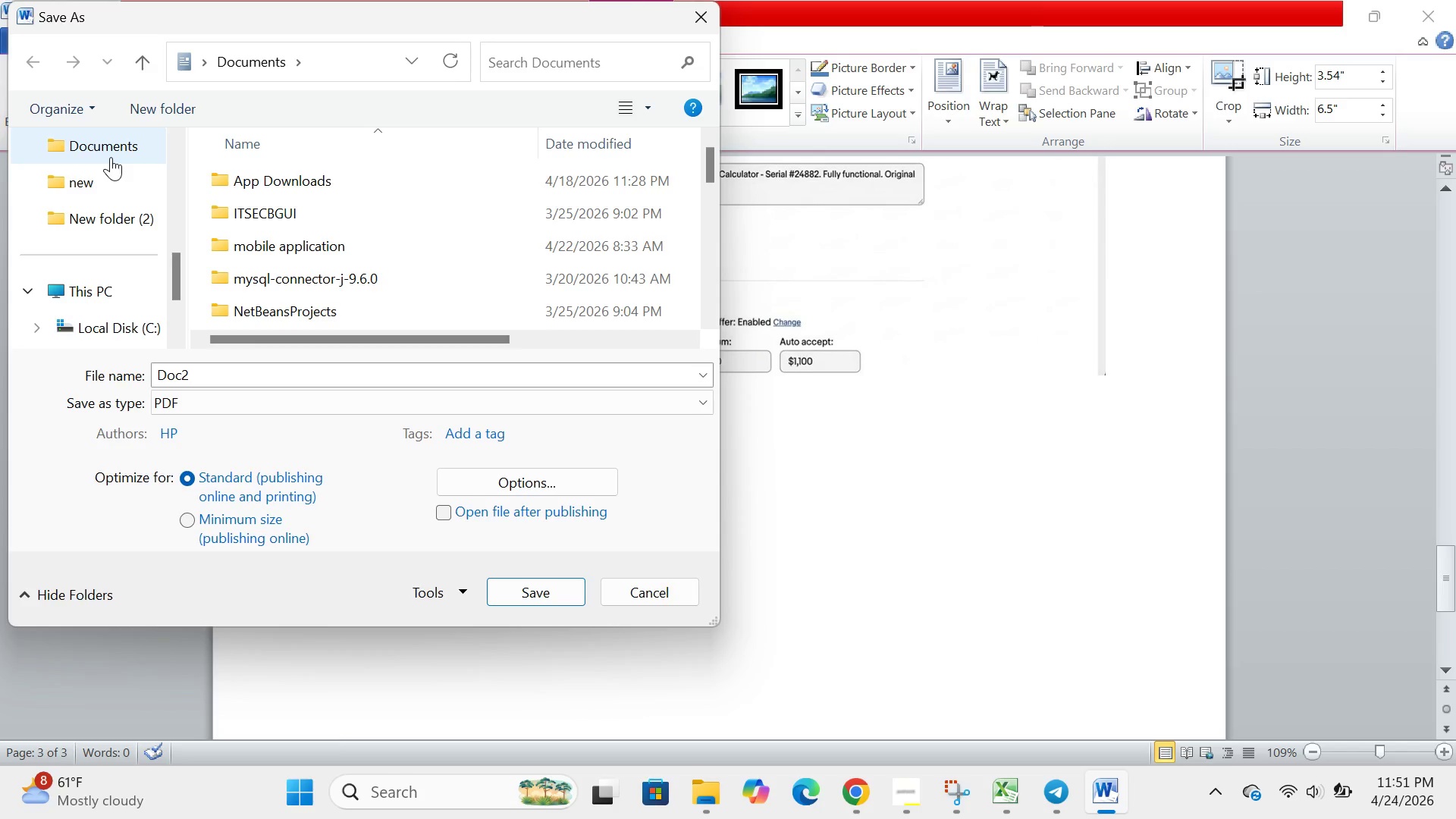 
double_click([111, 157])
 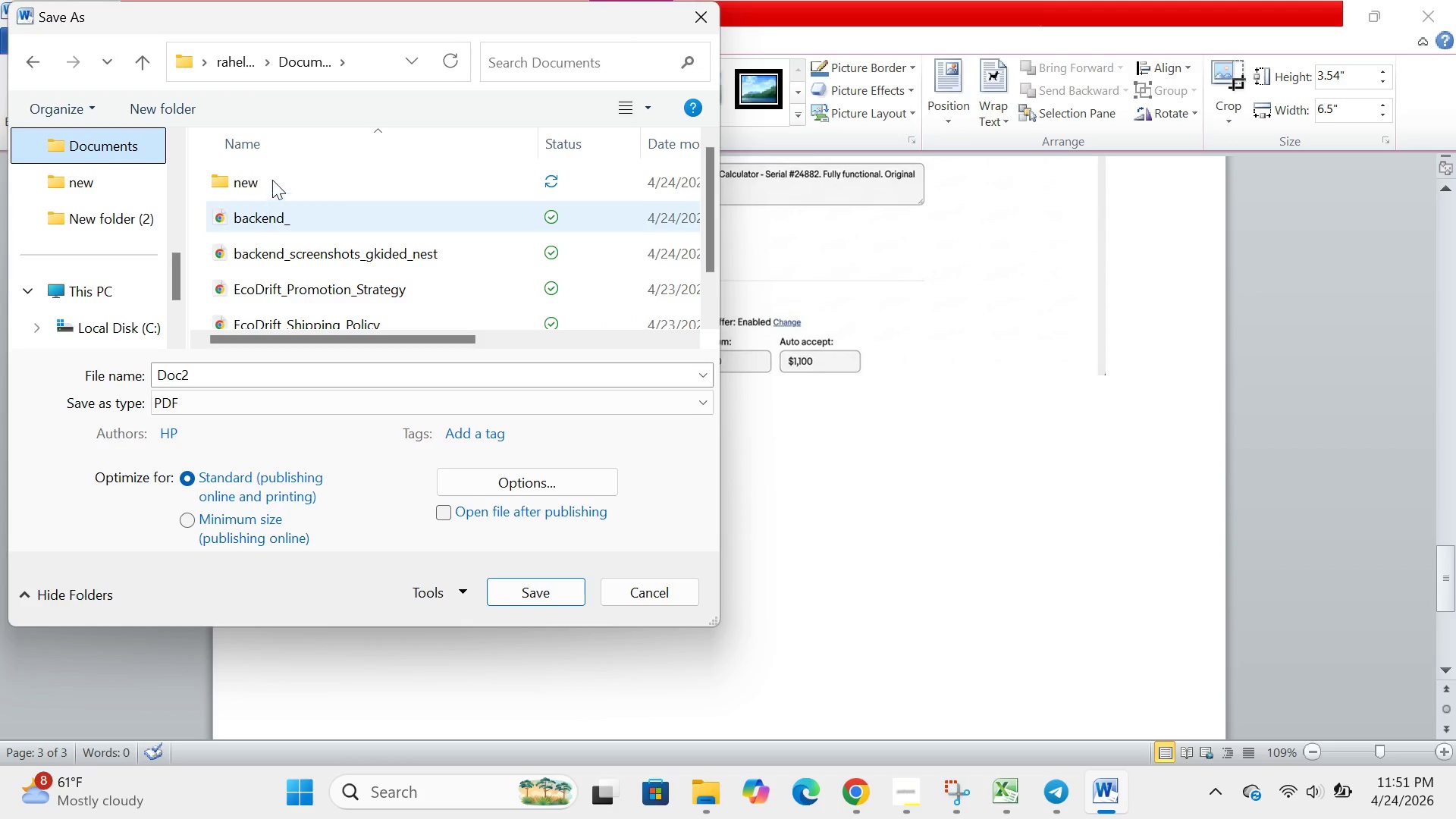 
double_click([279, 170])
 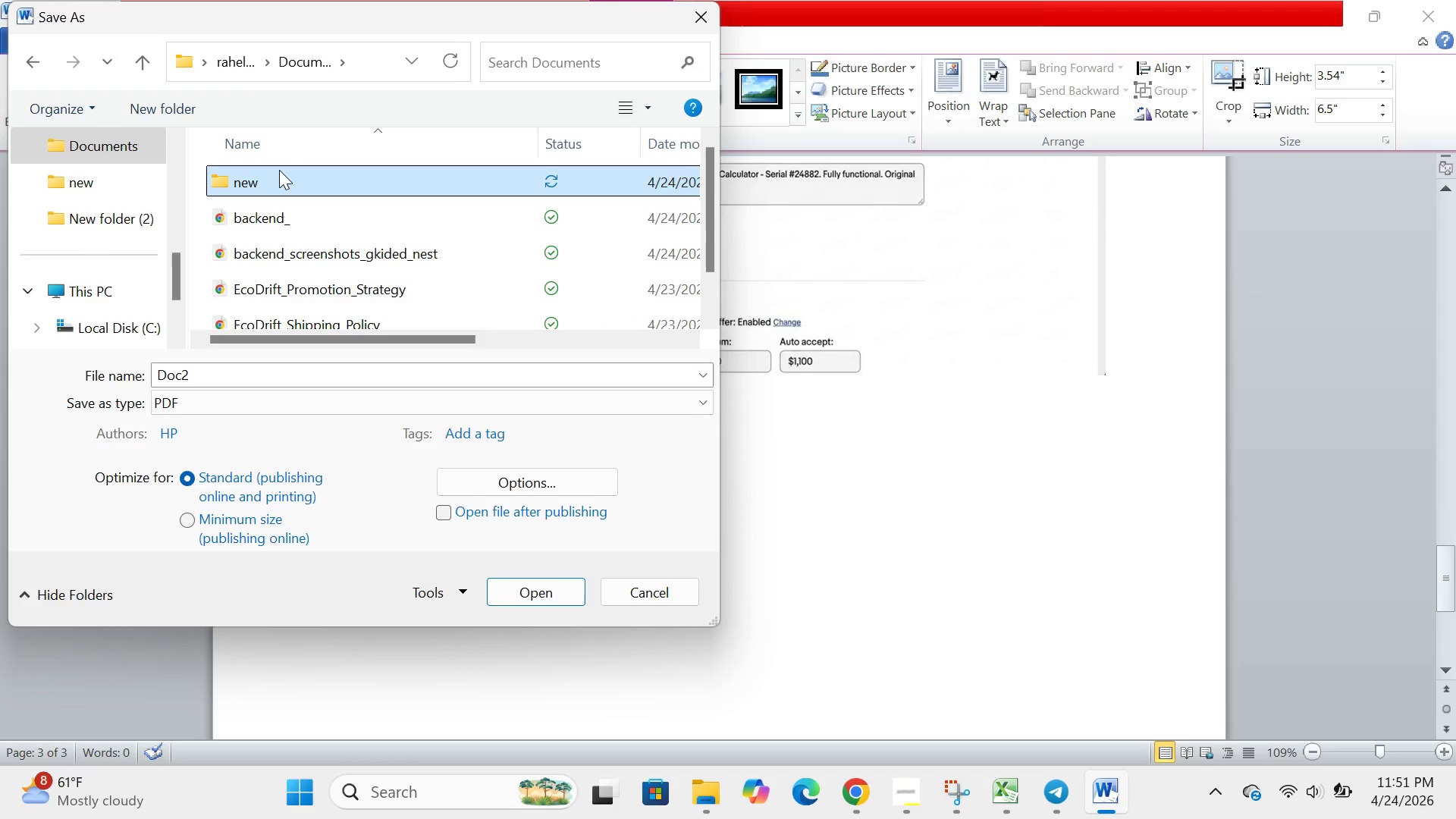 
triple_click([279, 170])
 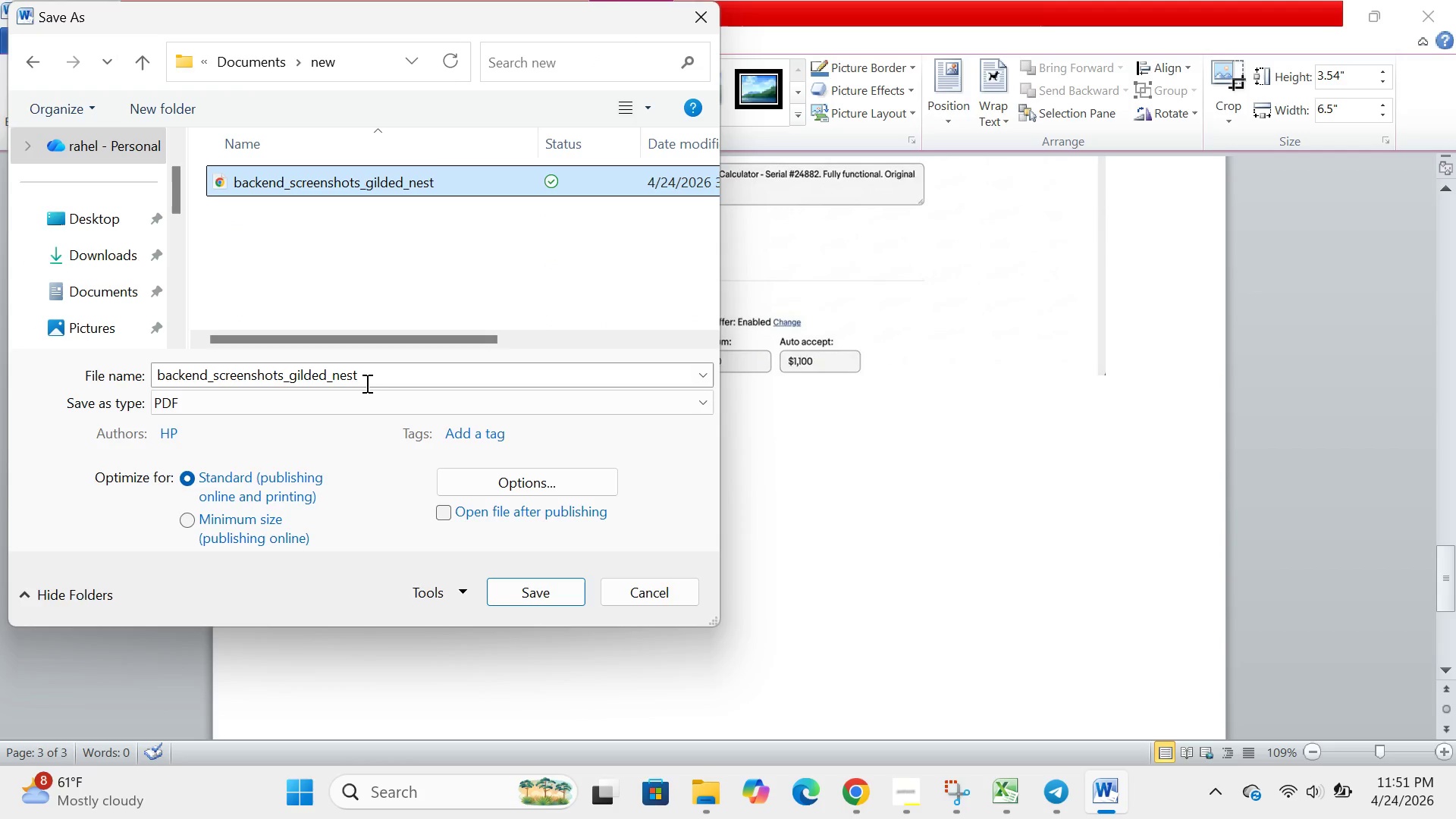 
left_click([366, 383])
 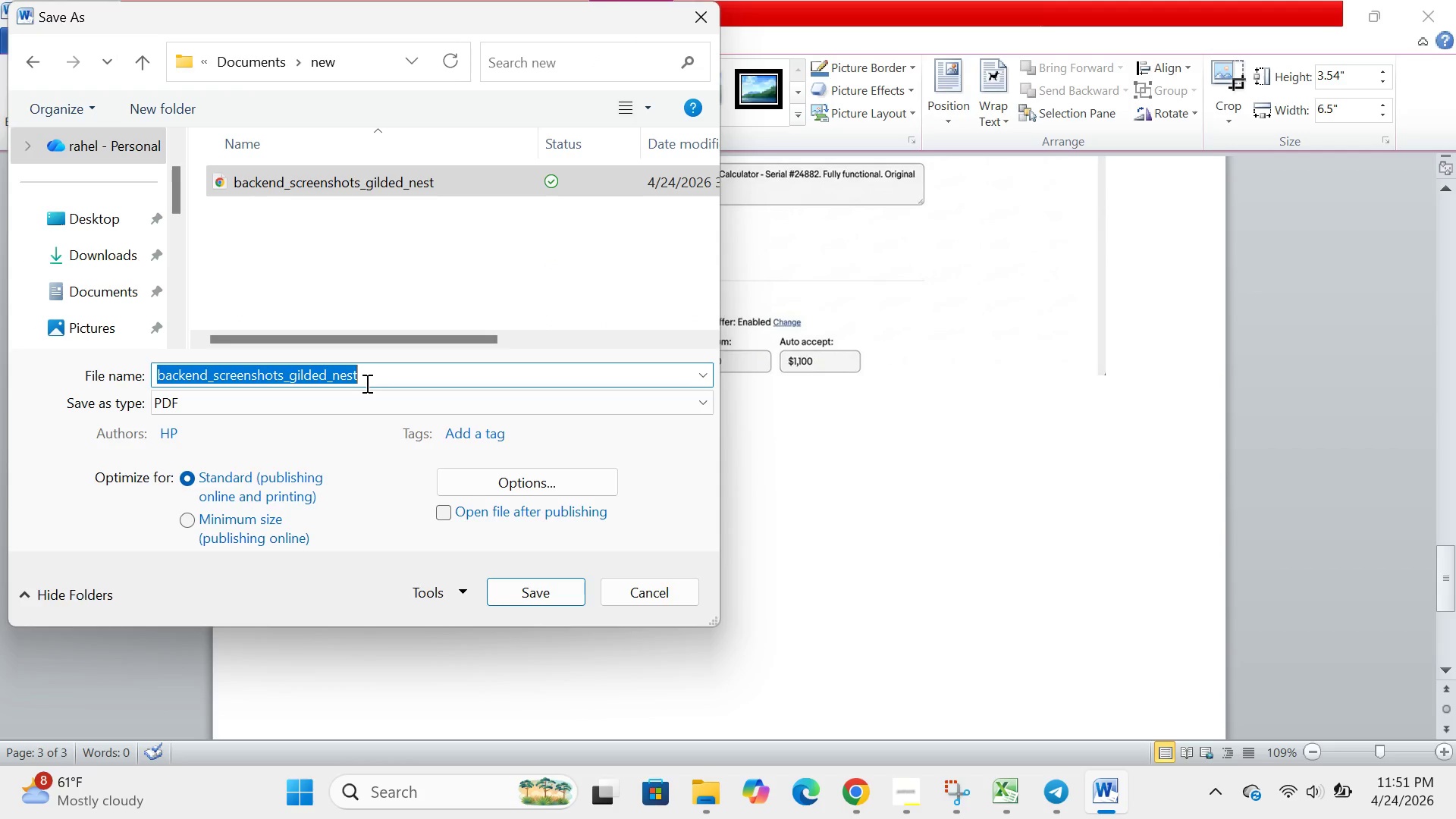 
key(Backspace)
type(leger_legends_item_specifics+)
key(Backspace)
type(_seo)
 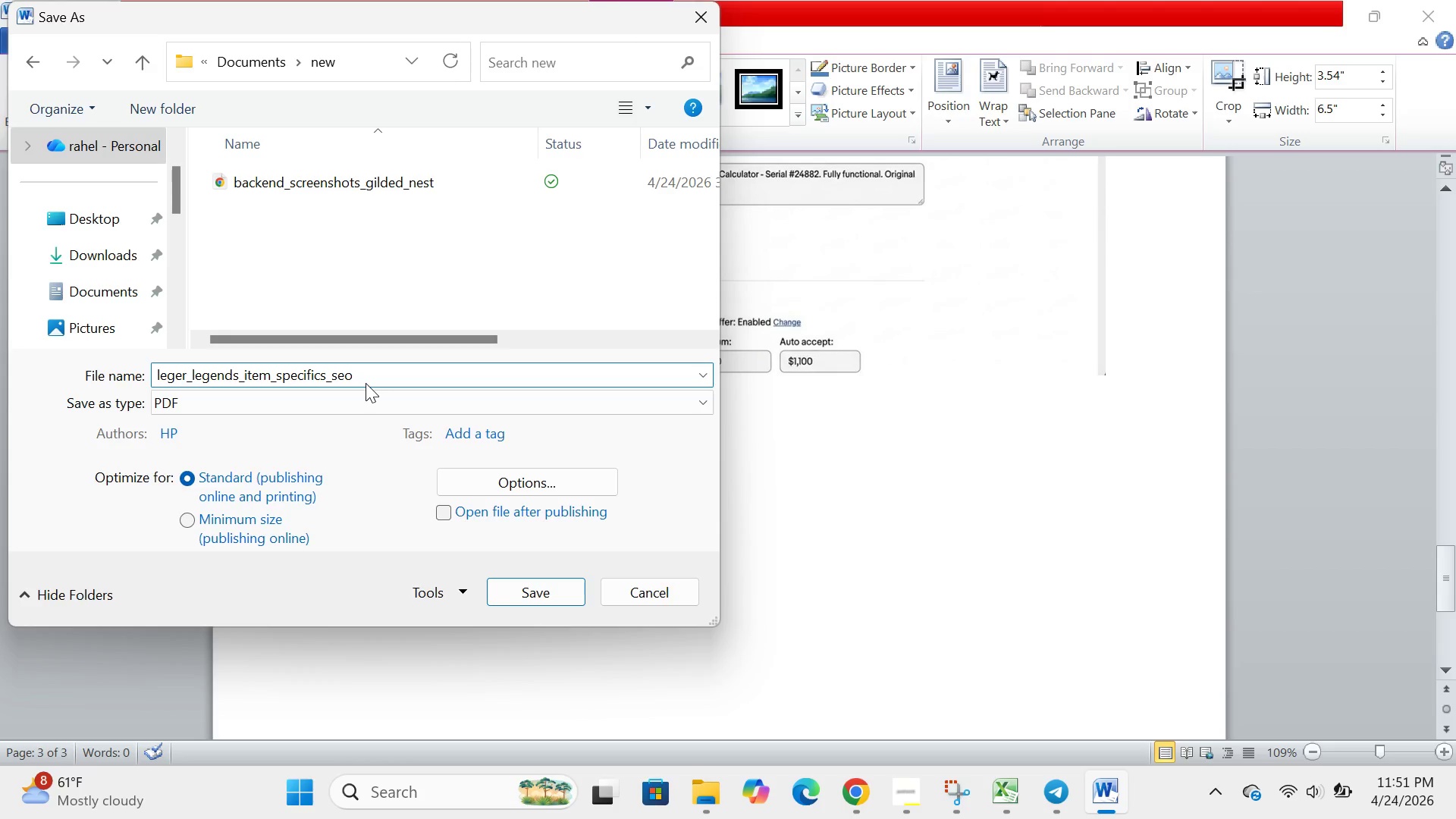 
scroll: coordinate [118, 284], scroll_direction: up, amount: 3.0
 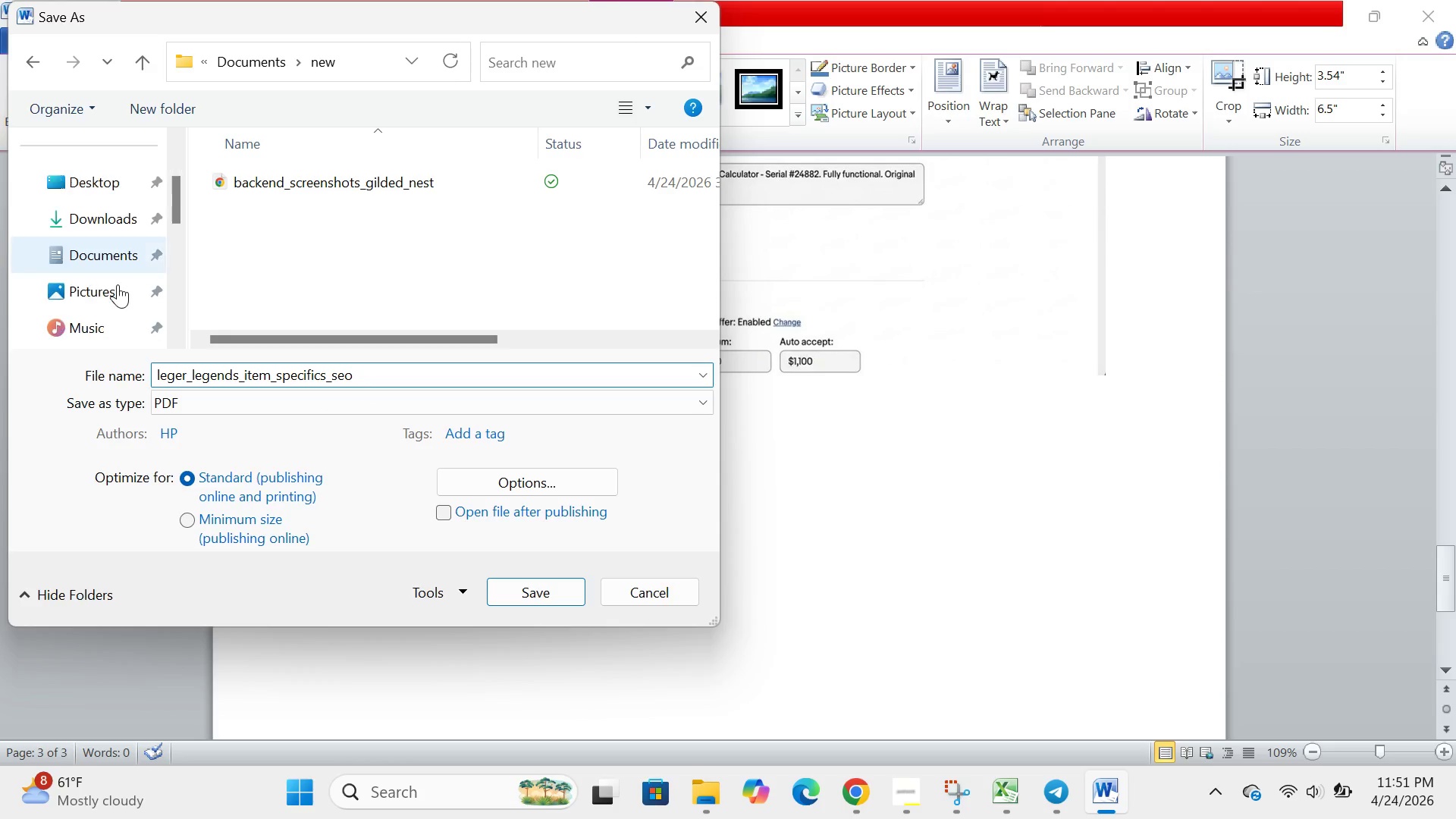 
scroll: coordinate [118, 284], scroll_direction: down, amount: 2.0
 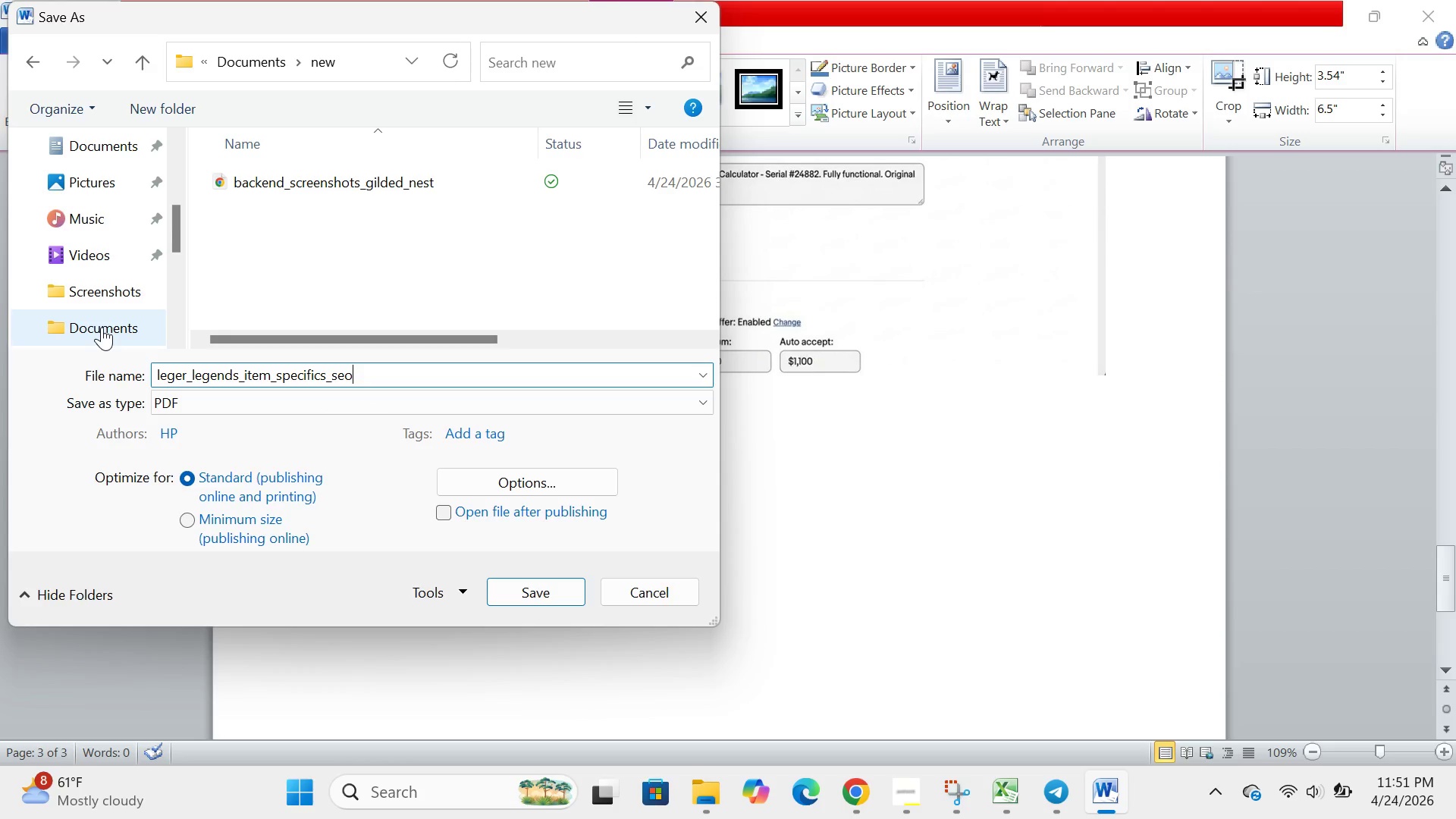 
double_click([102, 327])
 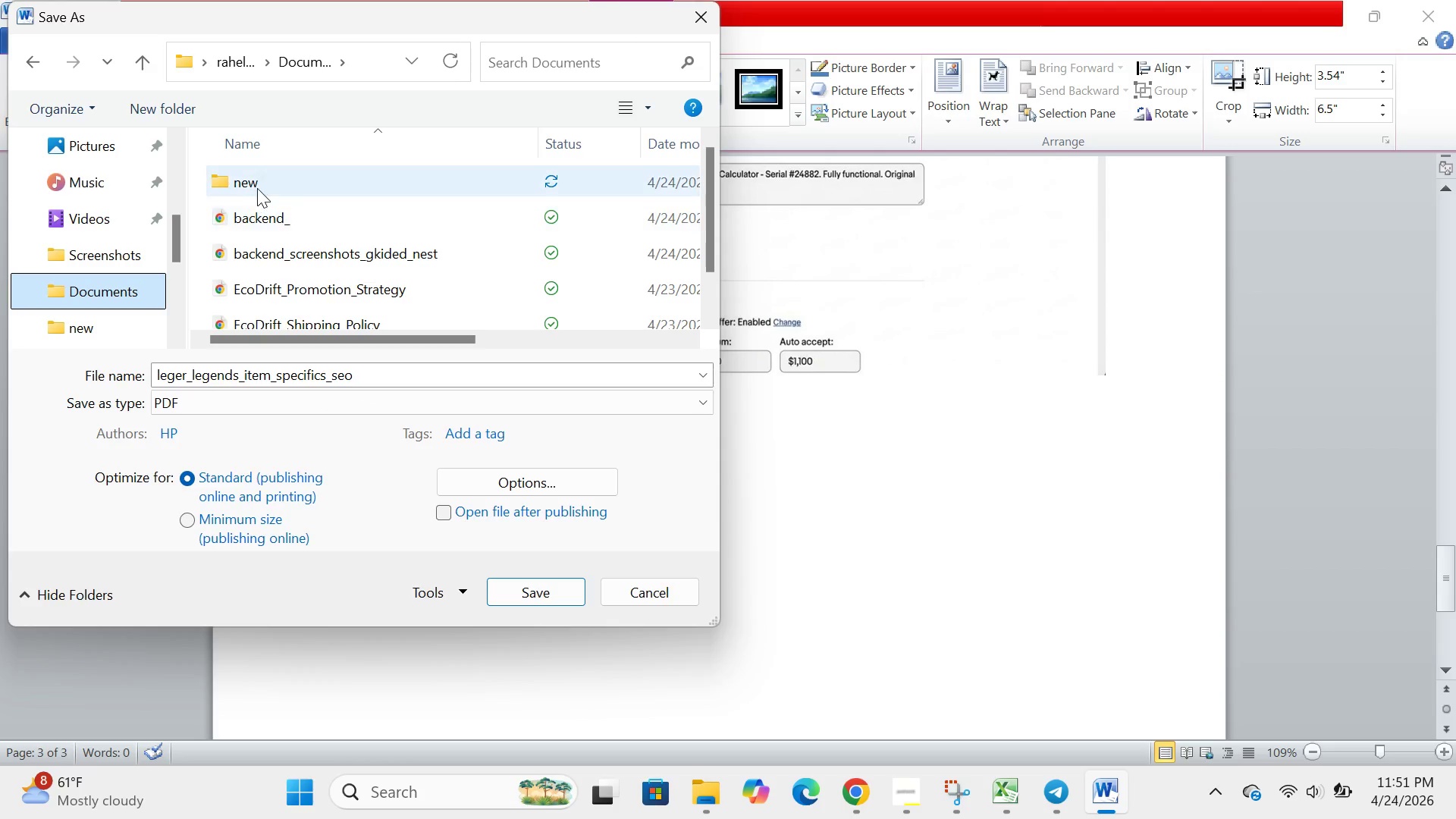 
double_click([257, 188])
 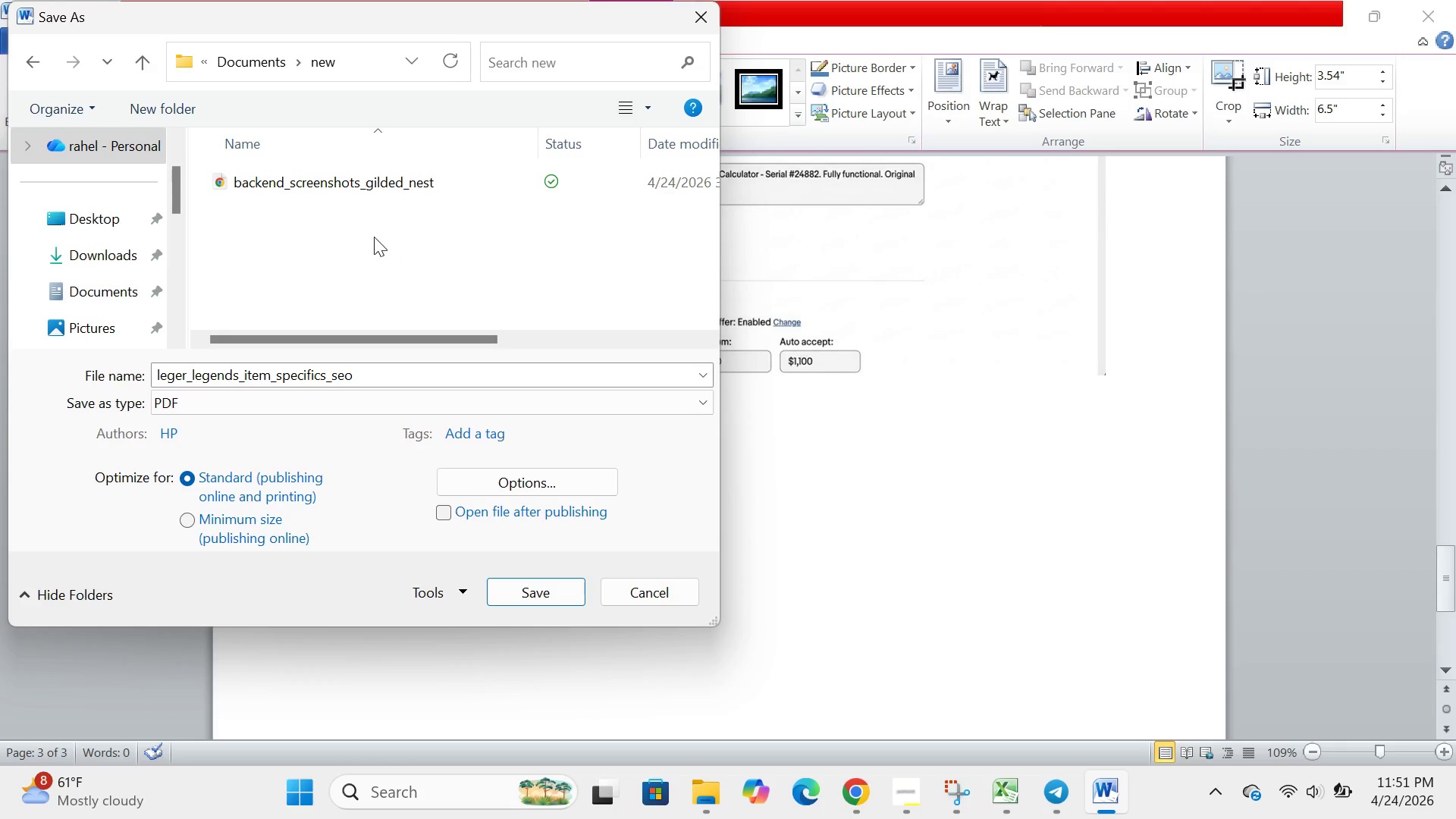 
scroll: coordinate [121, 245], scroll_direction: up, amount: 6.0
 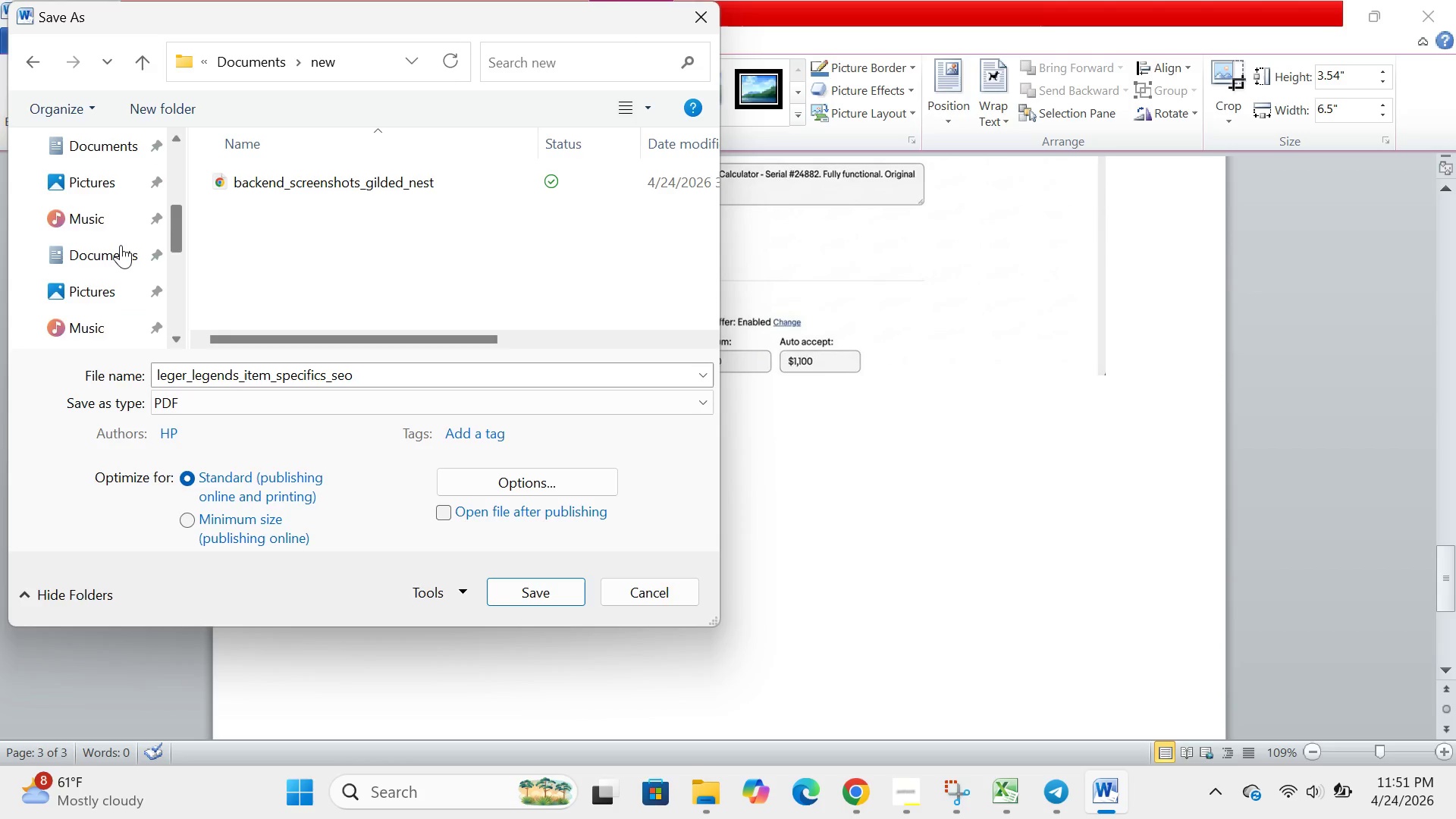 
scroll: coordinate [121, 245], scroll_direction: down, amount: 3.0
 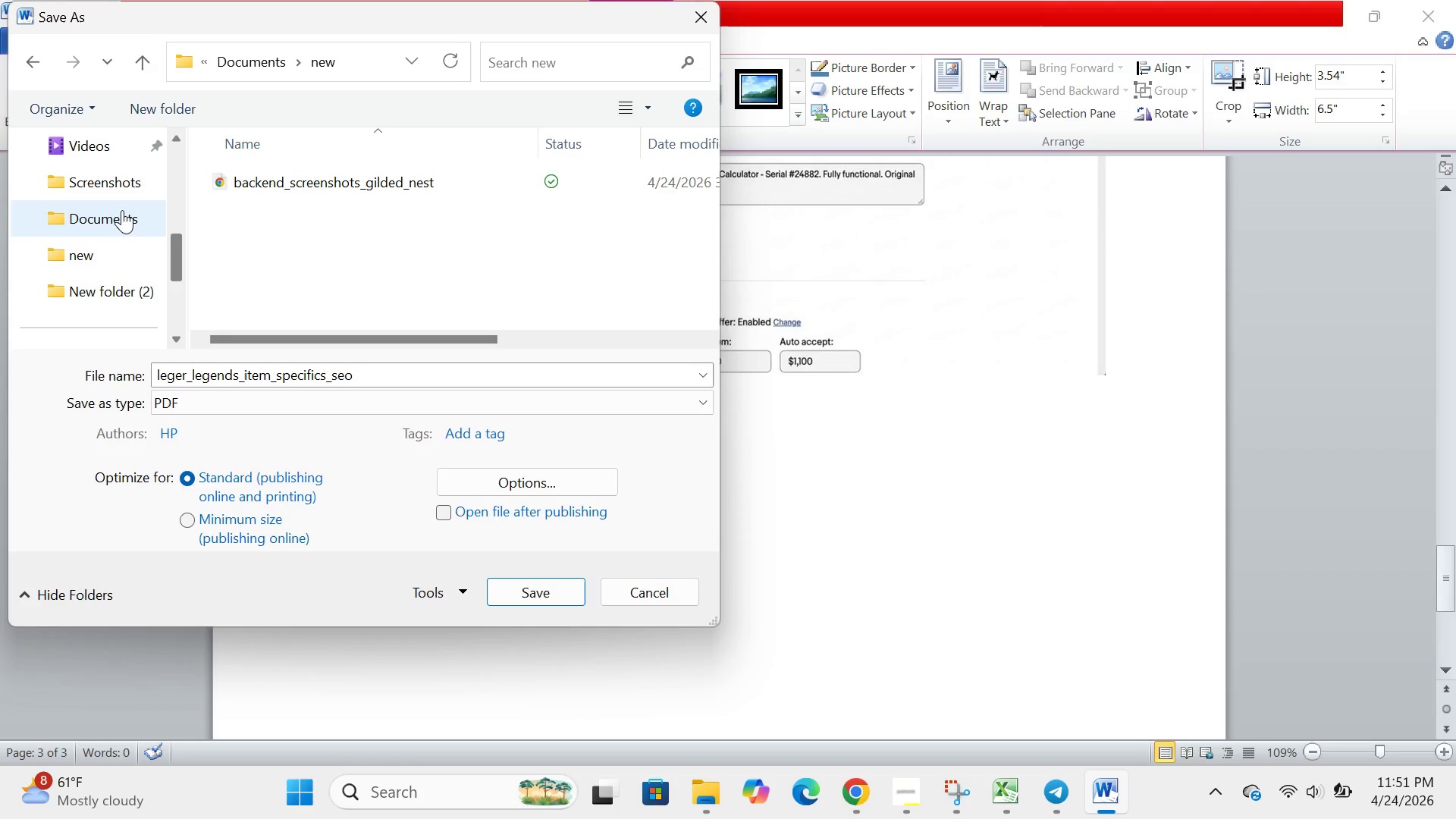 
double_click([122, 210])
 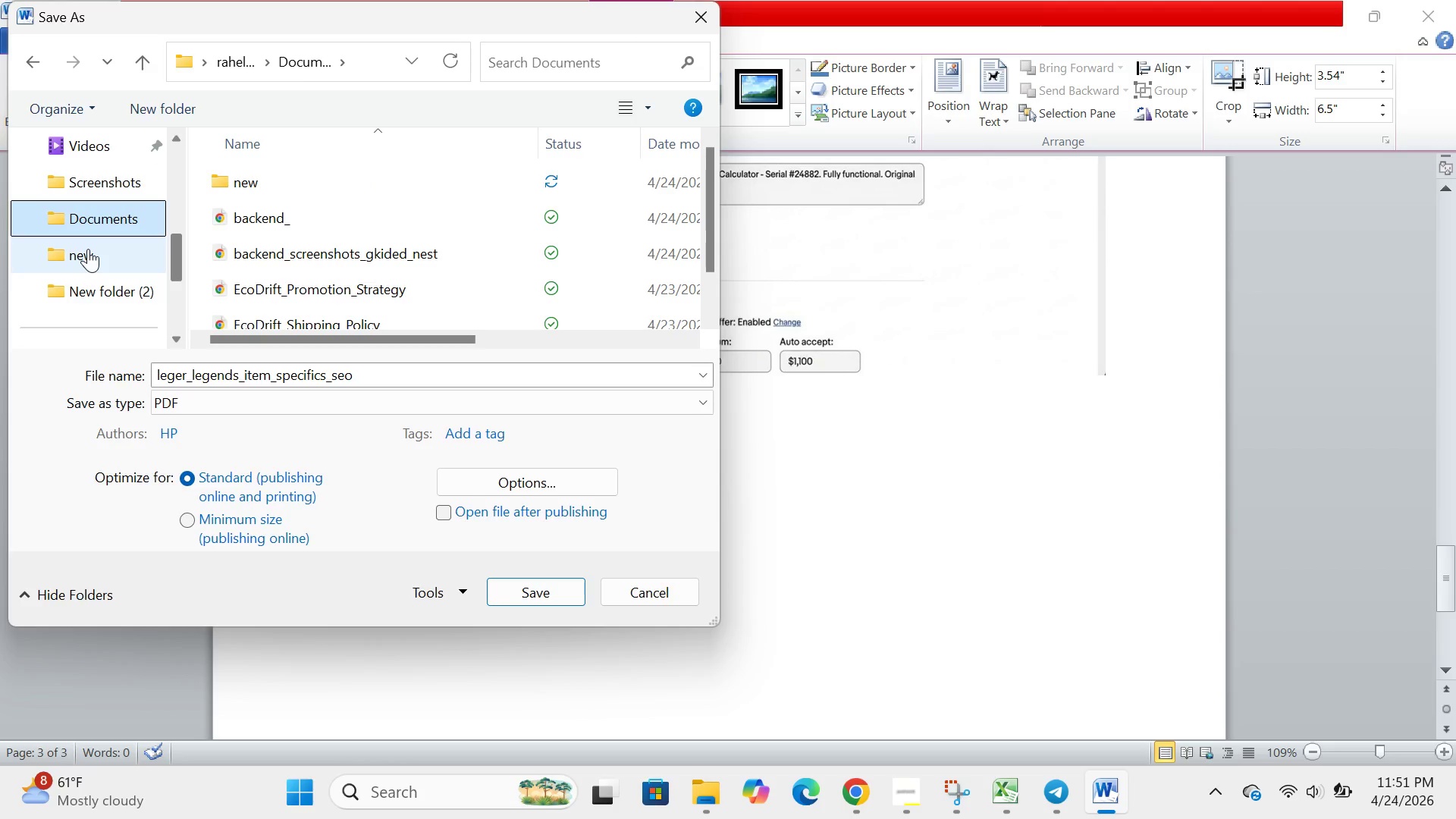 
double_click([88, 249])
 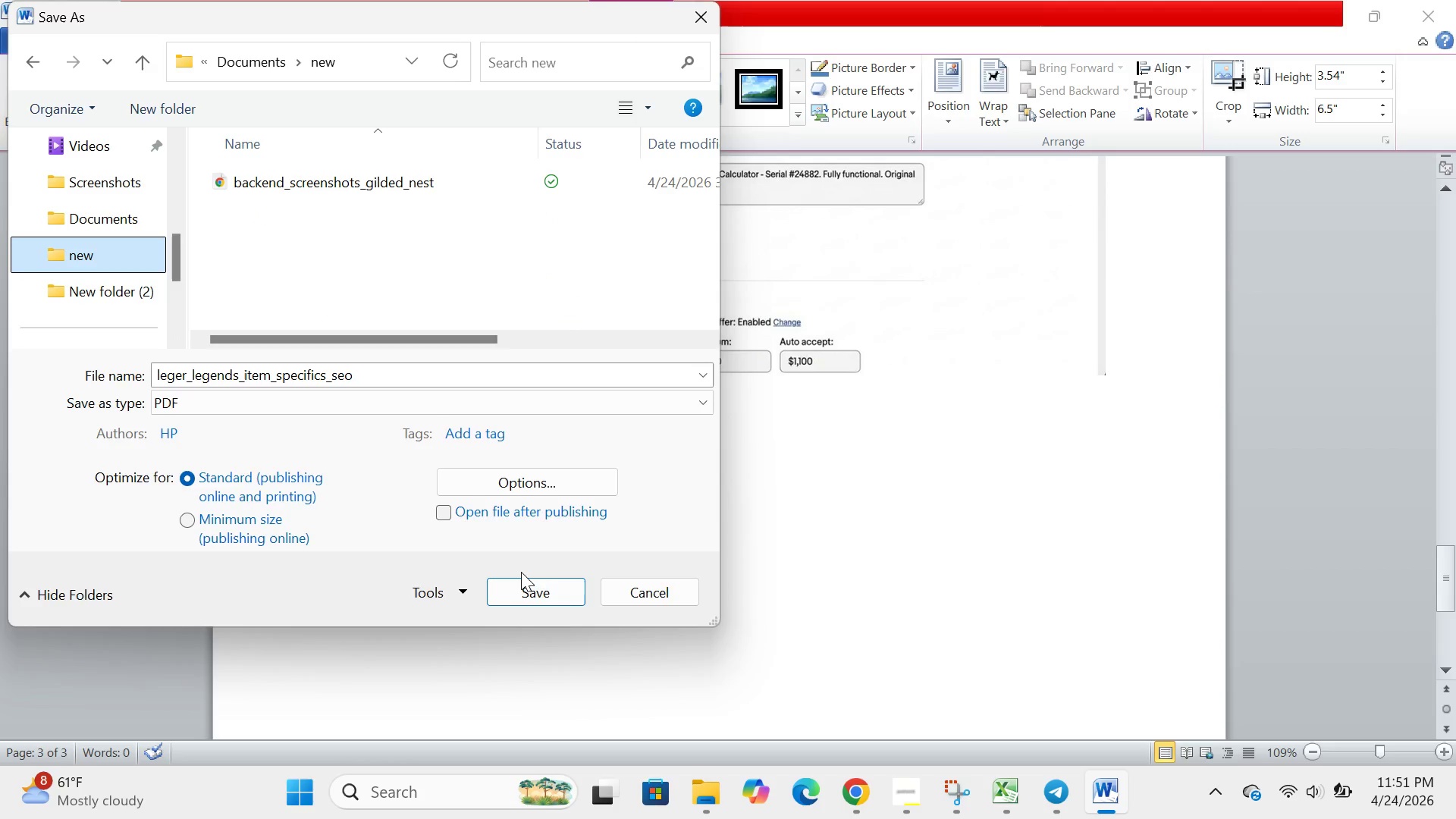 
wait(5.56)
 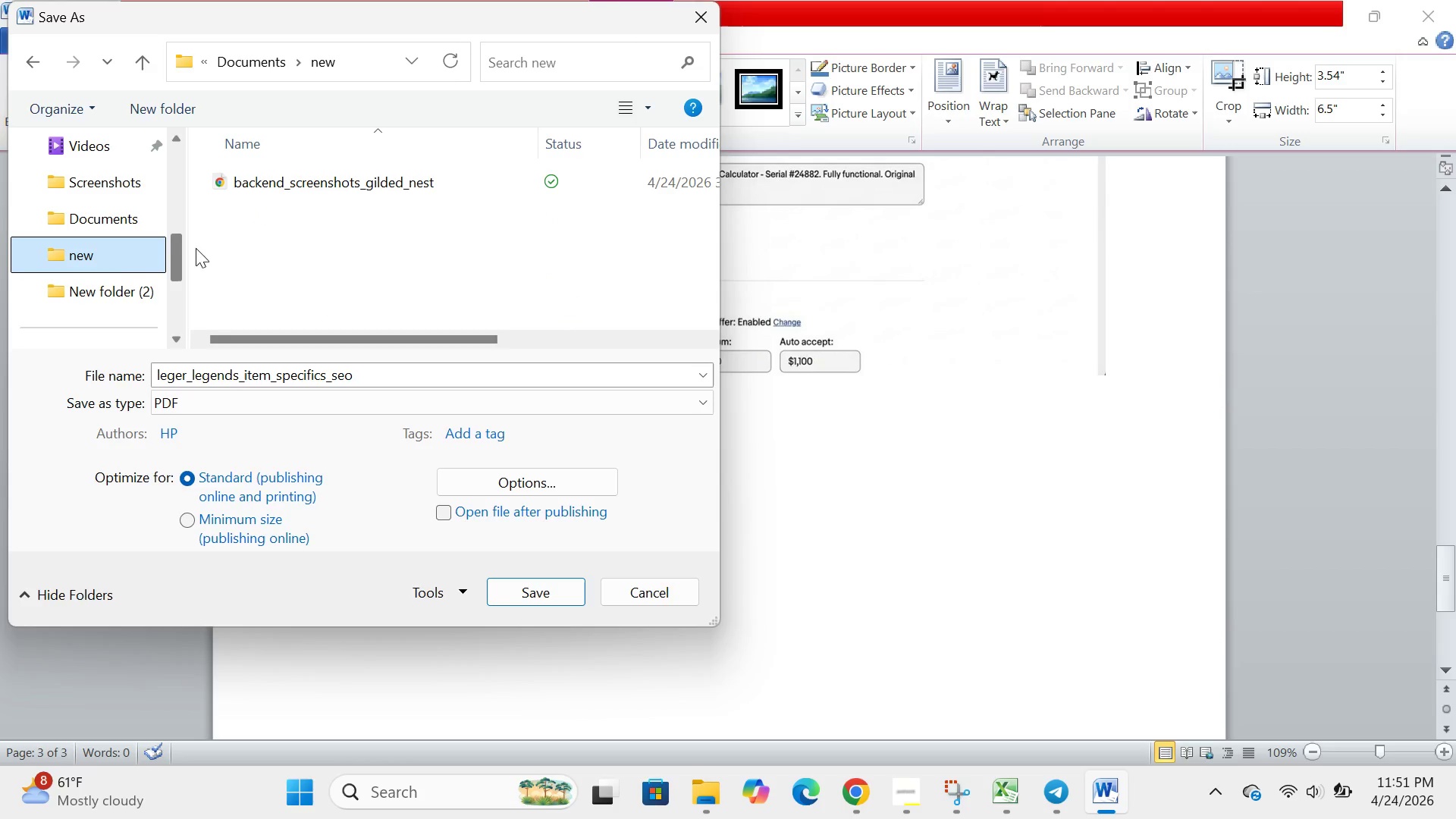 
left_click([526, 593])
 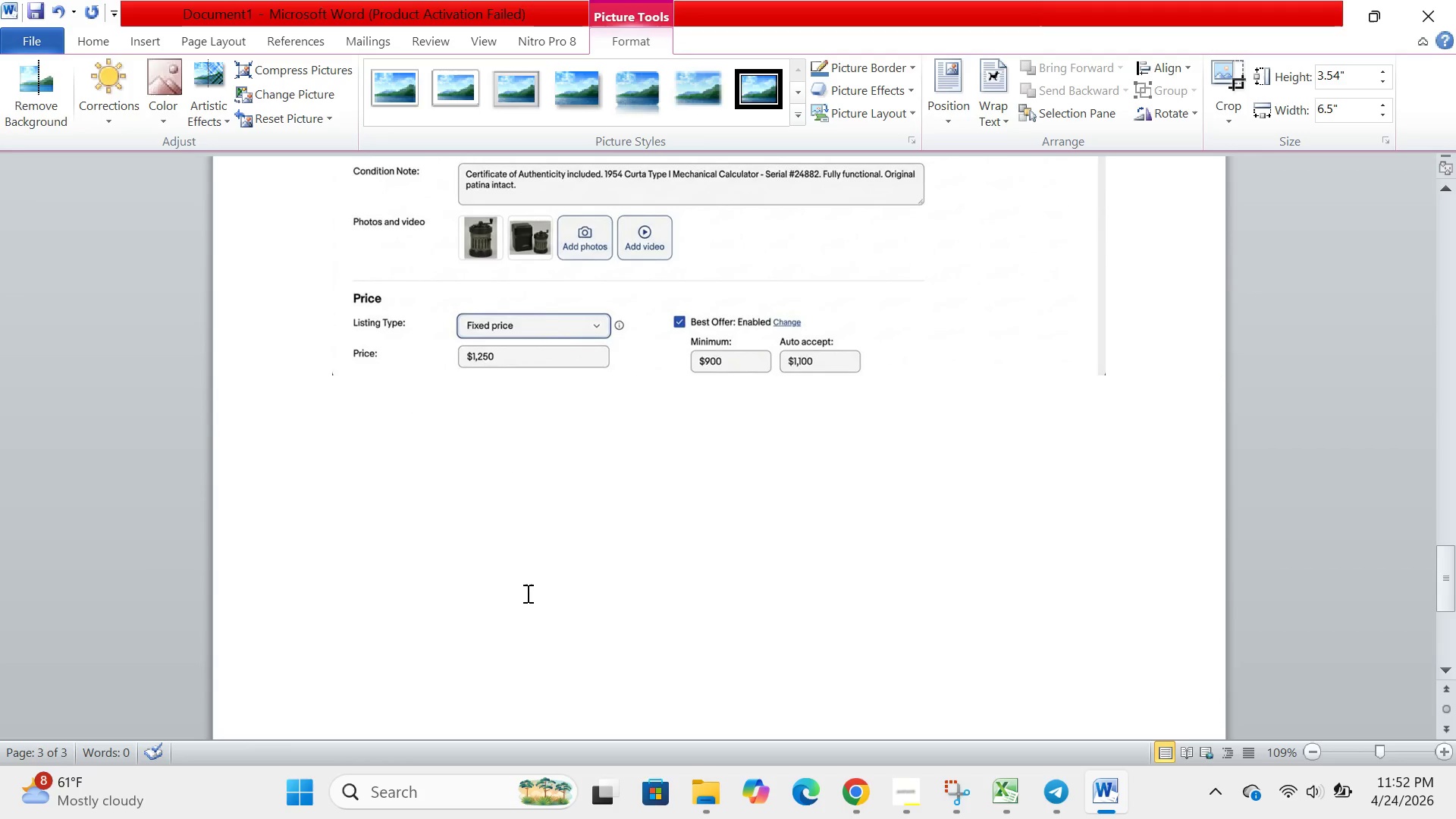 
wait(6.98)
 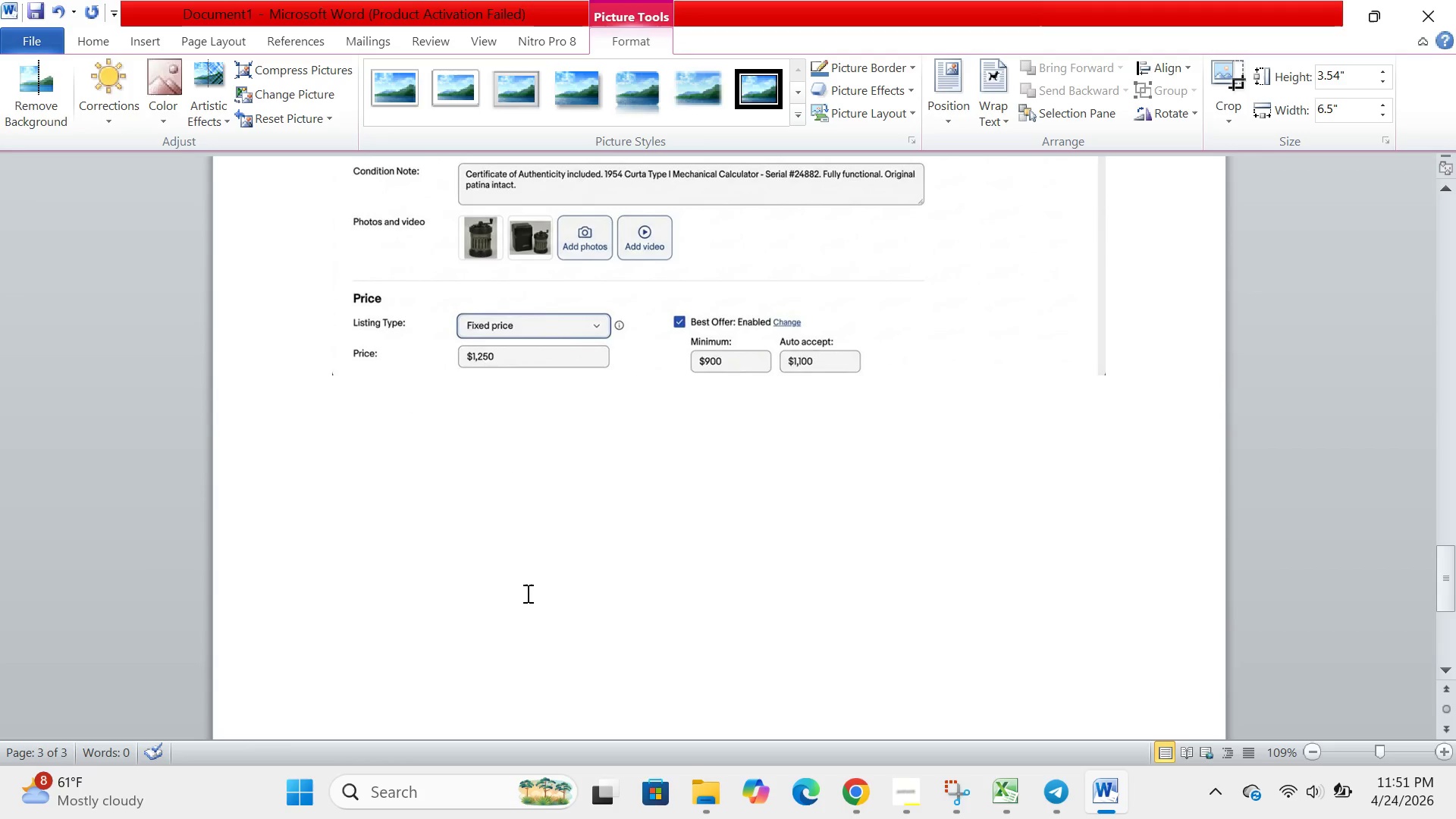 
left_click([689, 804])
 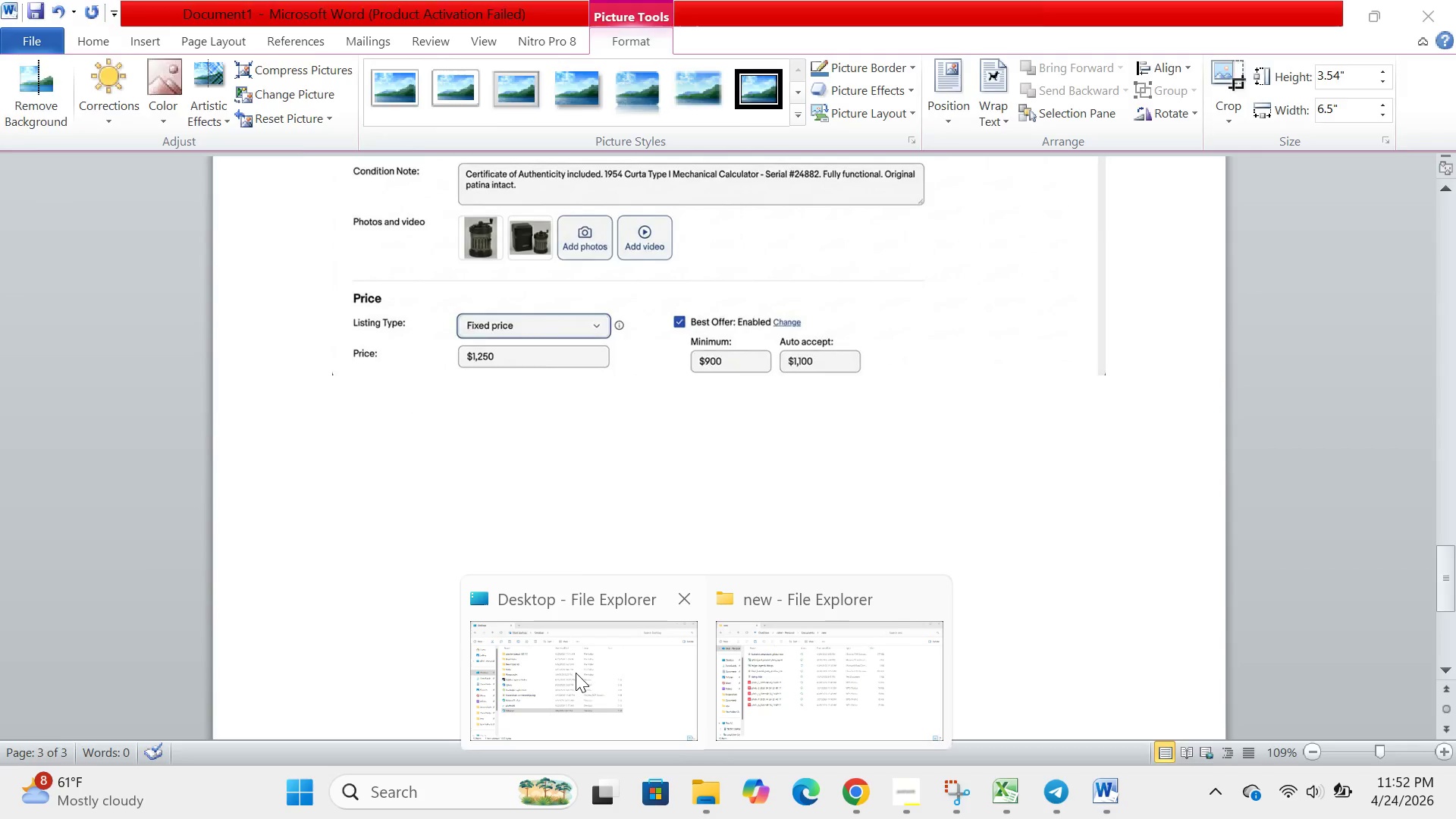 
left_click([575, 673])
 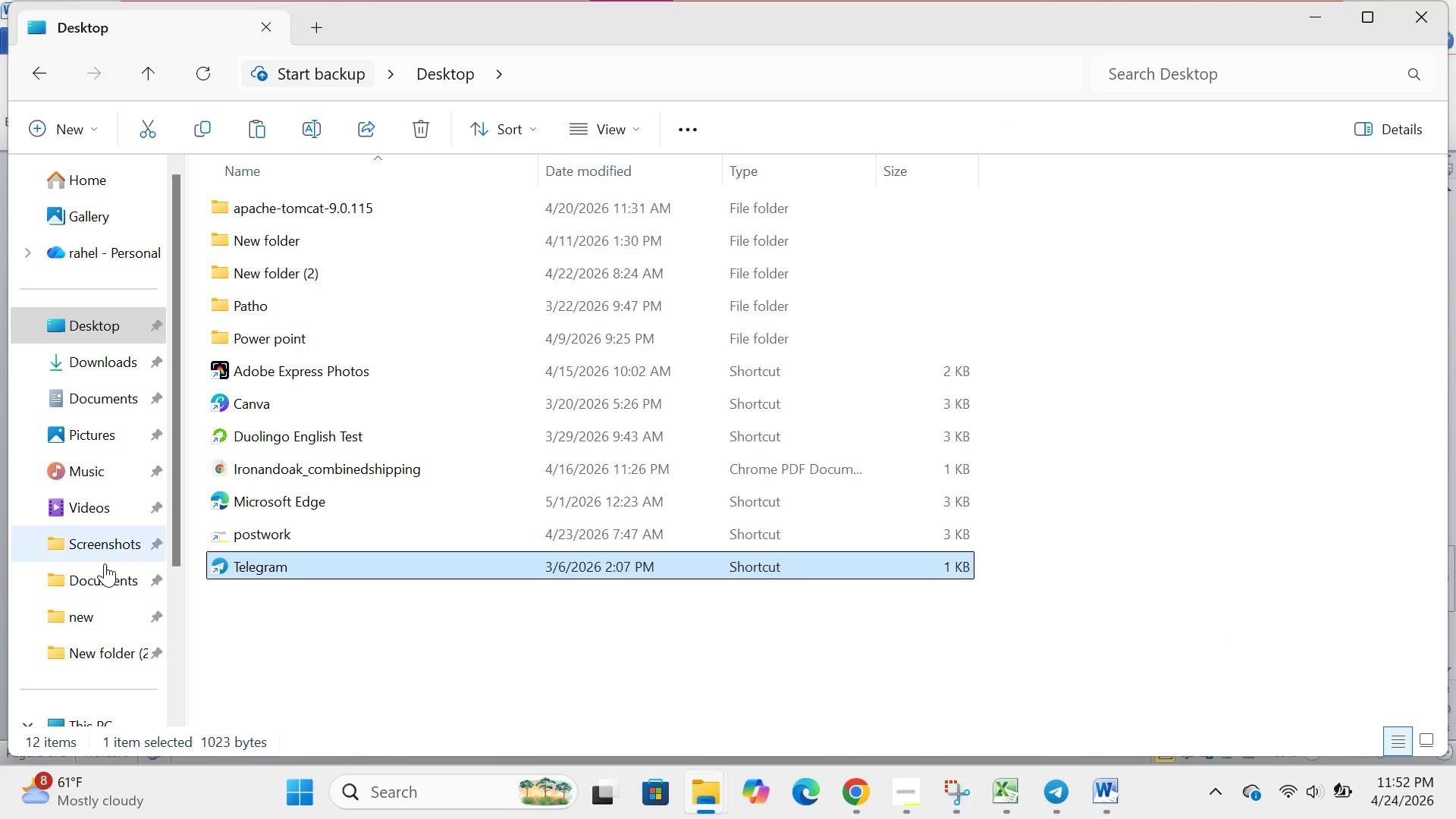 
double_click([105, 569])
 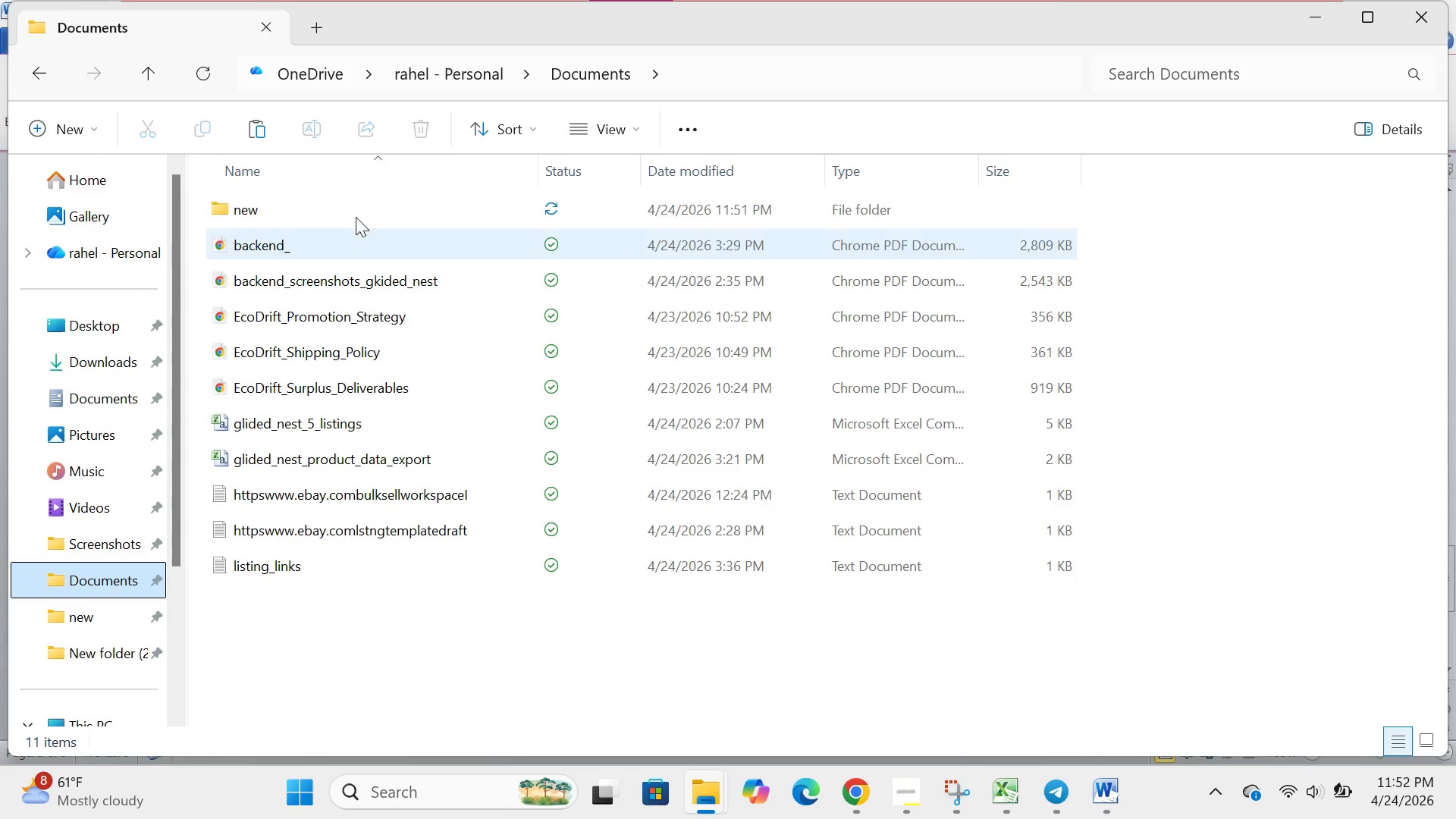 
double_click([356, 212])
 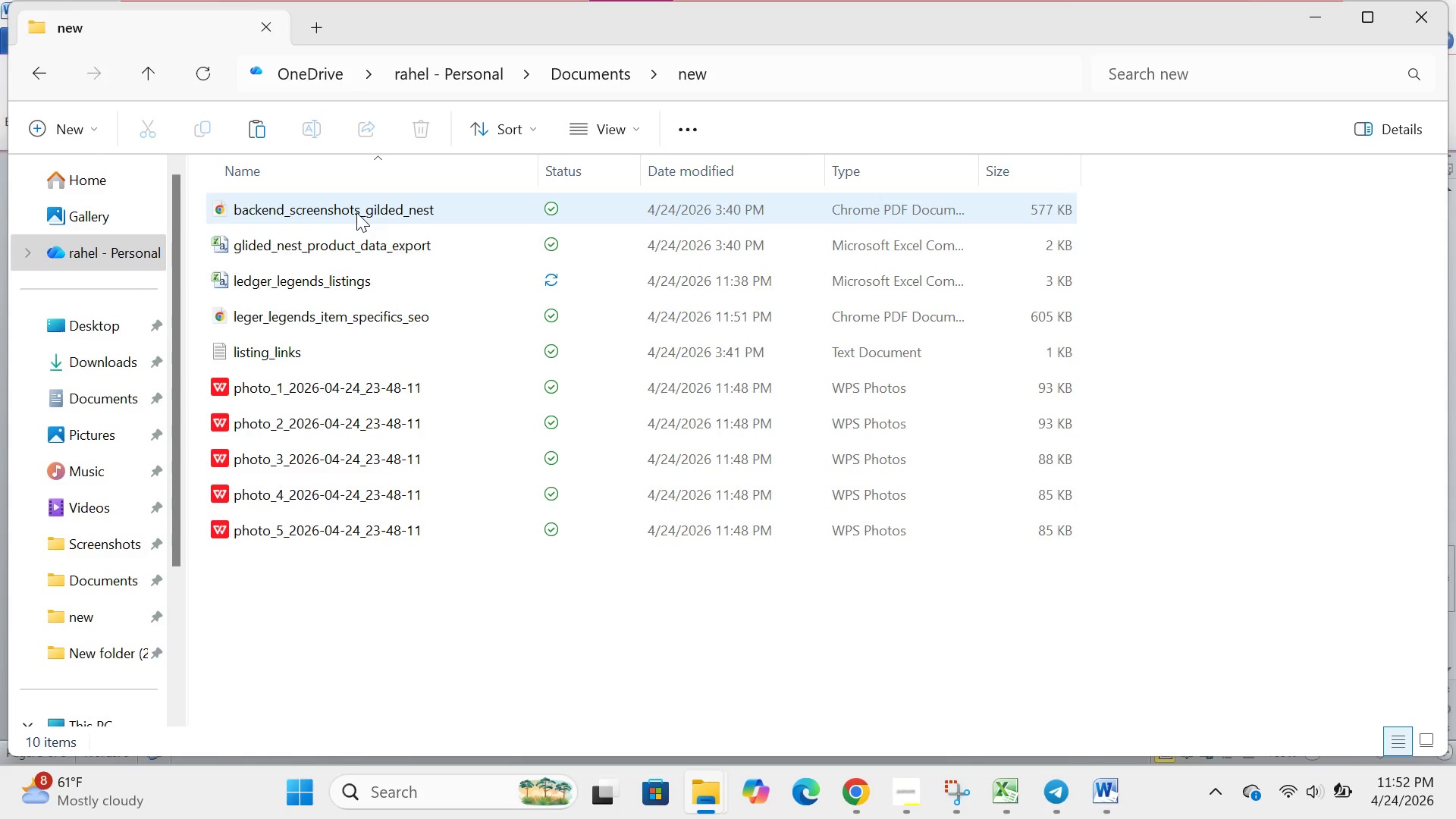 
mouse_move([489, 292])
 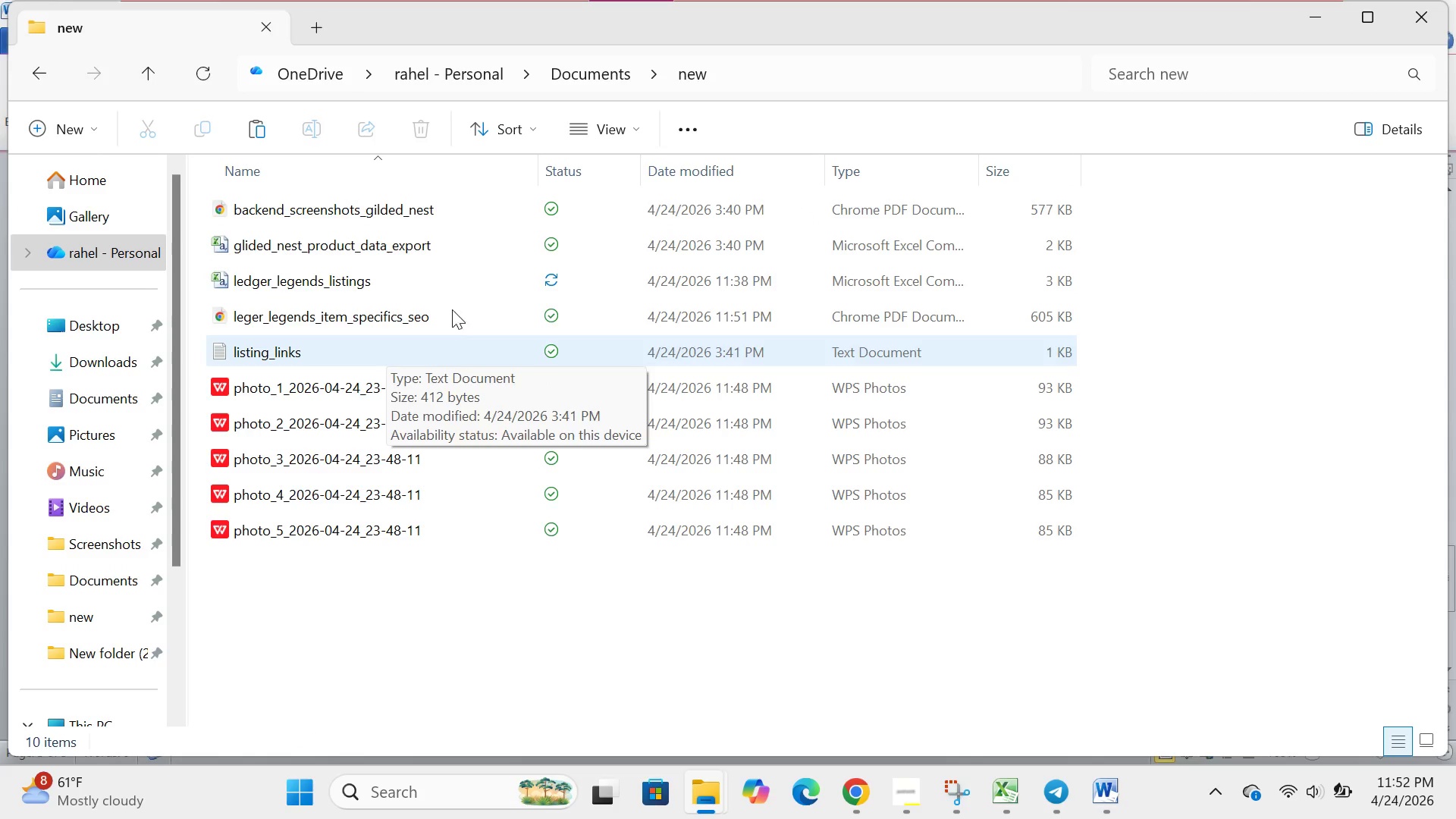 
mouse_move([457, 316])
 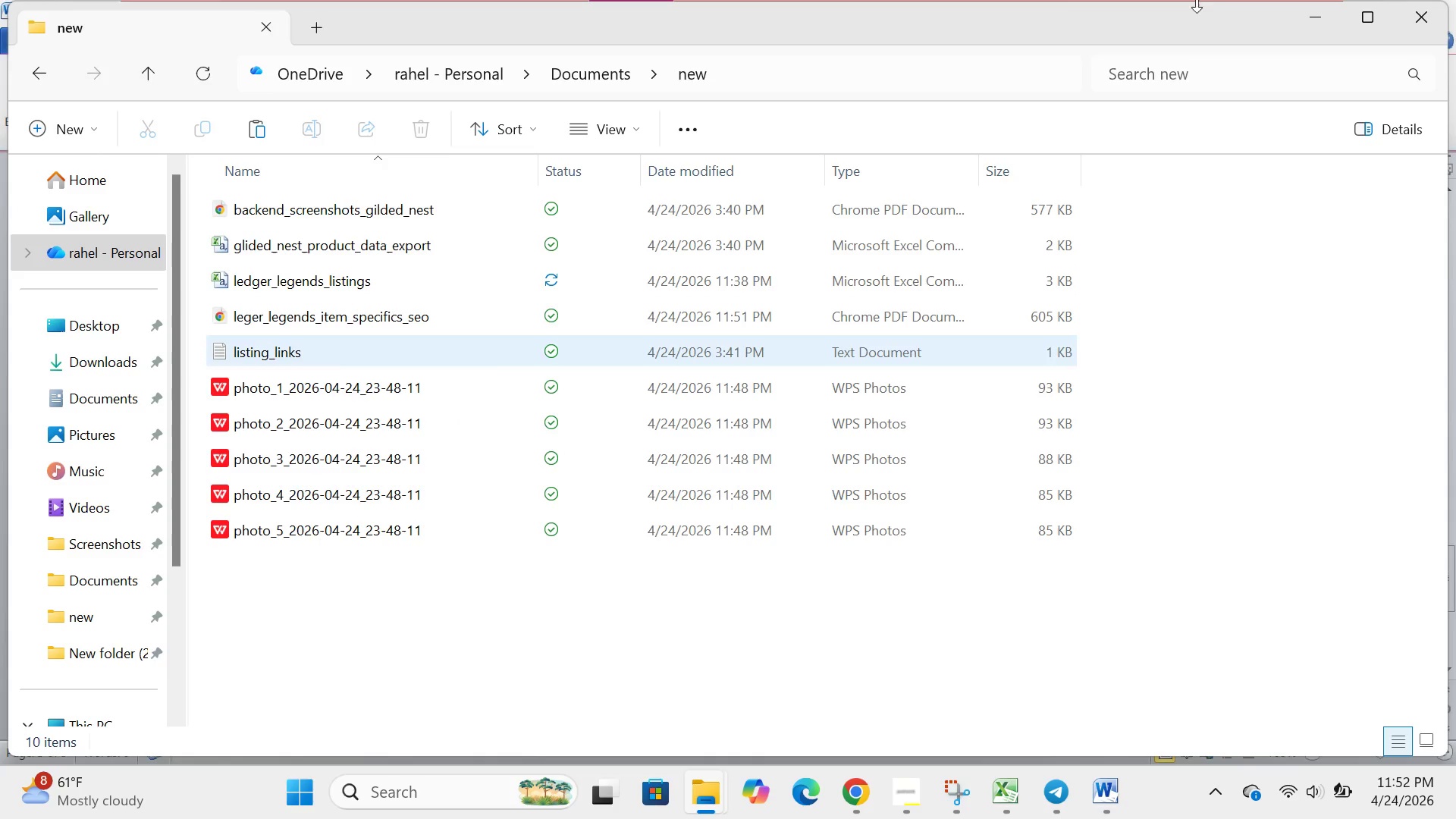 
left_click([1310, 14])
 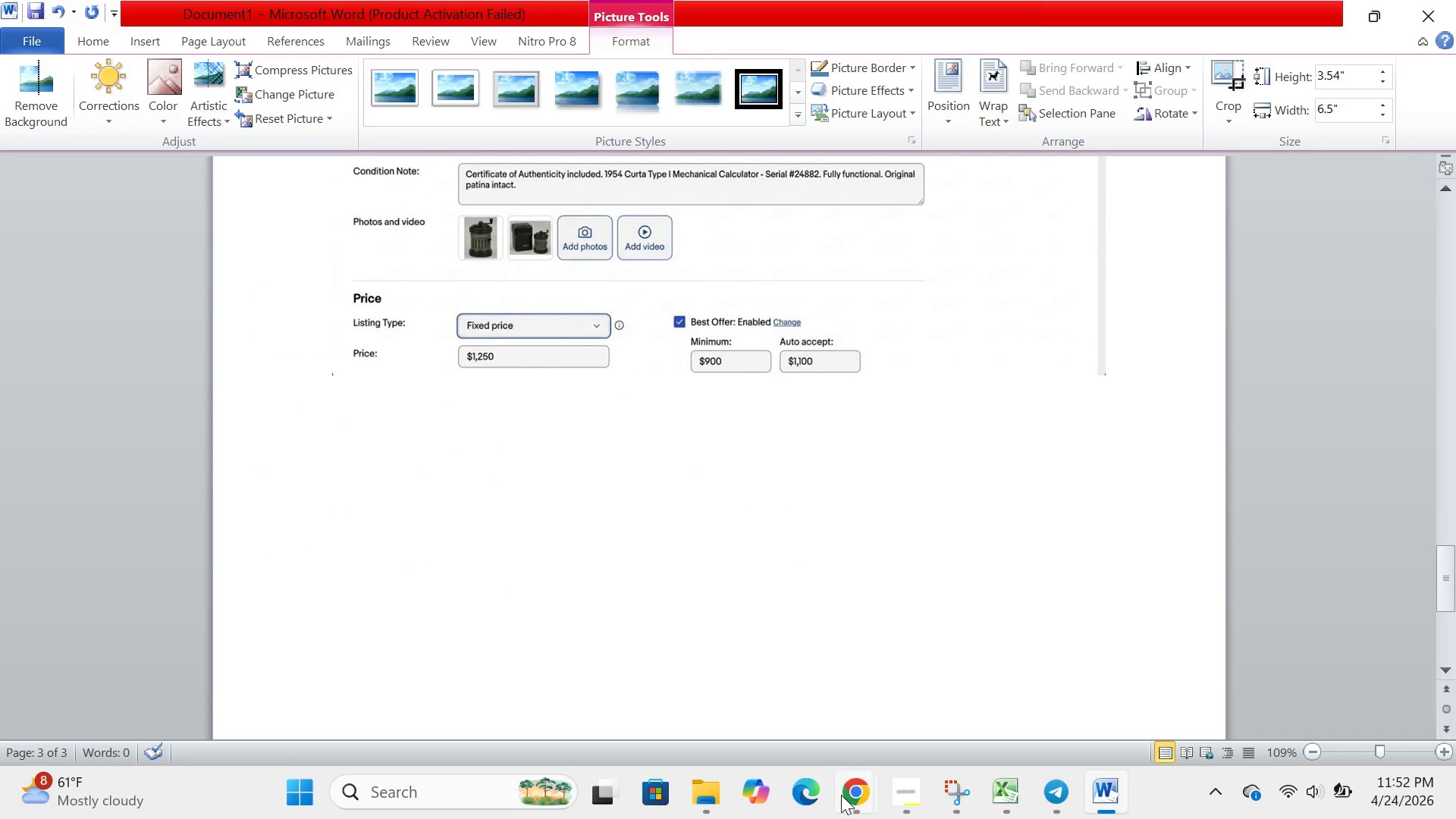 
left_click([858, 790])
 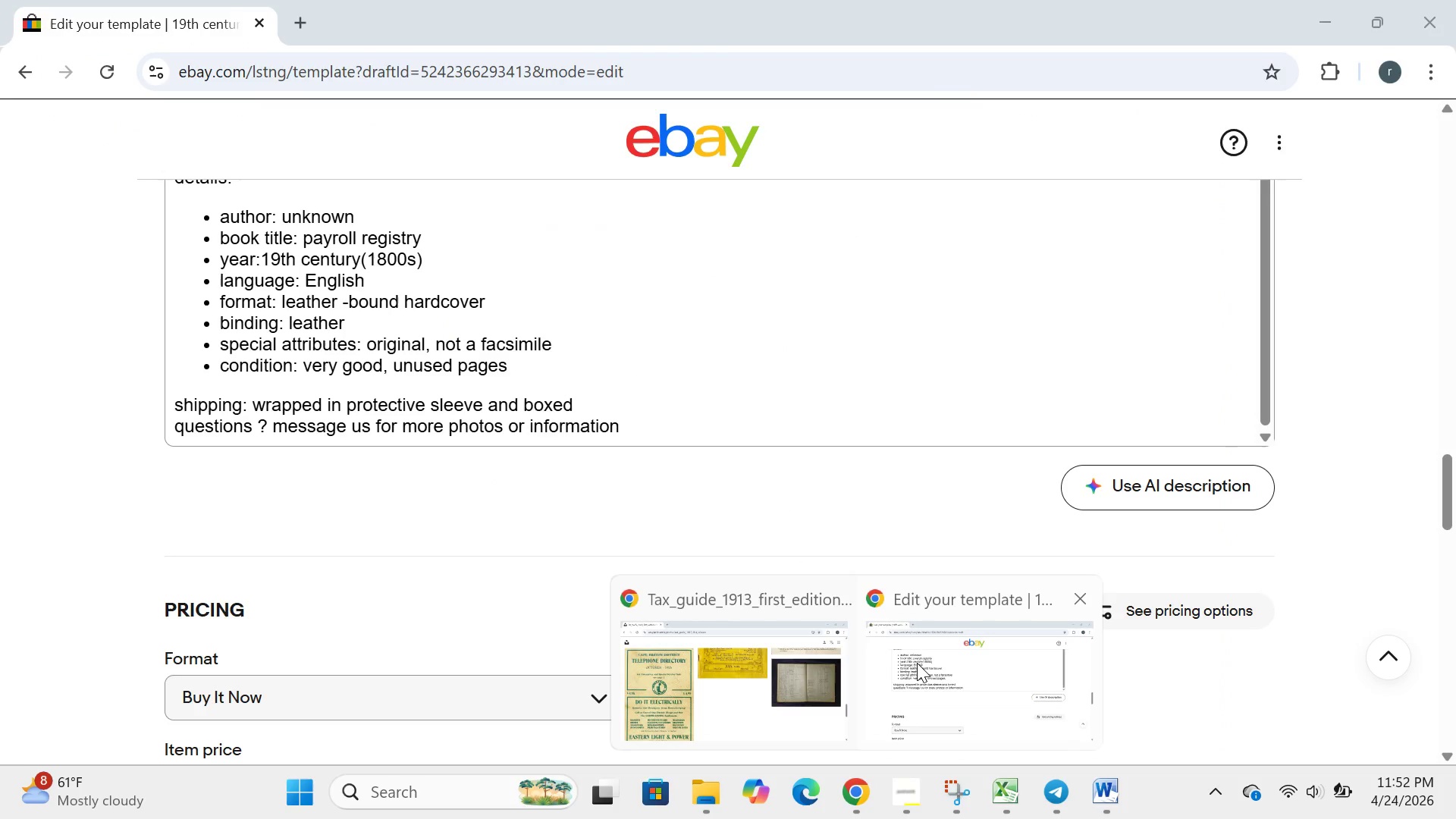 
left_click([917, 663])
 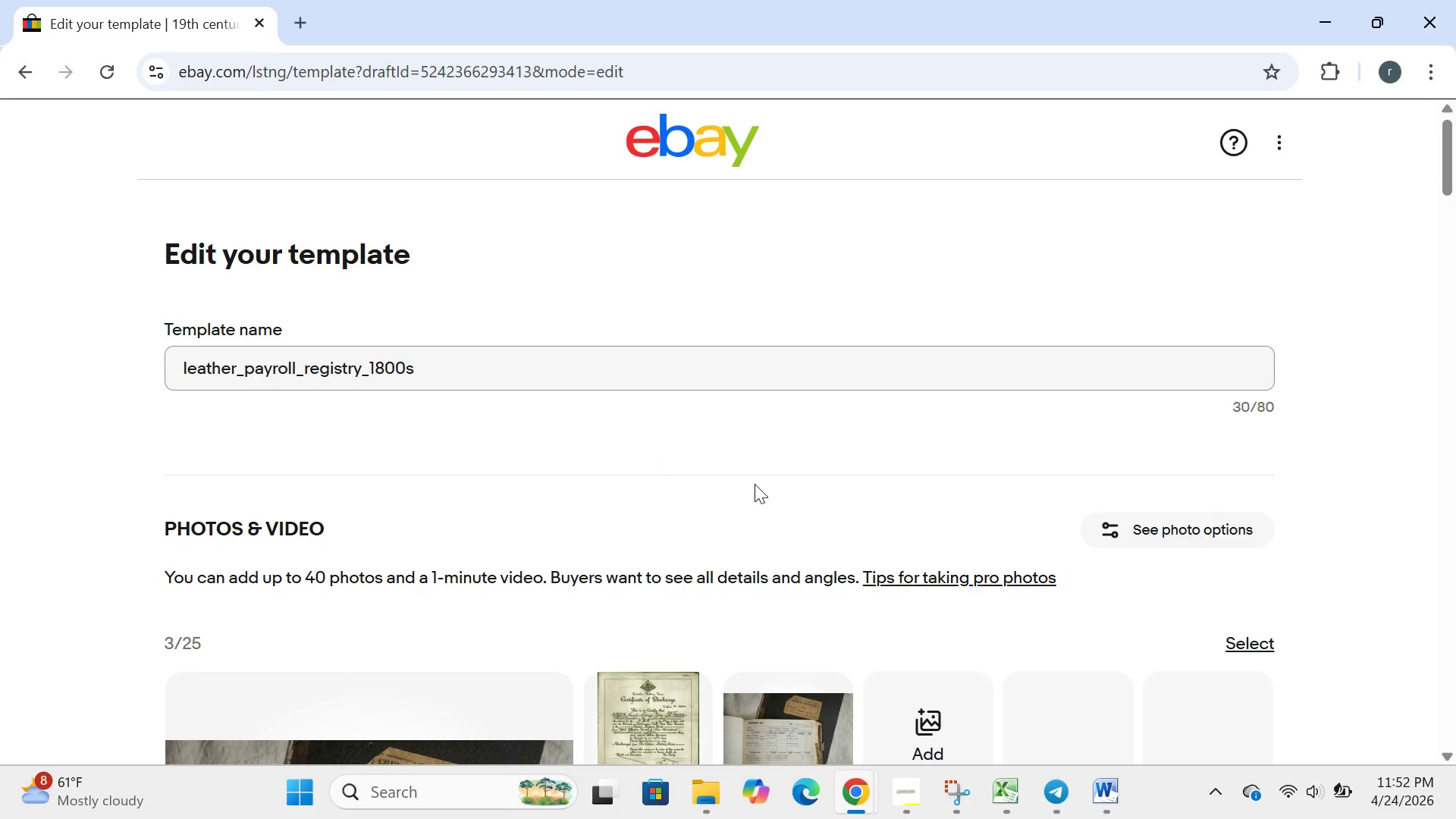 
wait(26.94)
 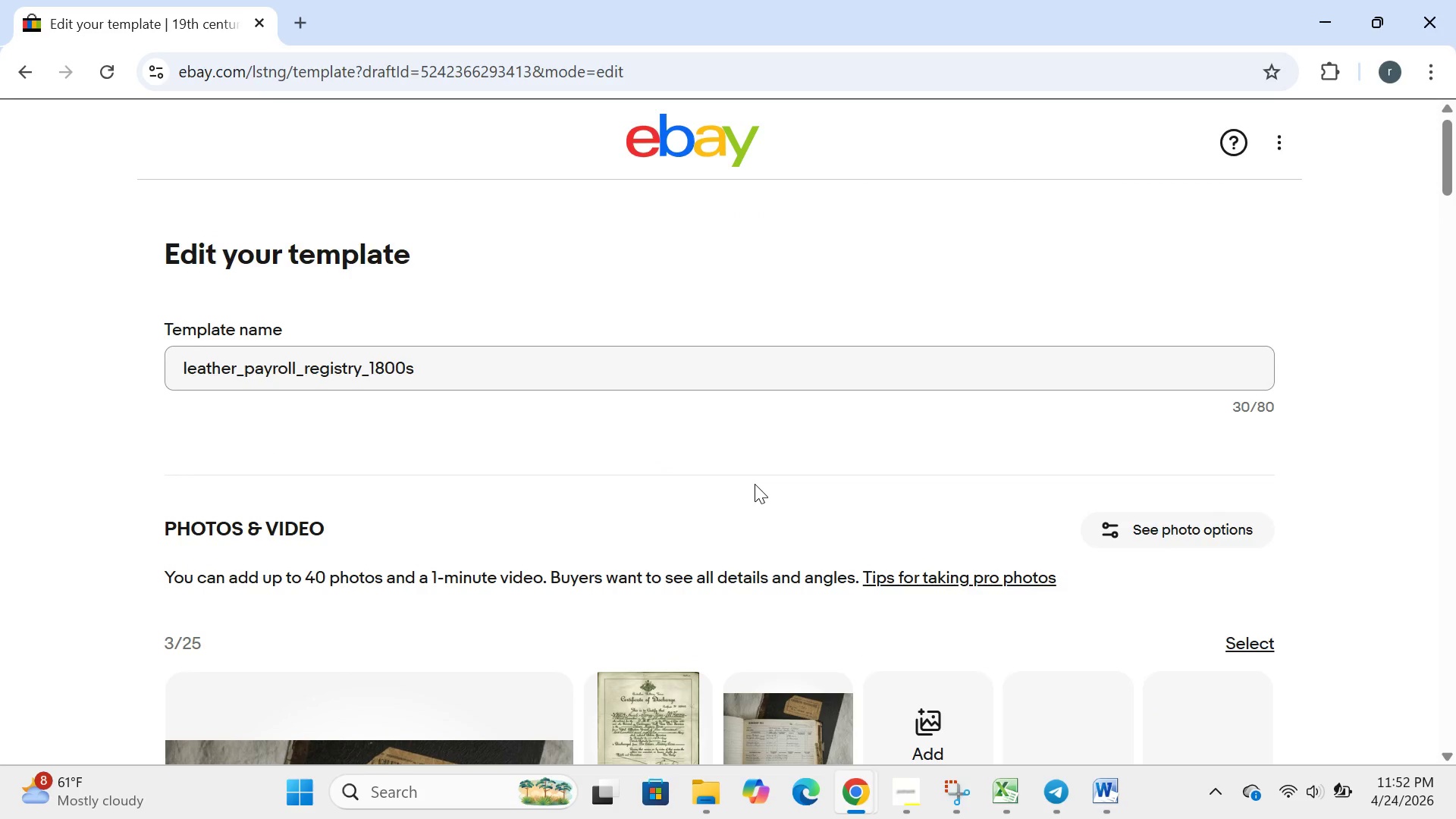 
left_click([442, 776])
 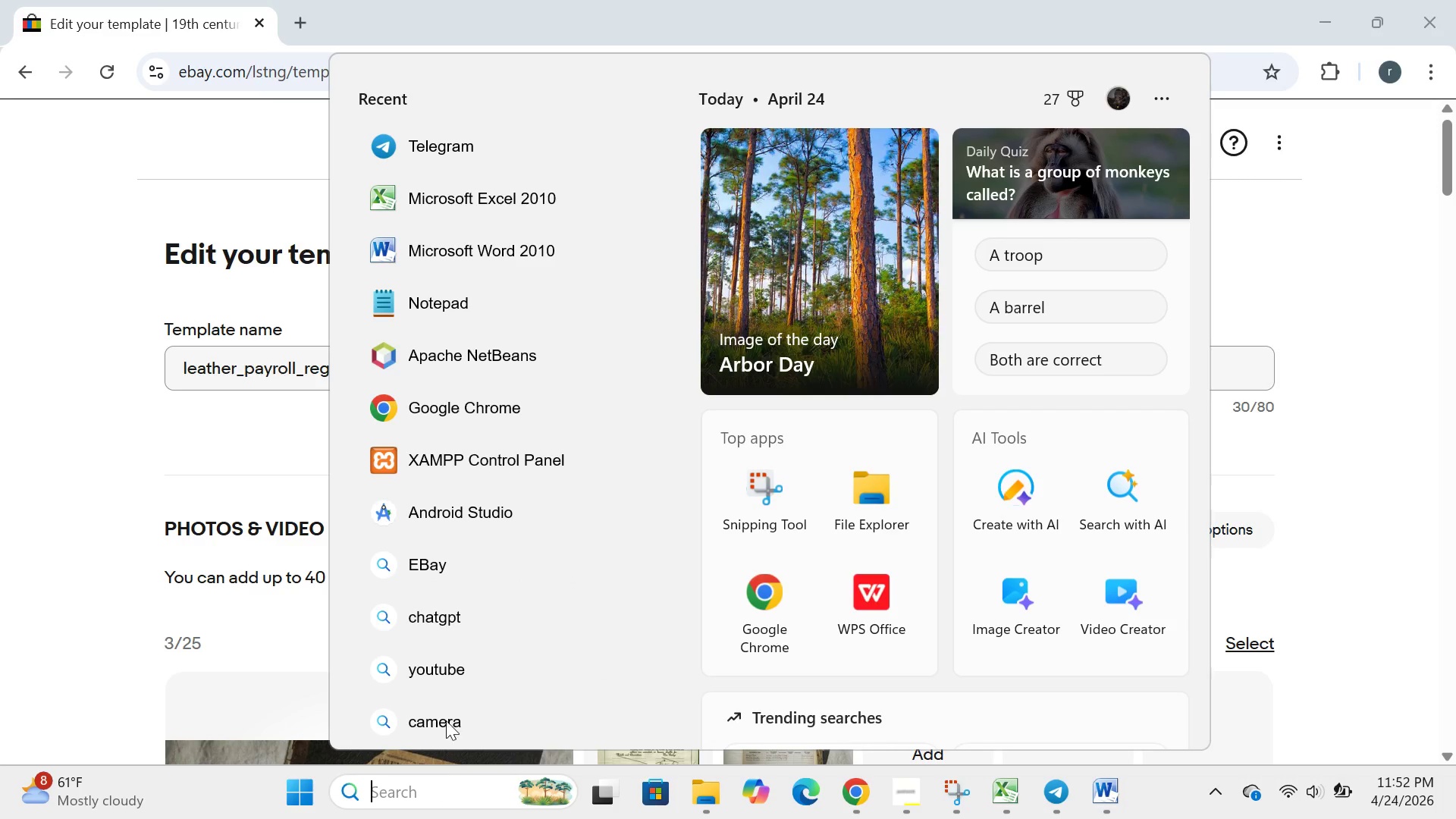 
wait(5.2)
 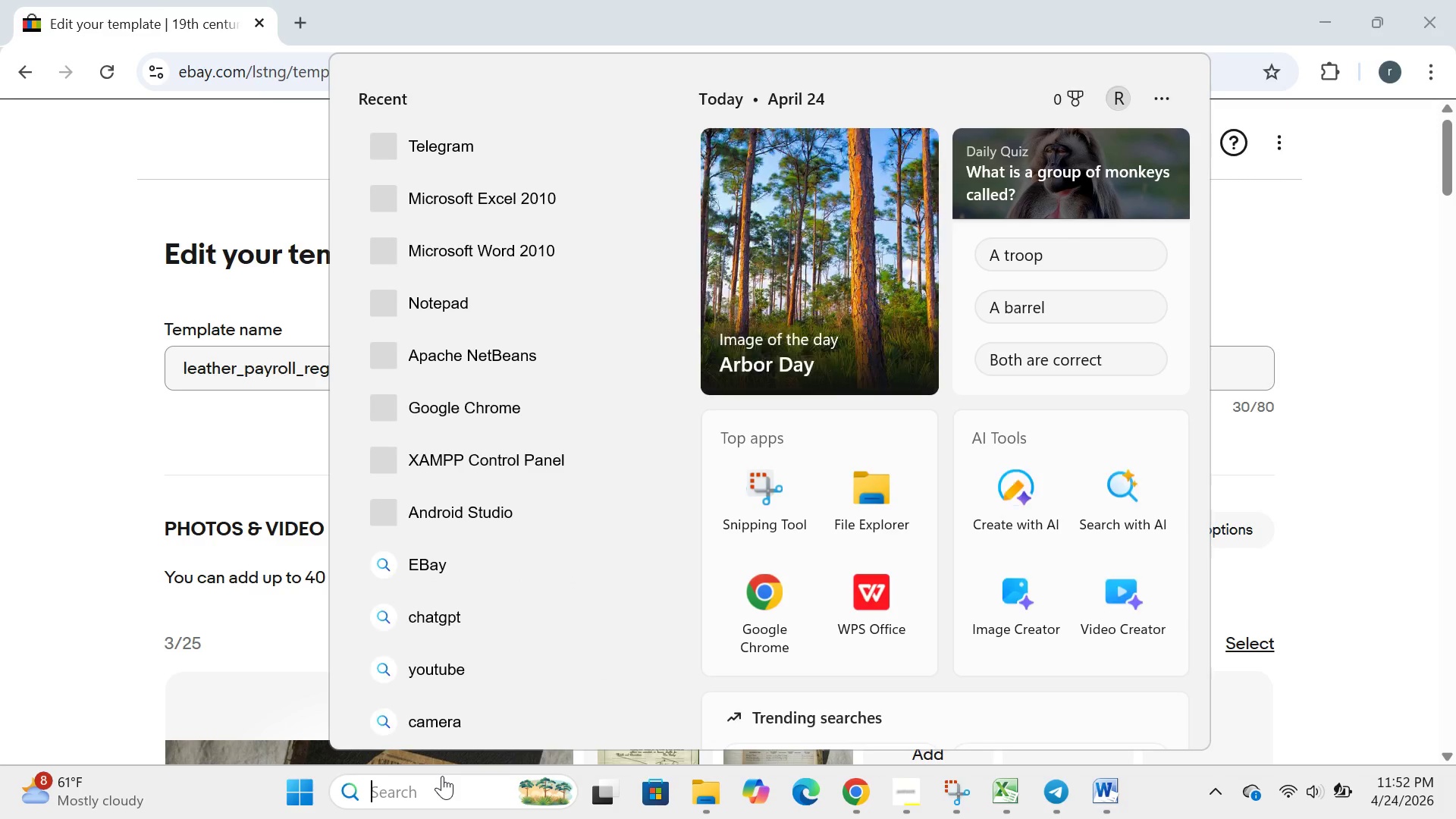 
double_click([487, 307])
 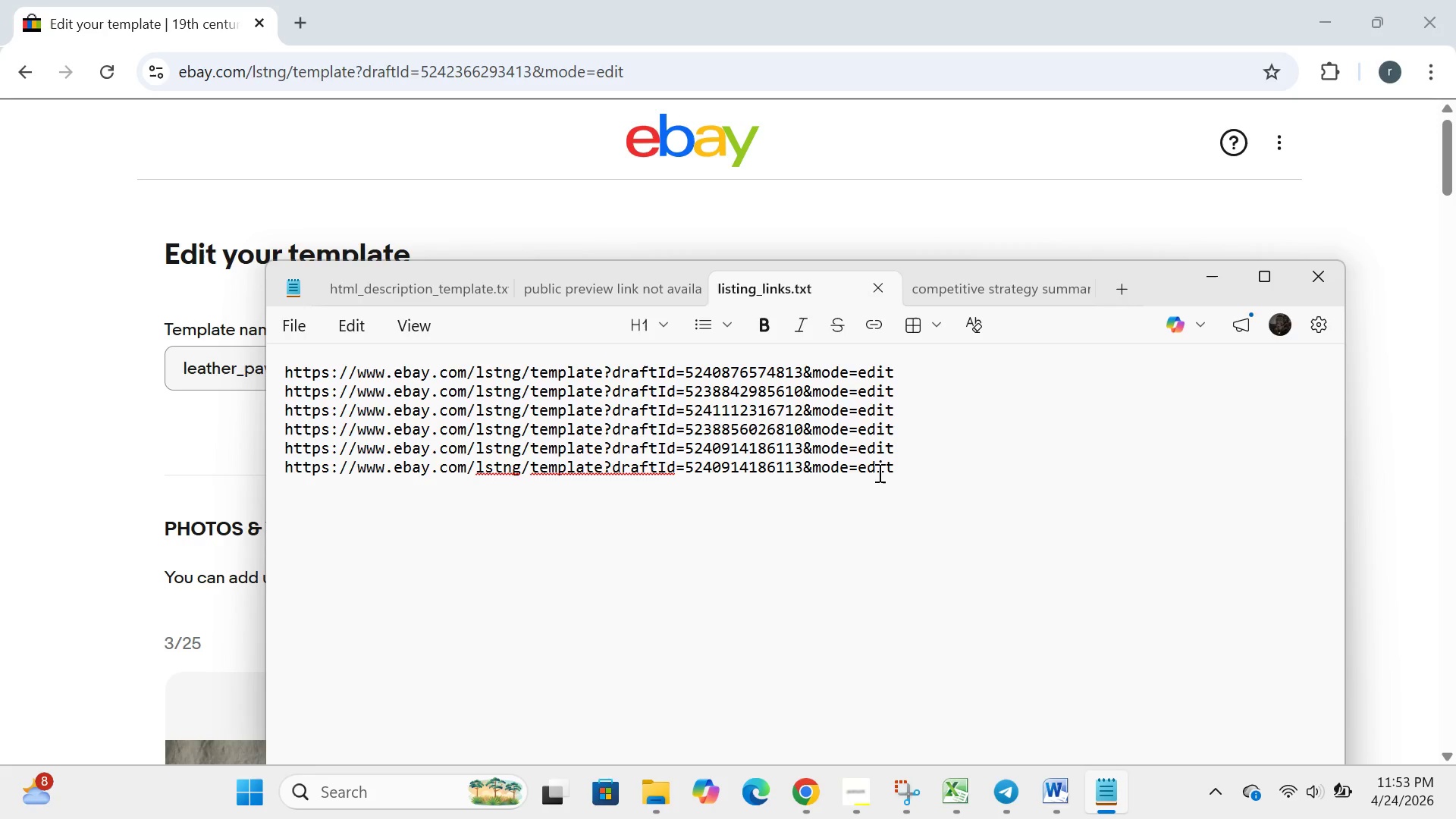 
wait(7.98)
 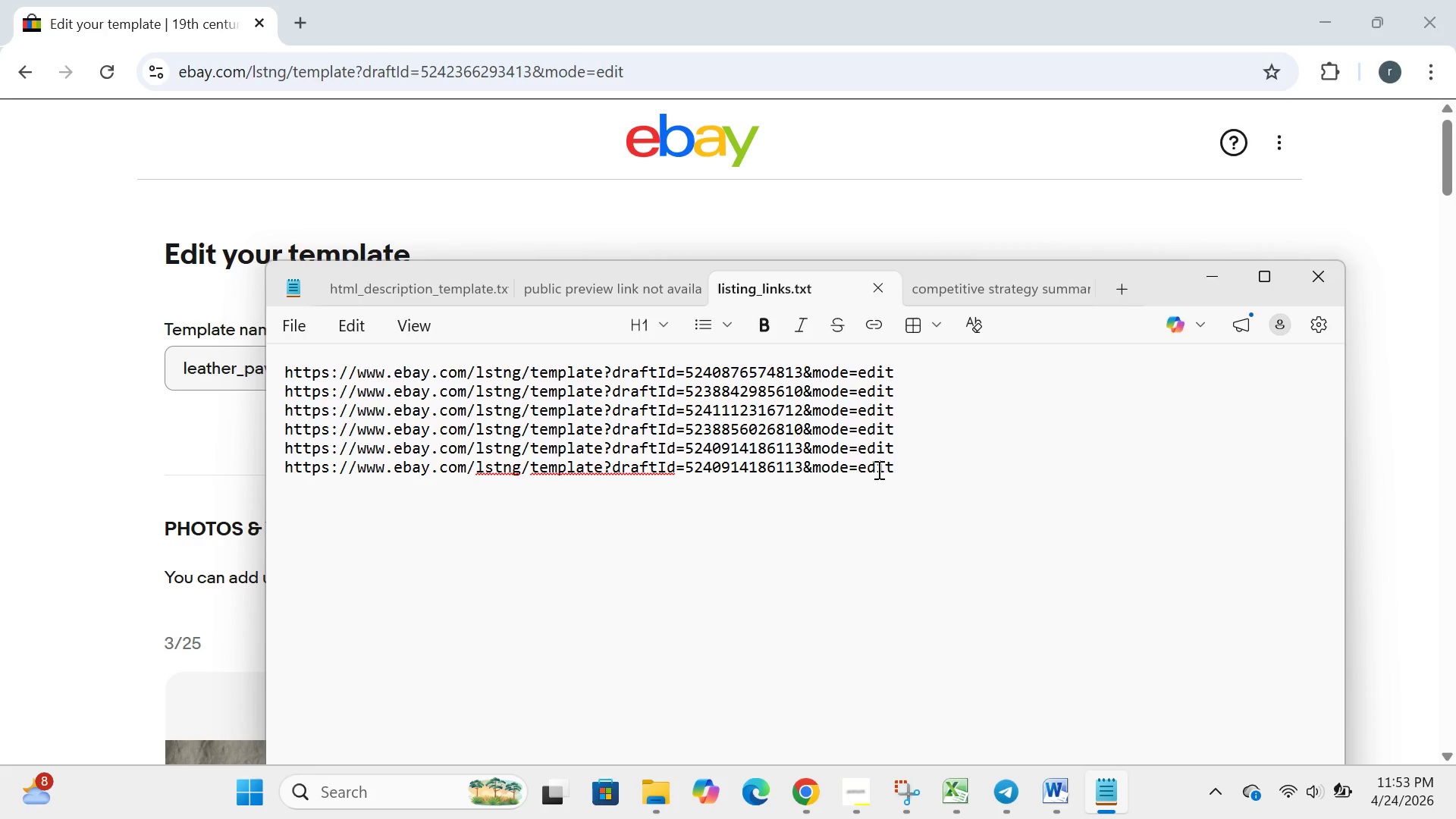 
key(Control+A)
 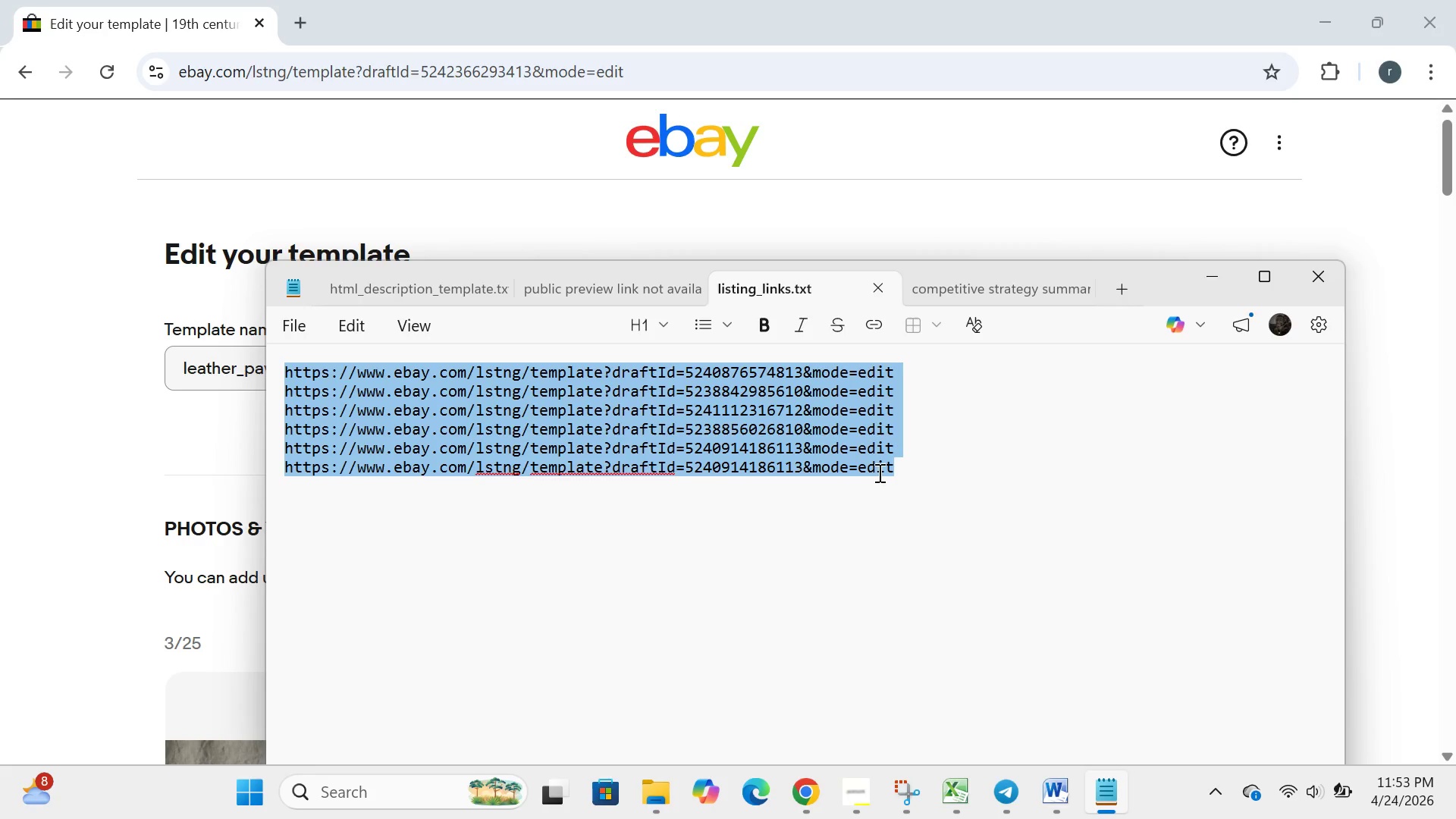 
key(Backspace)
 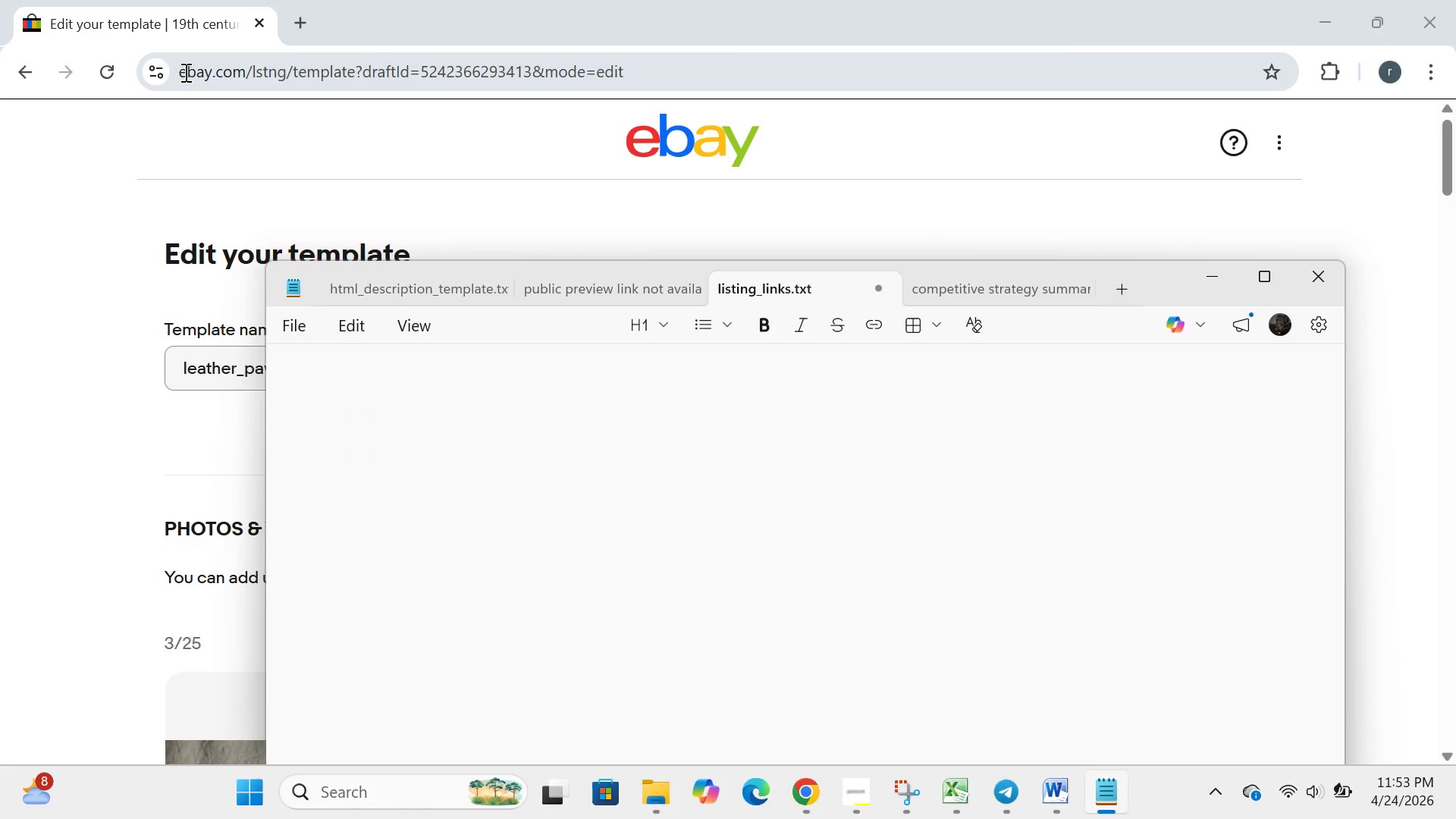 
left_click([179, 72])
 